 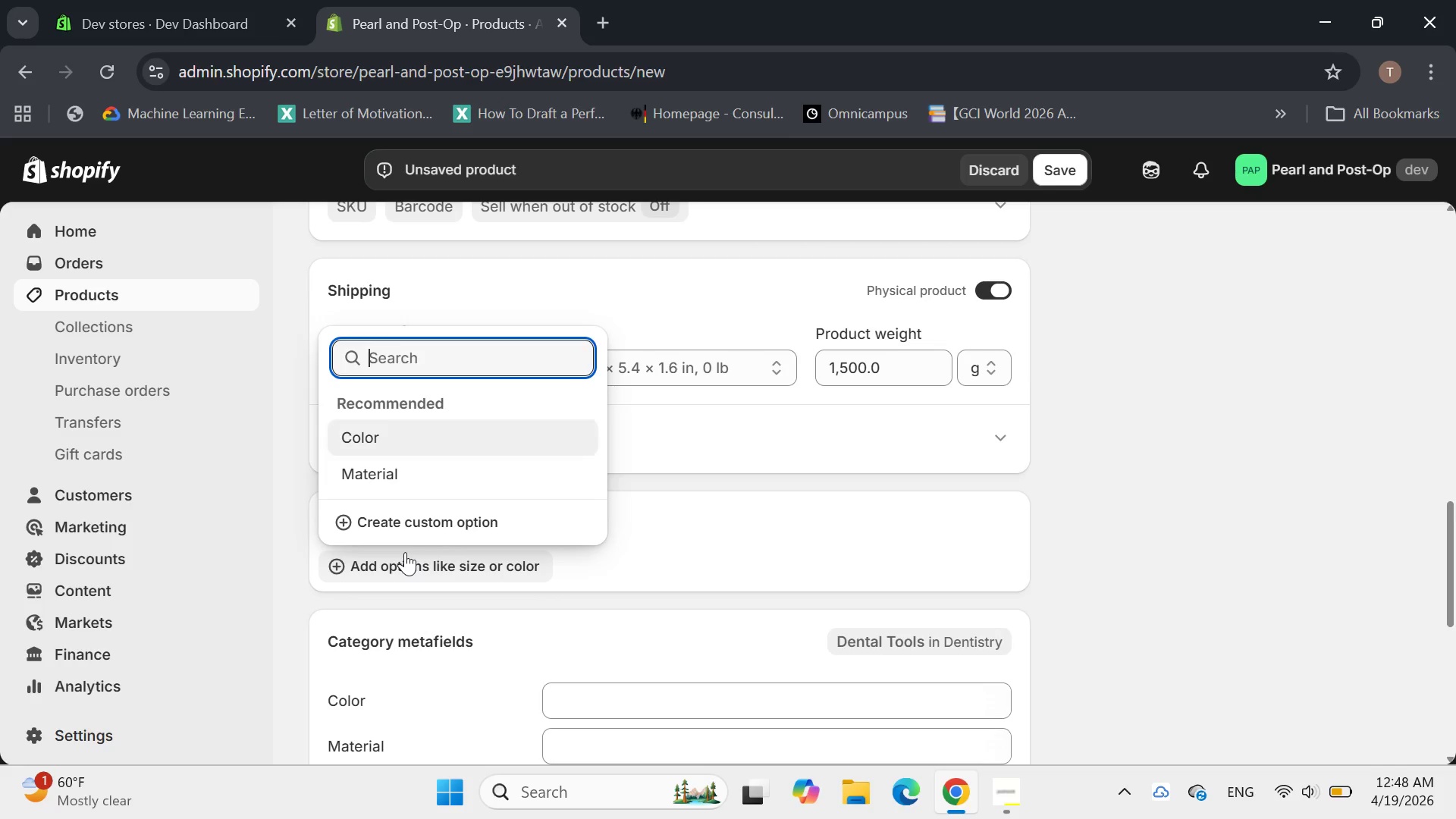 
left_click([383, 521])
 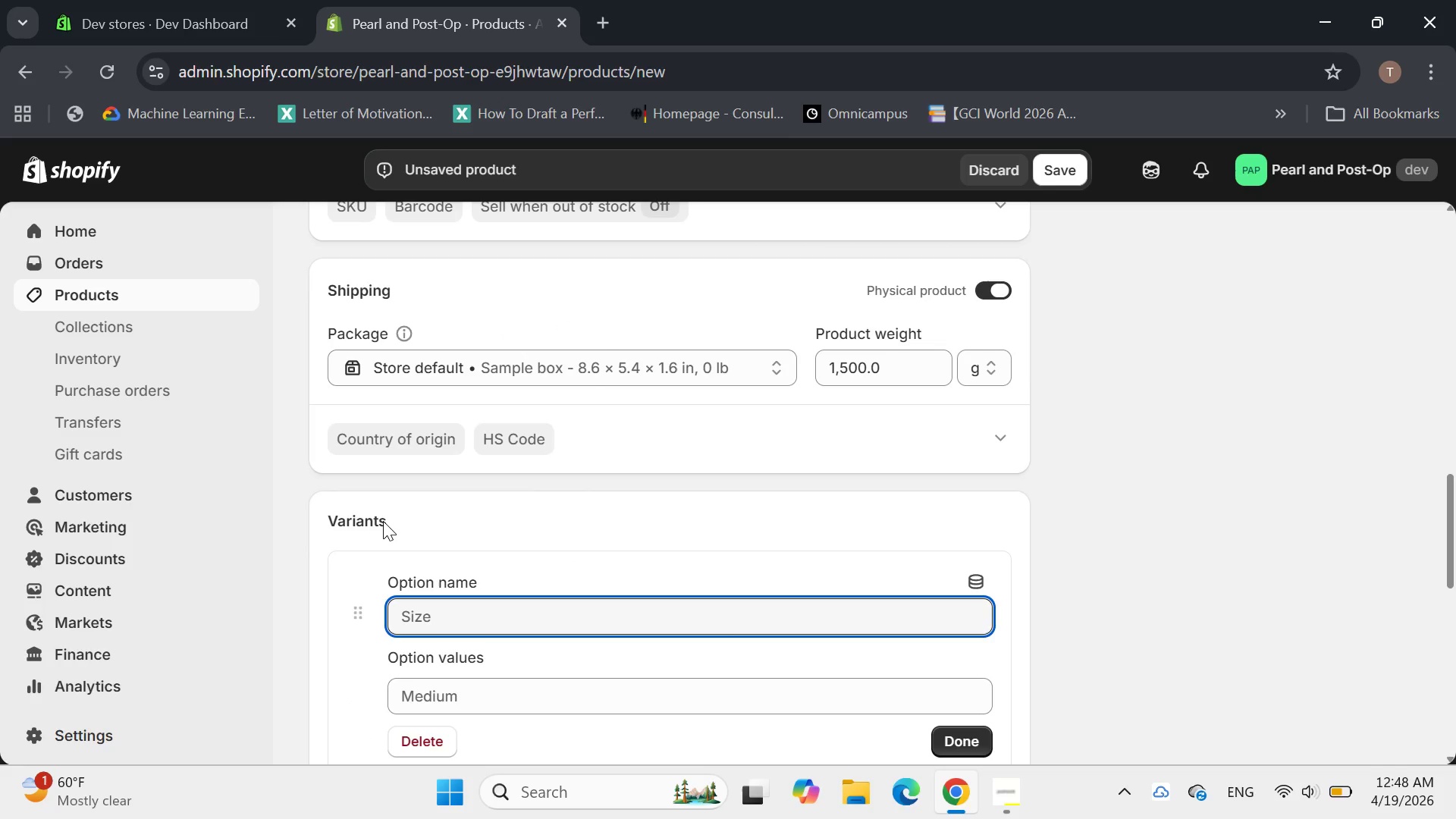 
wait(5.59)
 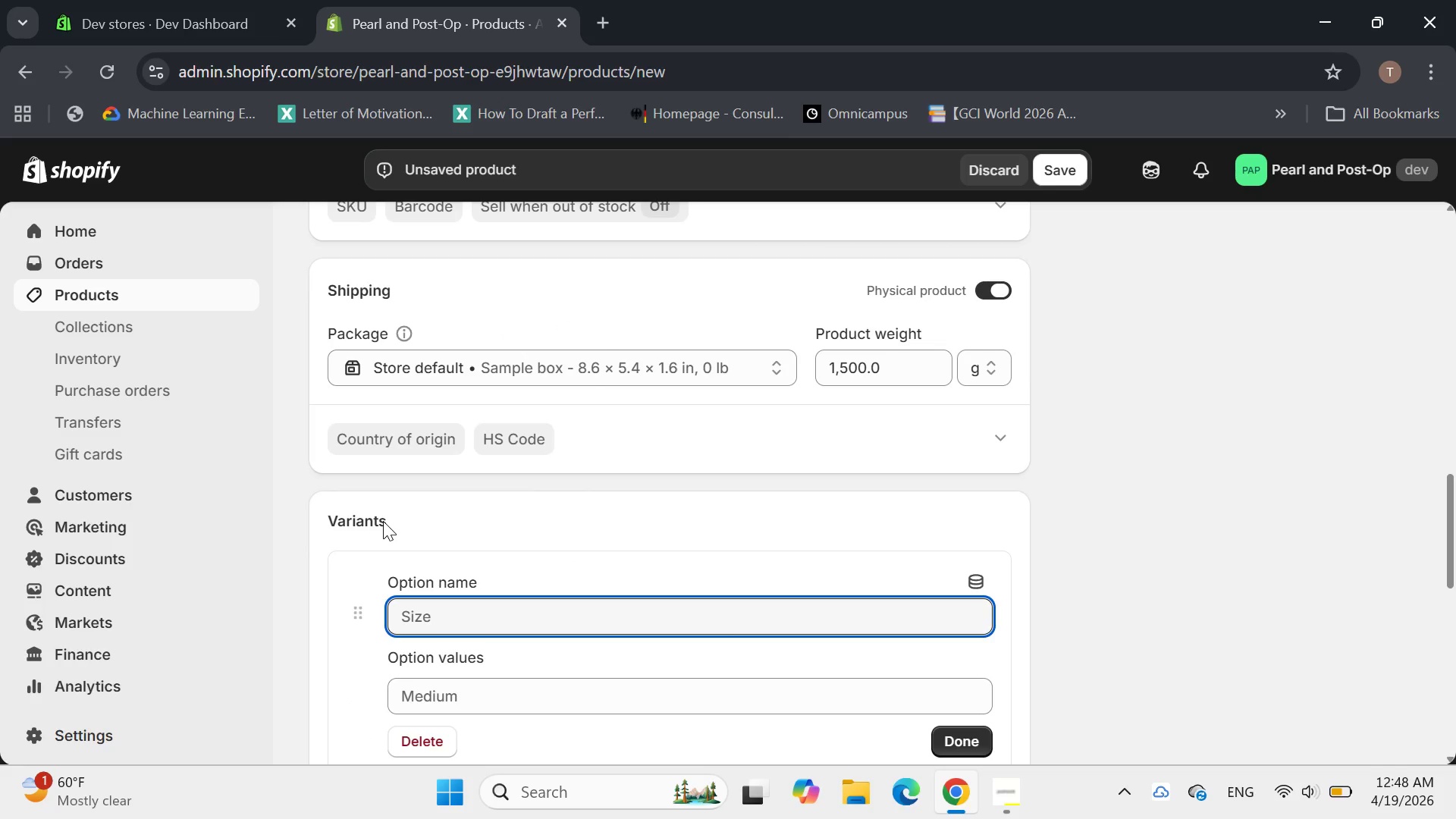 
type(Kit Type)
 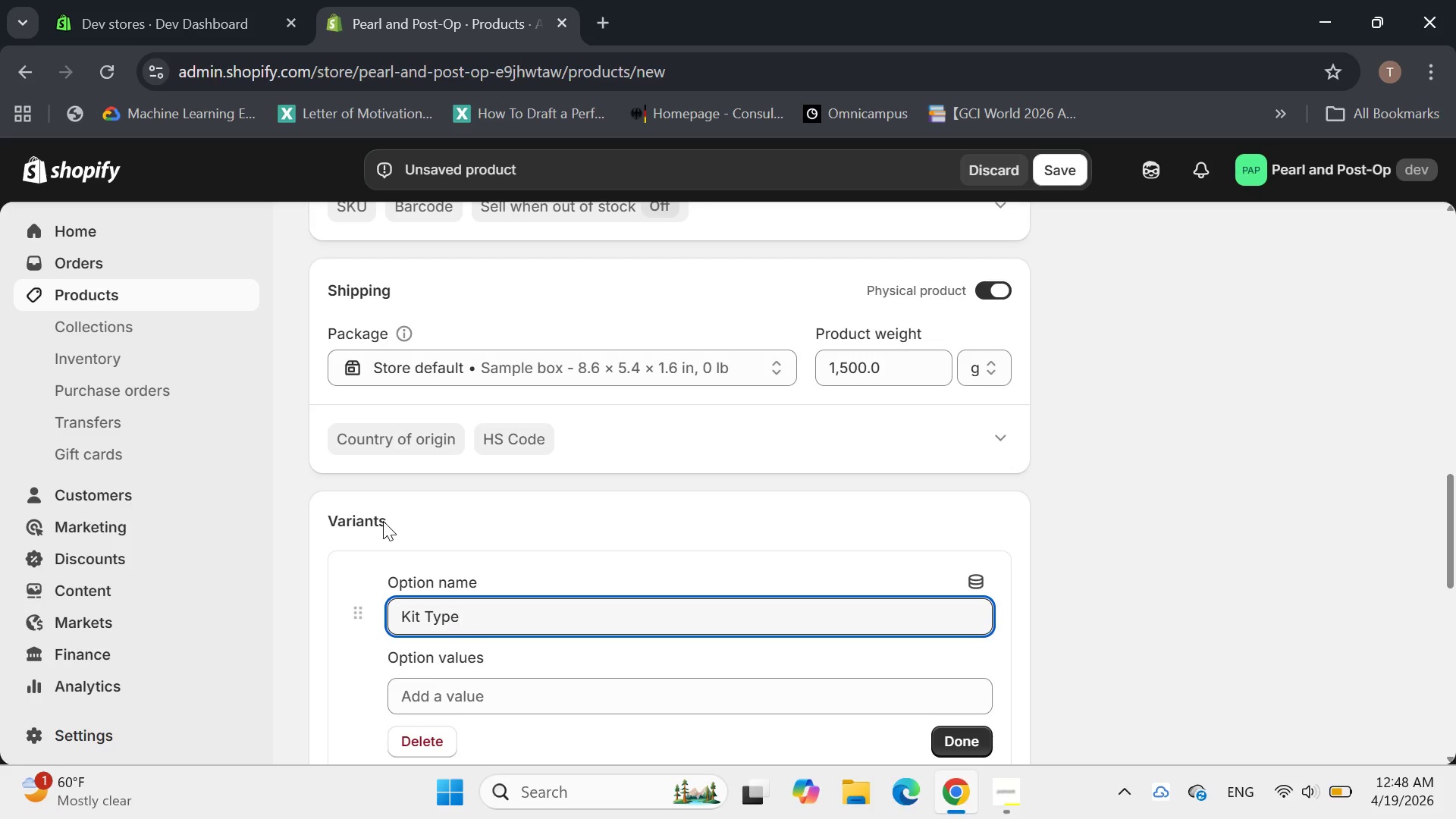 
left_click([428, 687])
 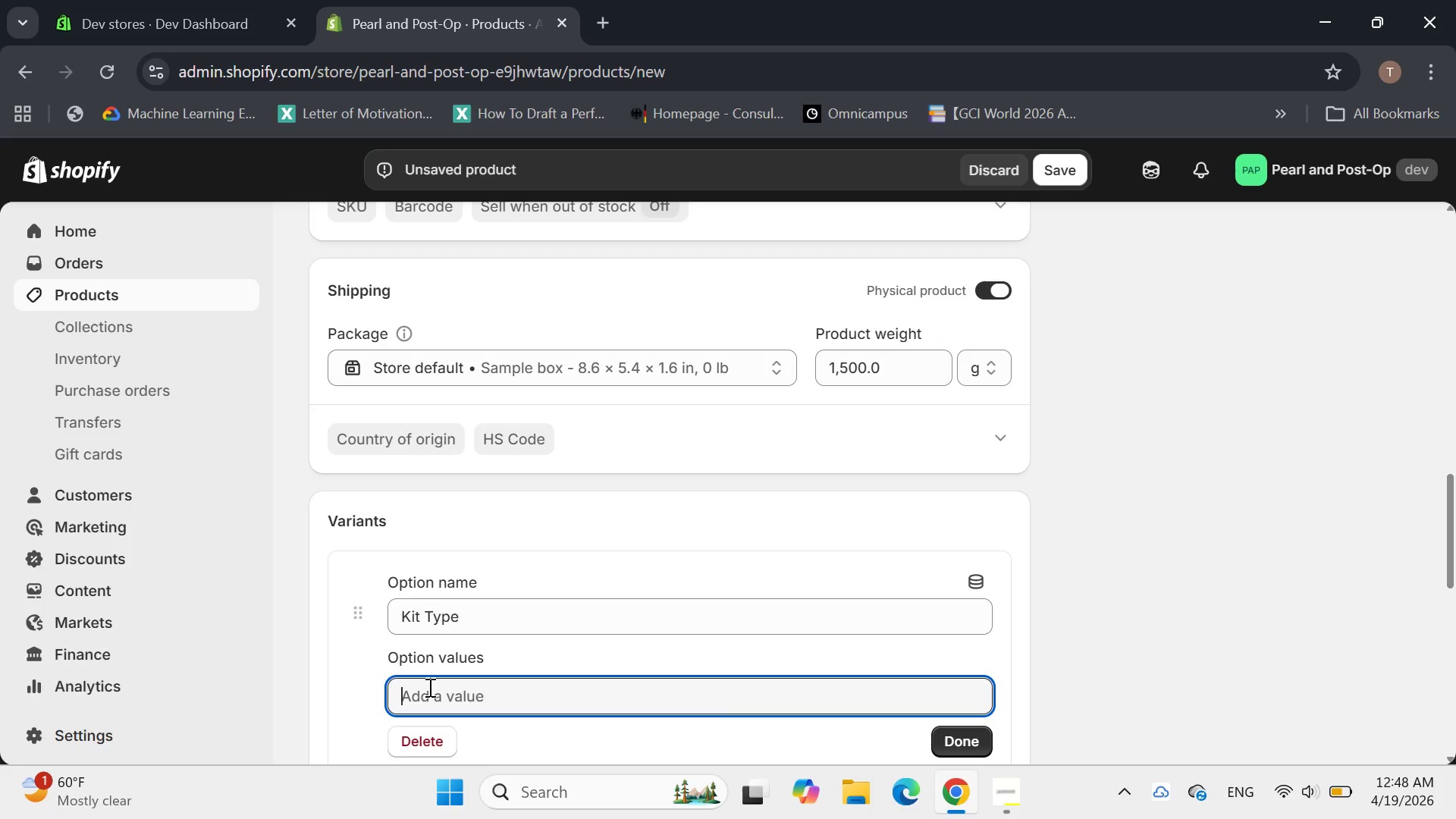 
type(Assorted Cups & Points)
 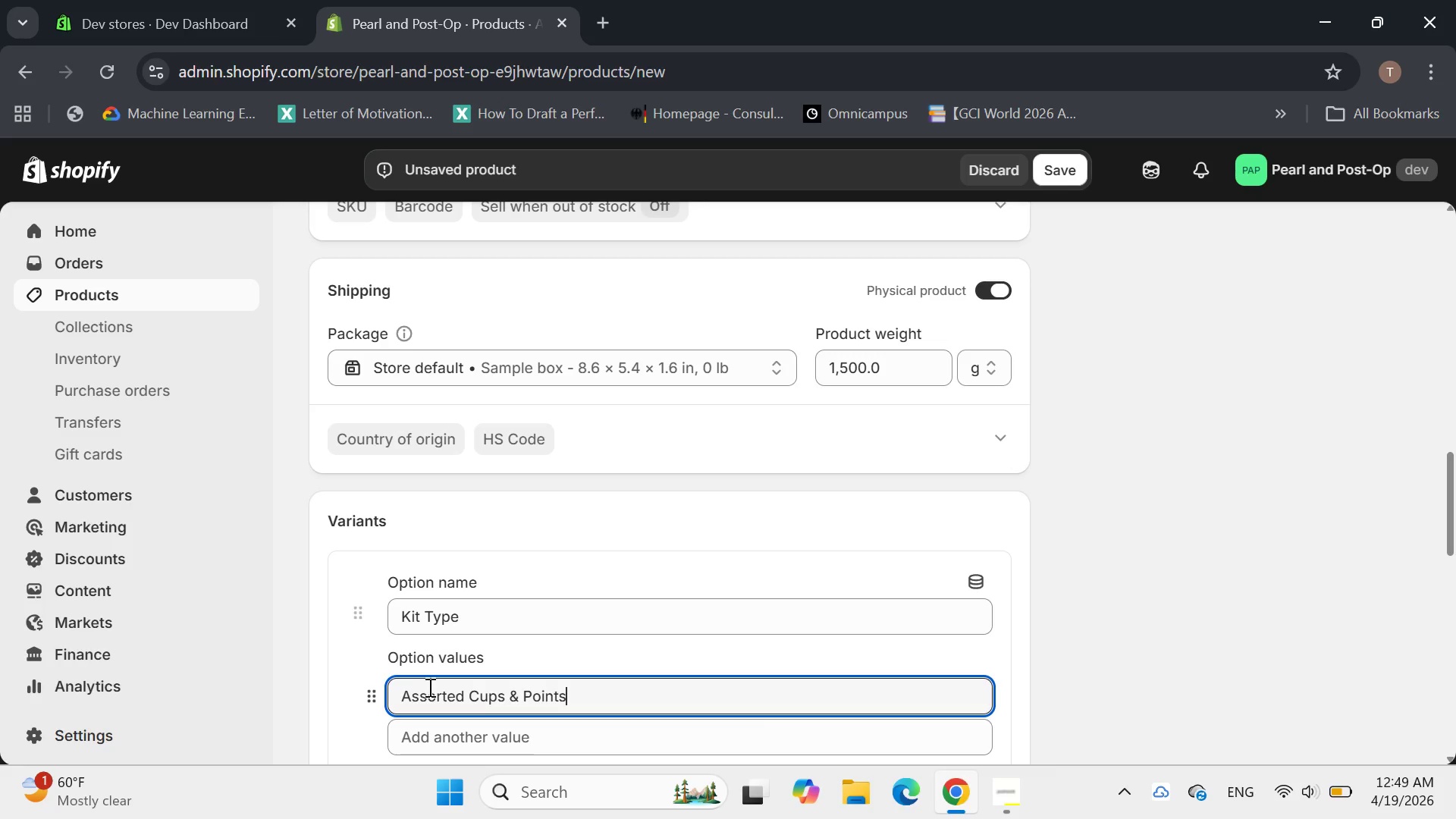 
left_click([970, 587])
 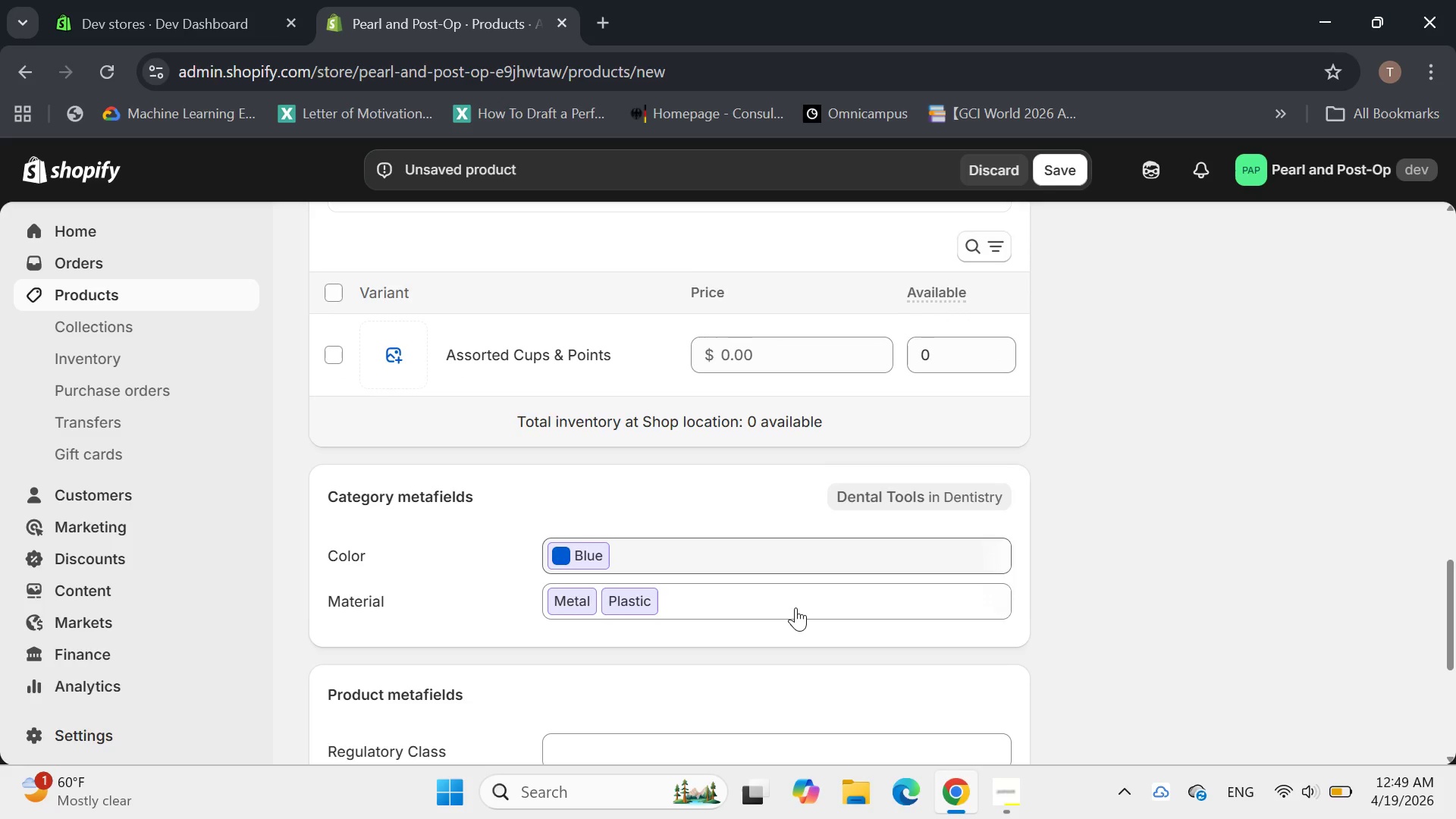 
left_click([717, 500])
 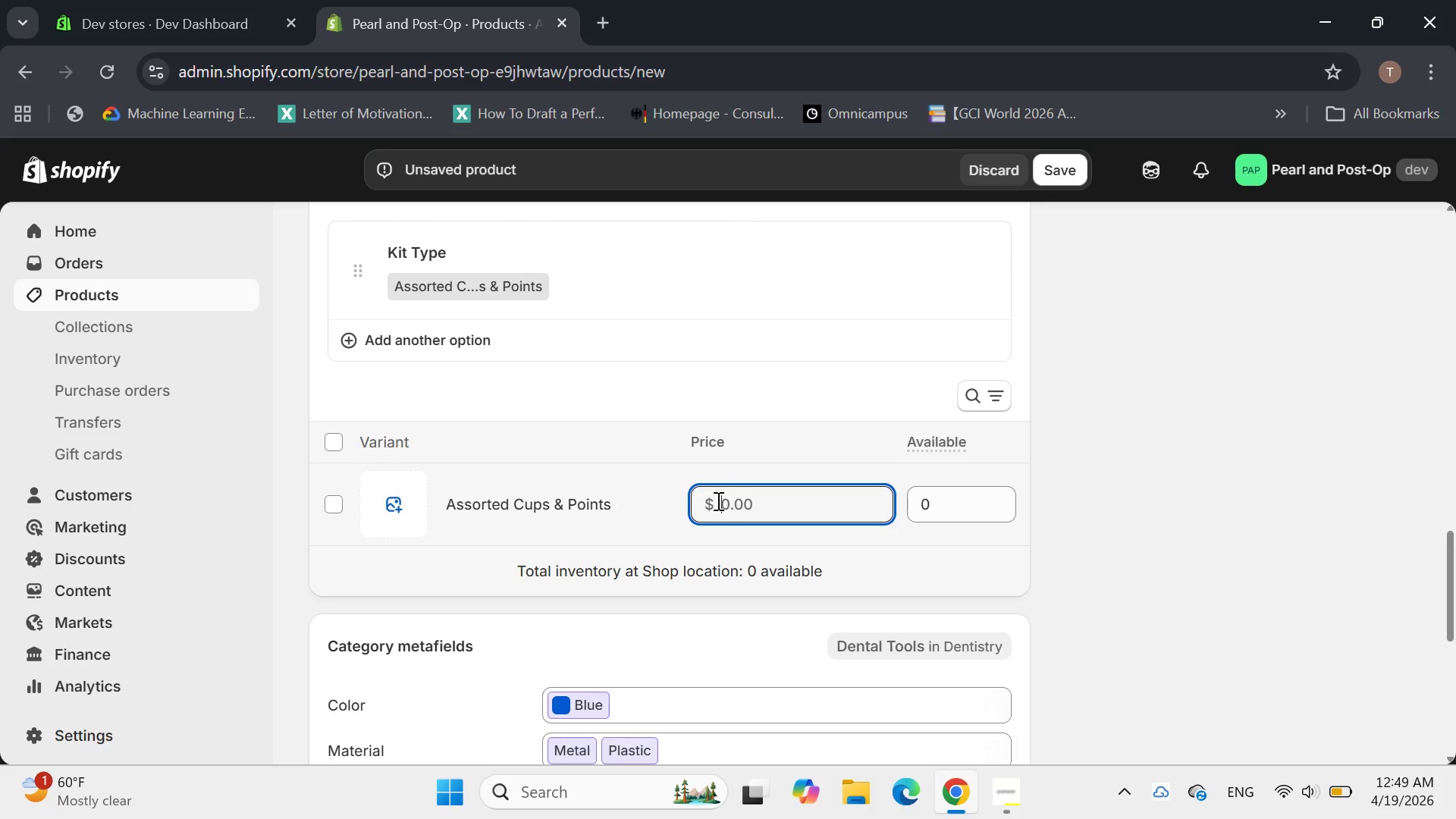 
left_click([717, 500])
 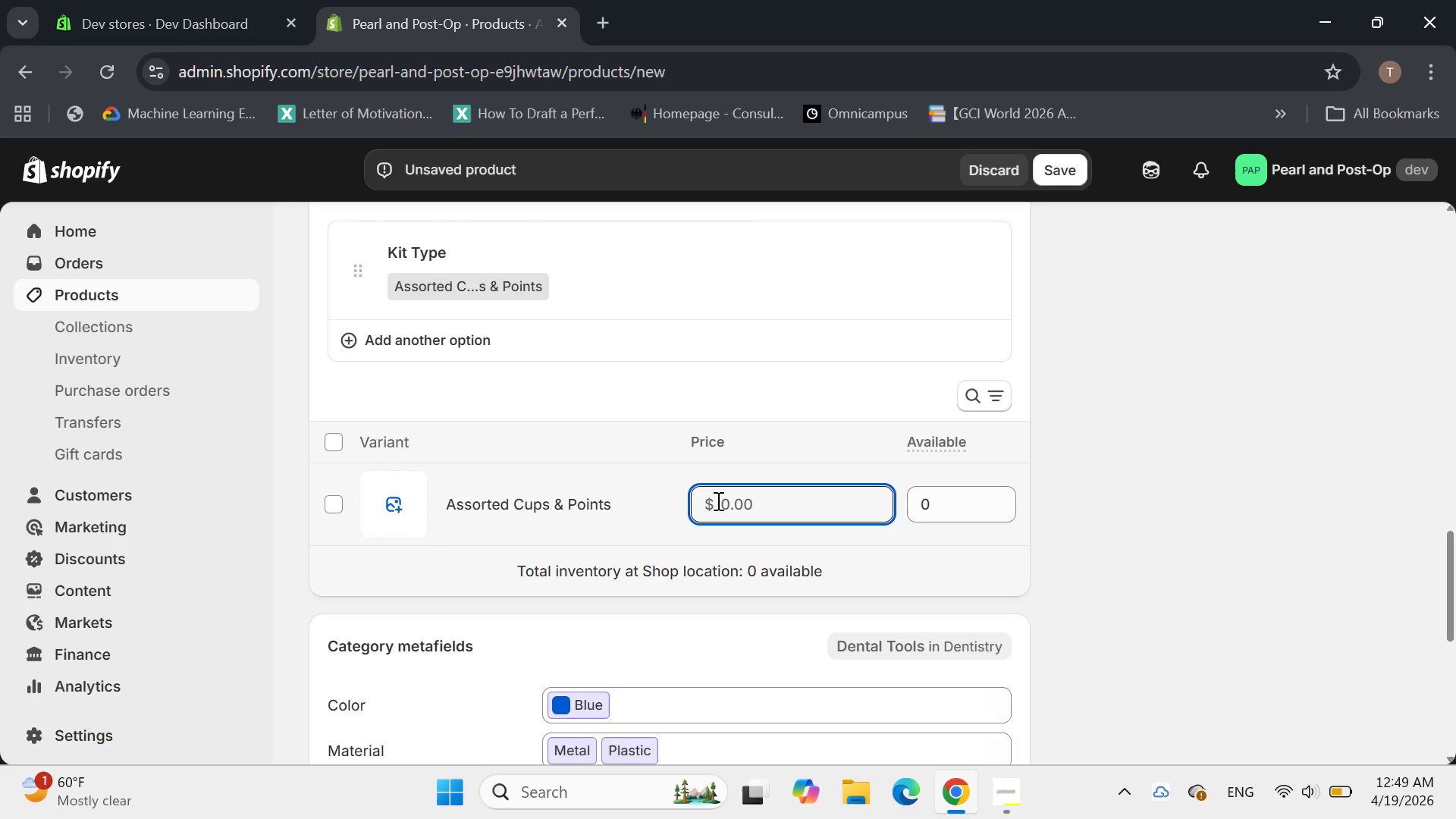 
type(89.99)
 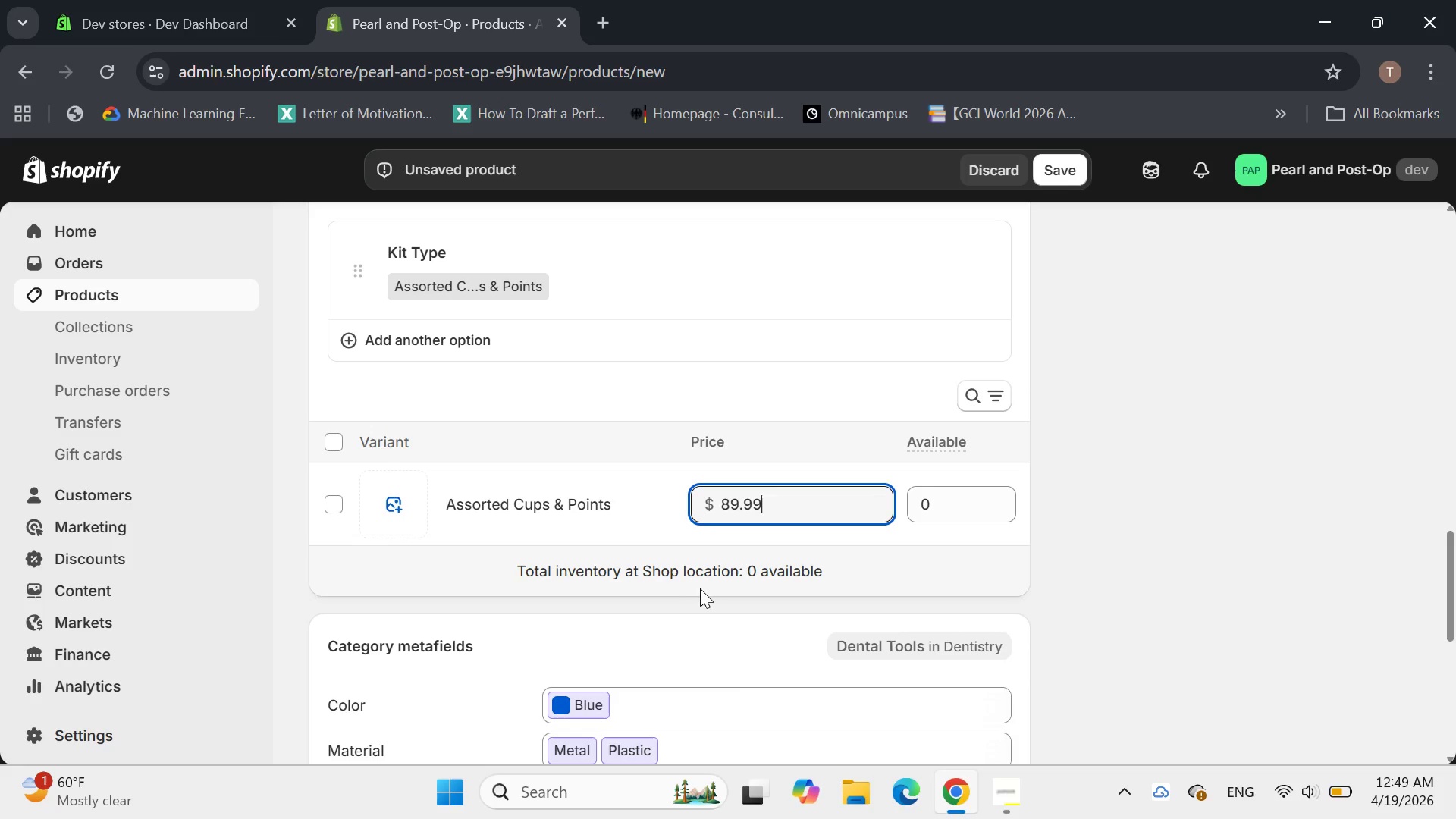 
left_click([461, 567])
 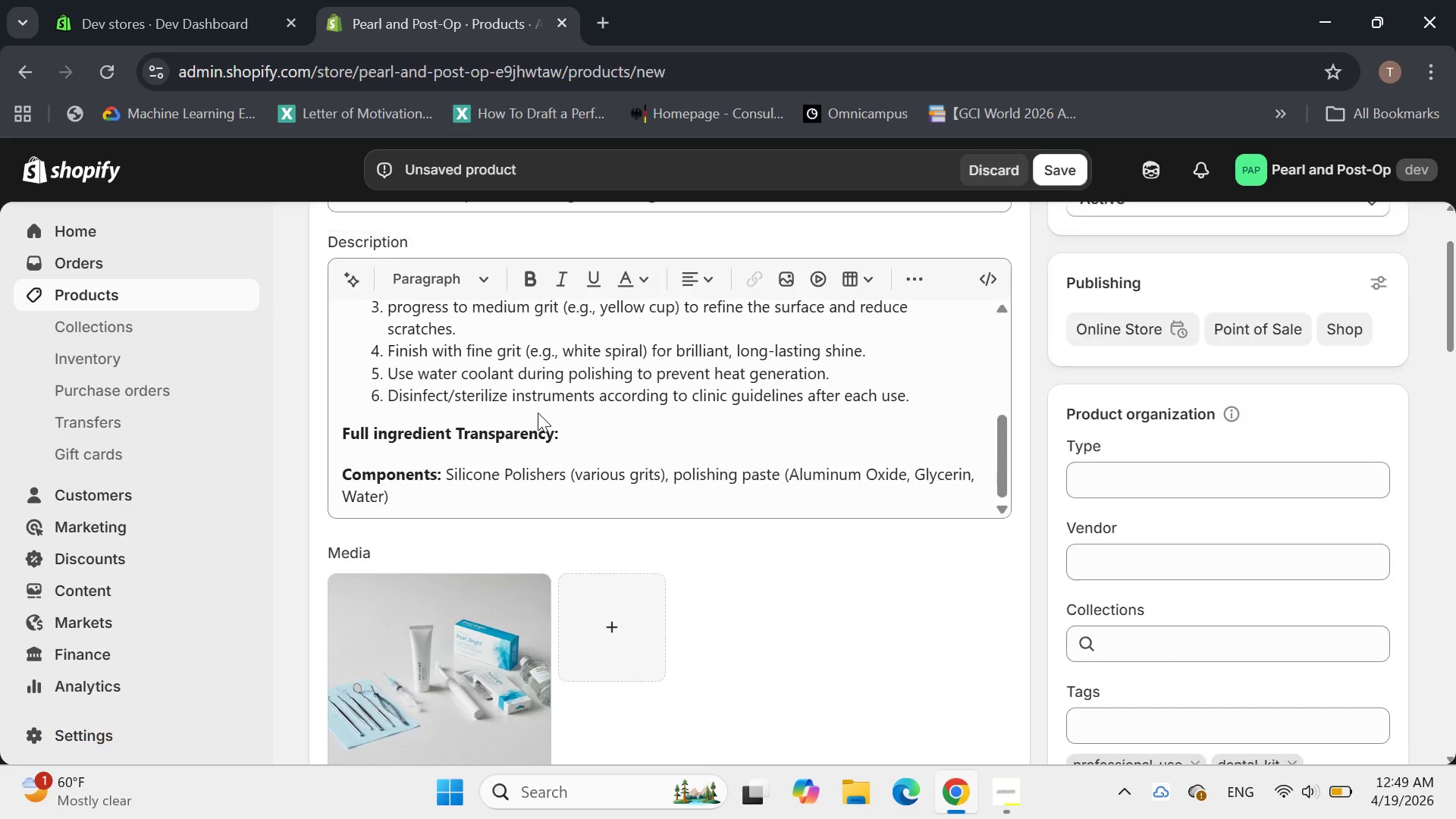 
left_click([441, 613])
 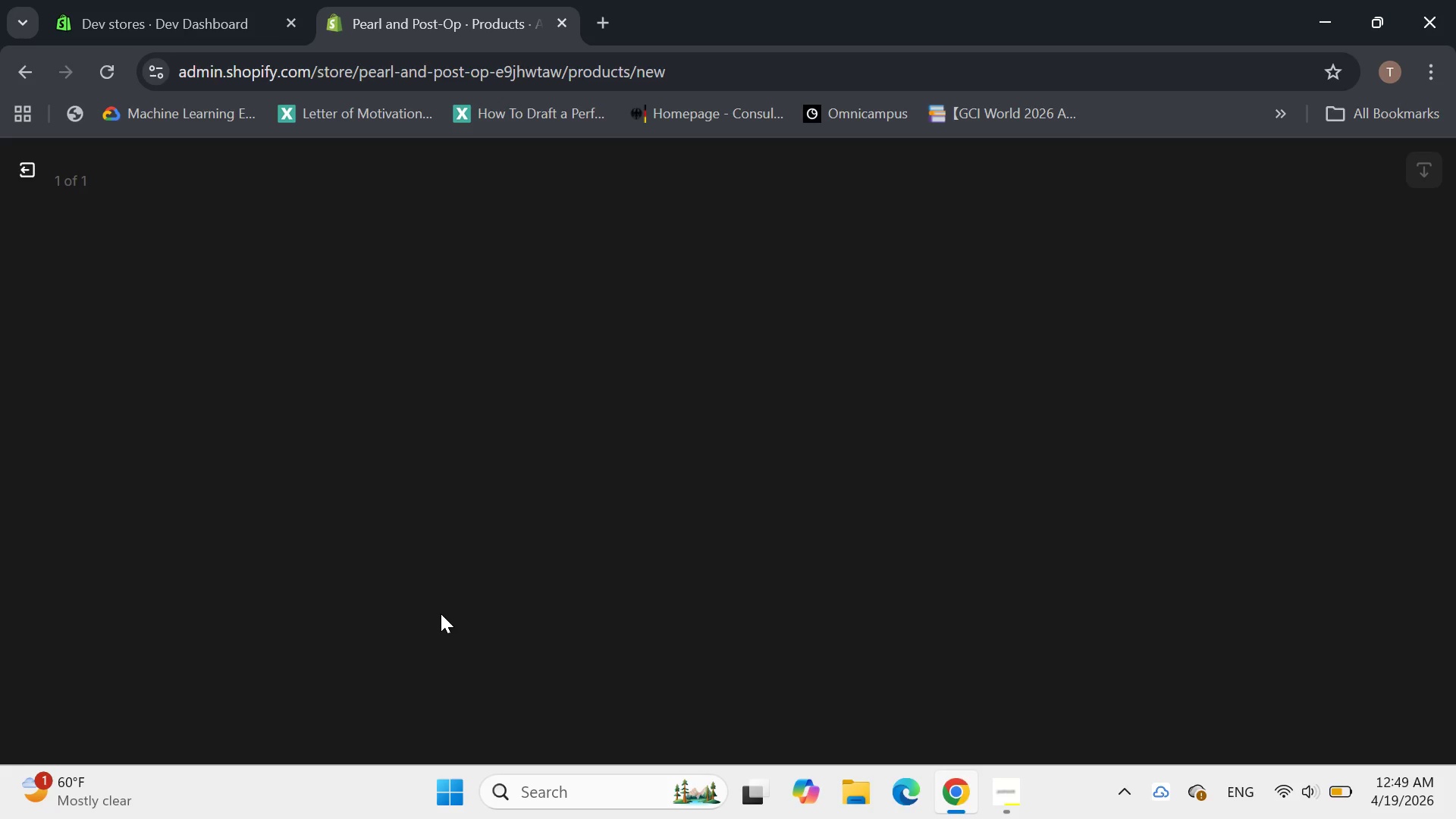 
wait(11.28)
 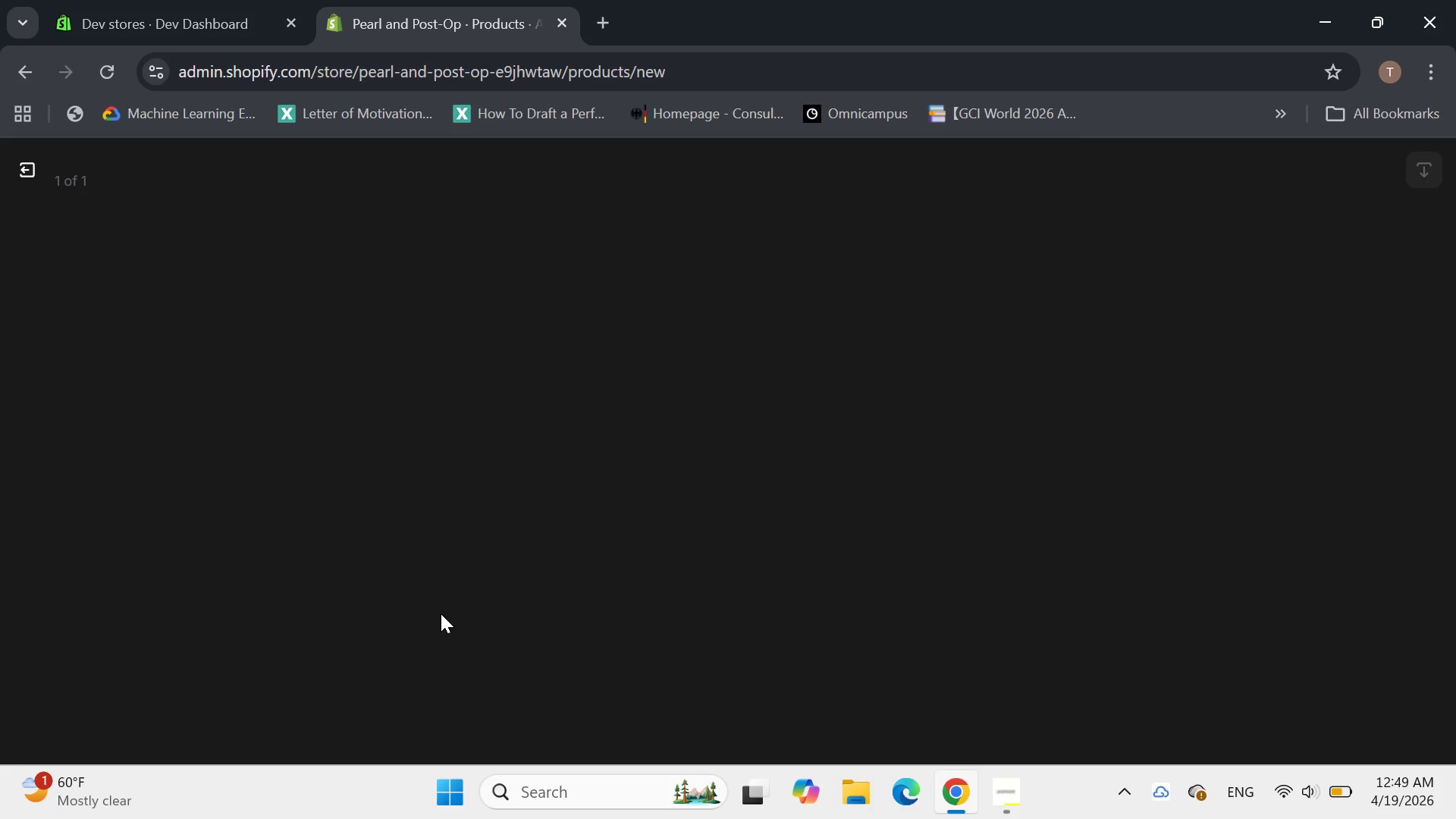 
left_click([35, 155])
 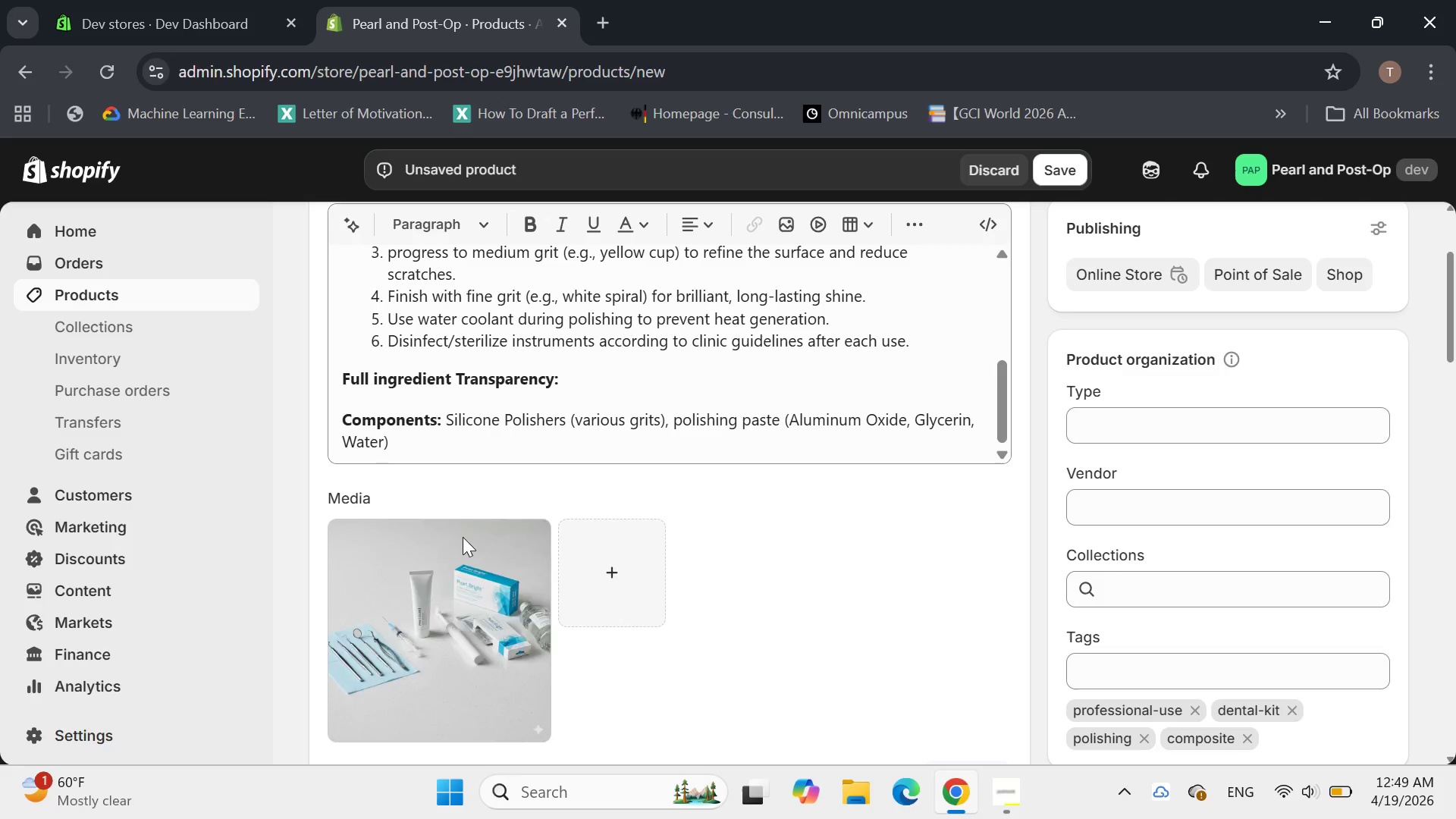 
left_click([448, 618])
 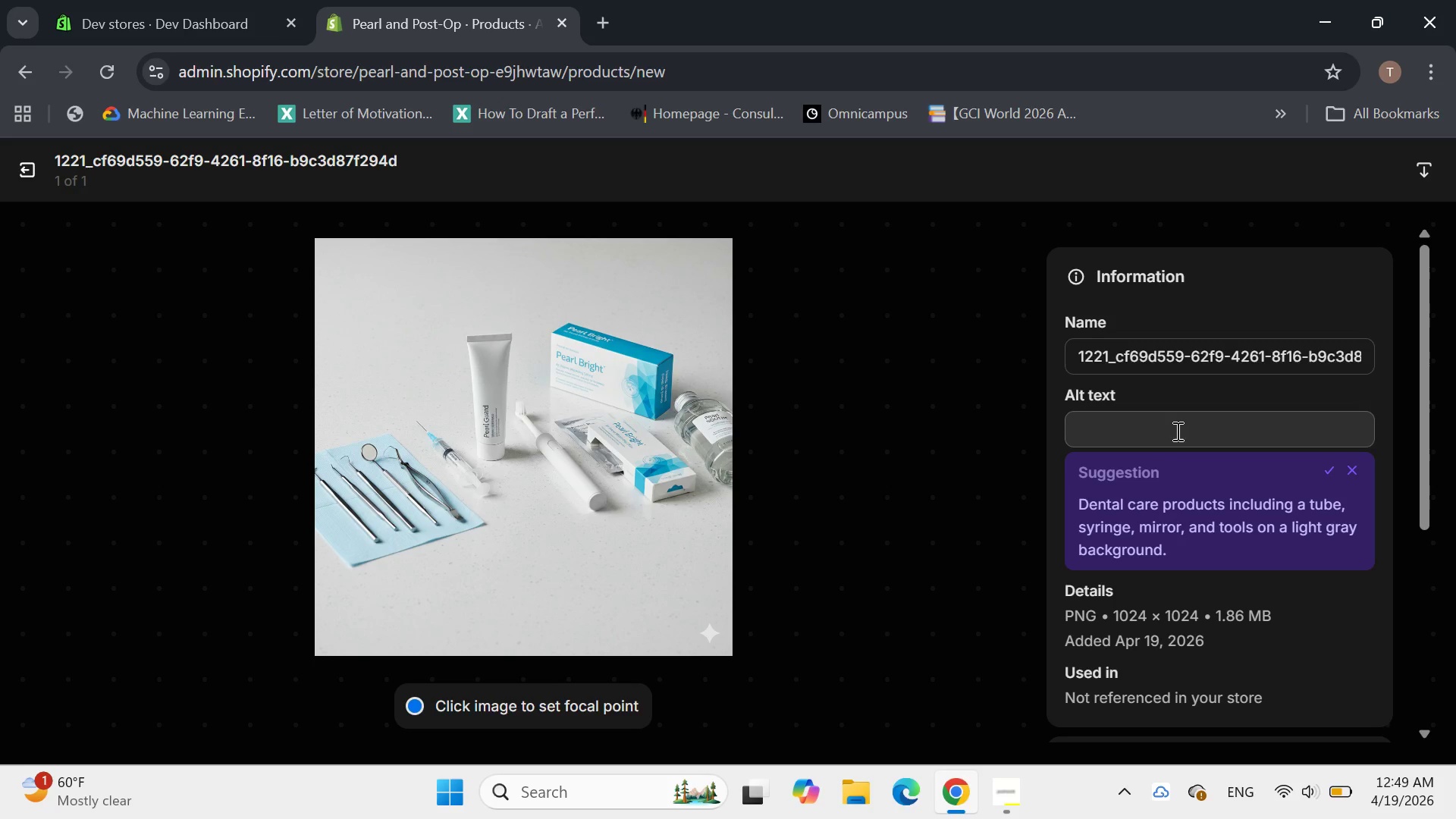 
left_click([1147, 428])
 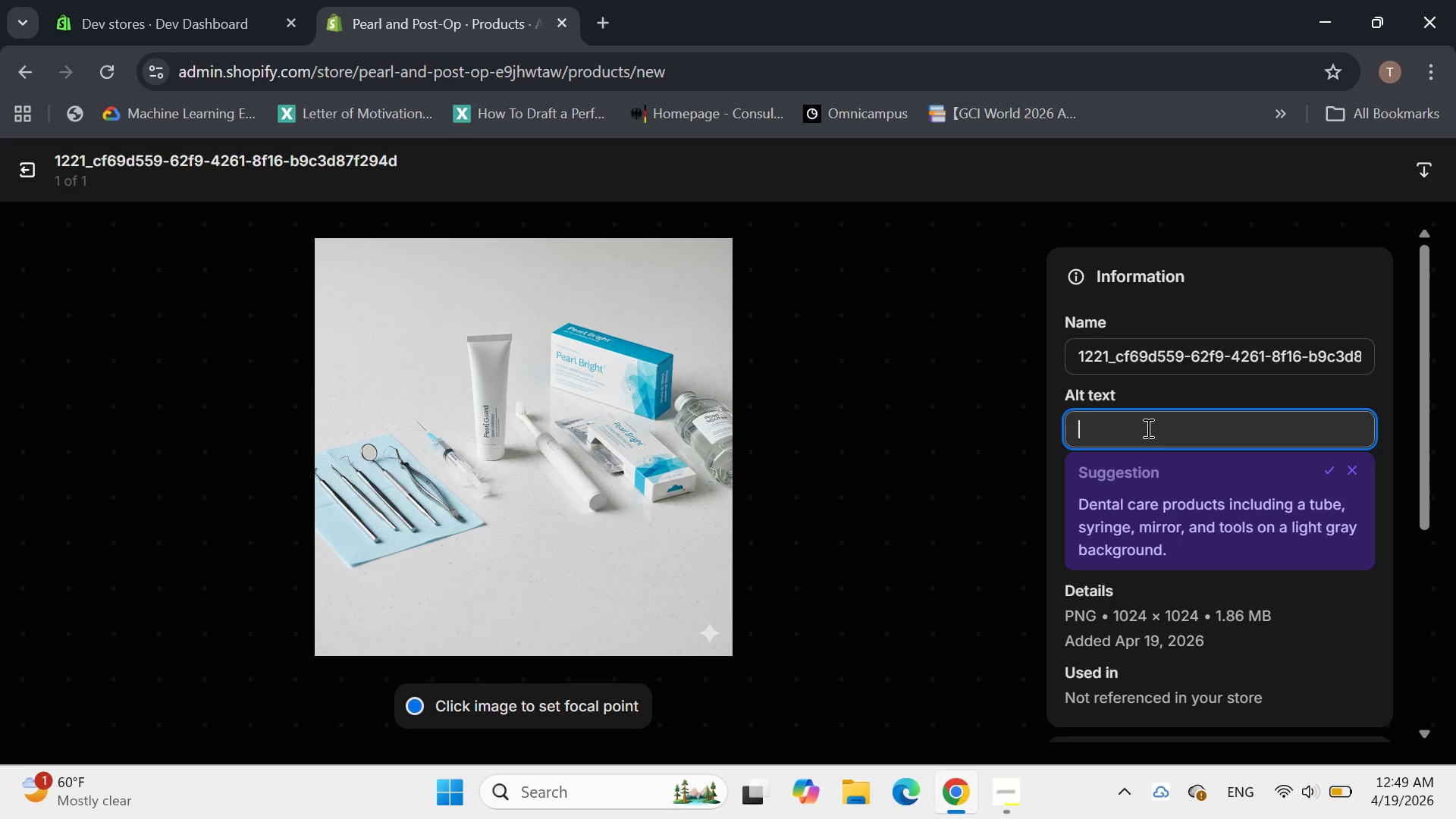 
type(Assorted dental composite polishing s)
key(Backspace)
type(cups and ponts)
key(Backspace)
key(Backspace)
key(Backspace)
type(ints in a sterile tray)
 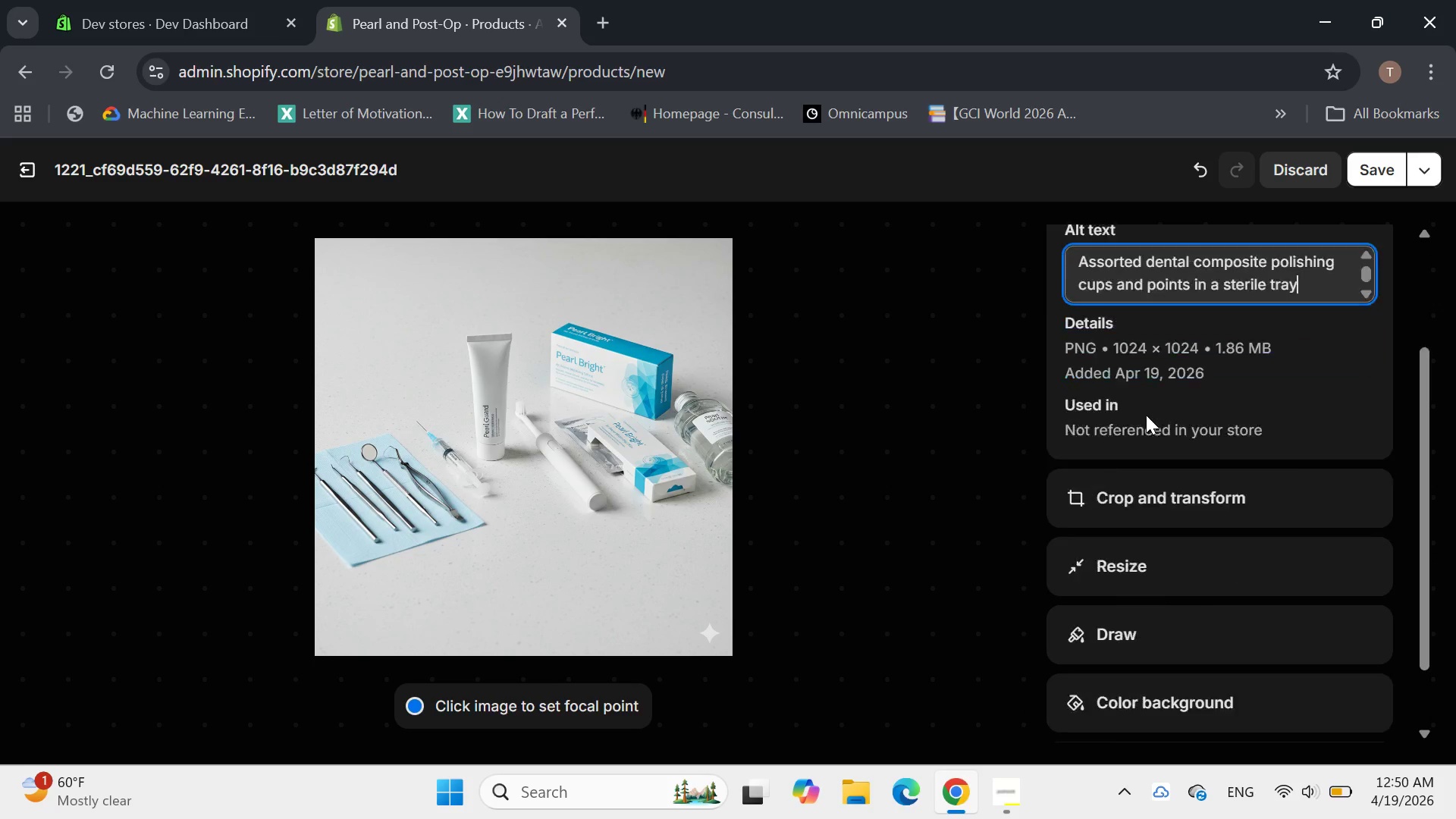 
wait(8.52)
 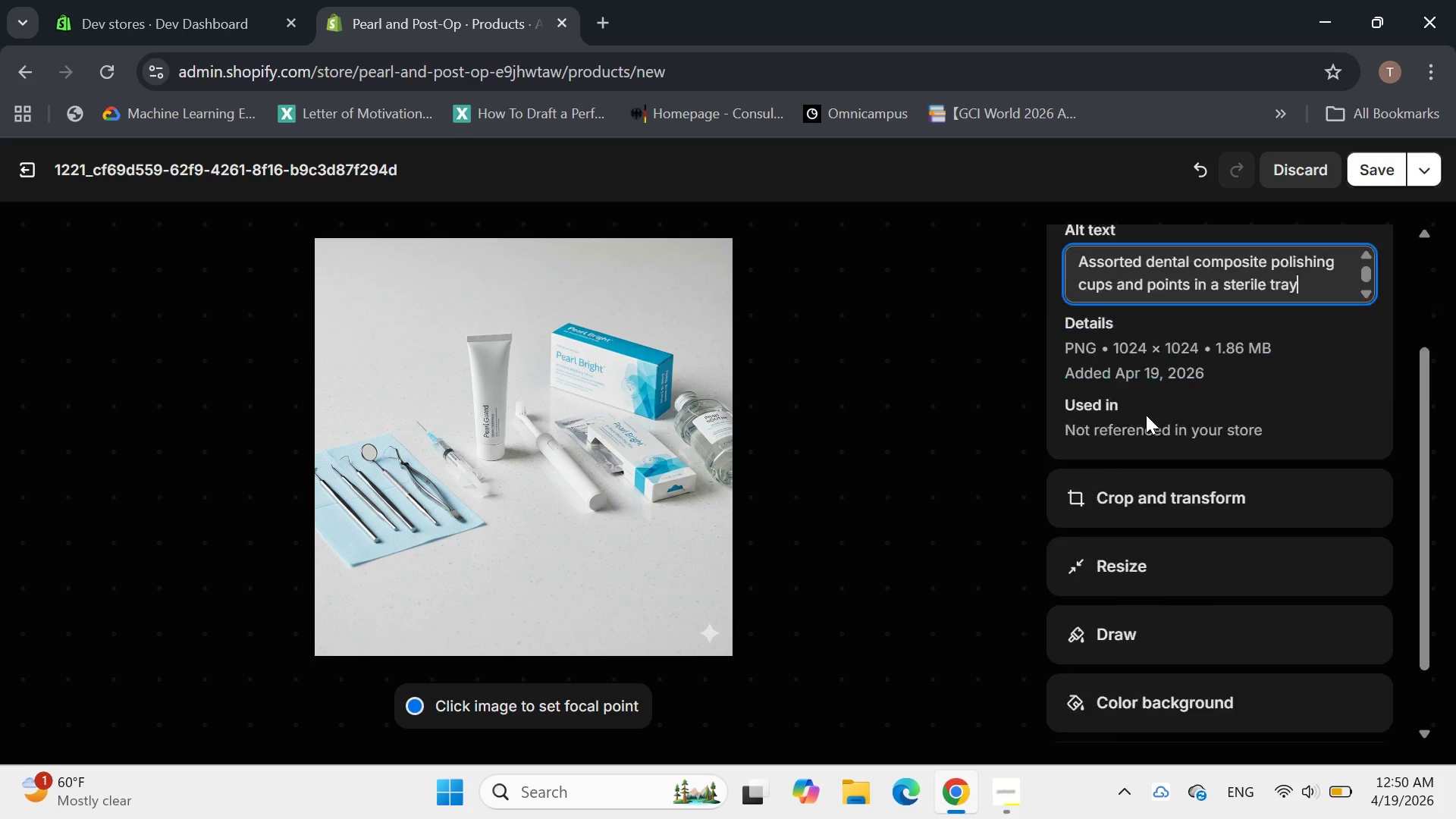 
left_click([1368, 158])
 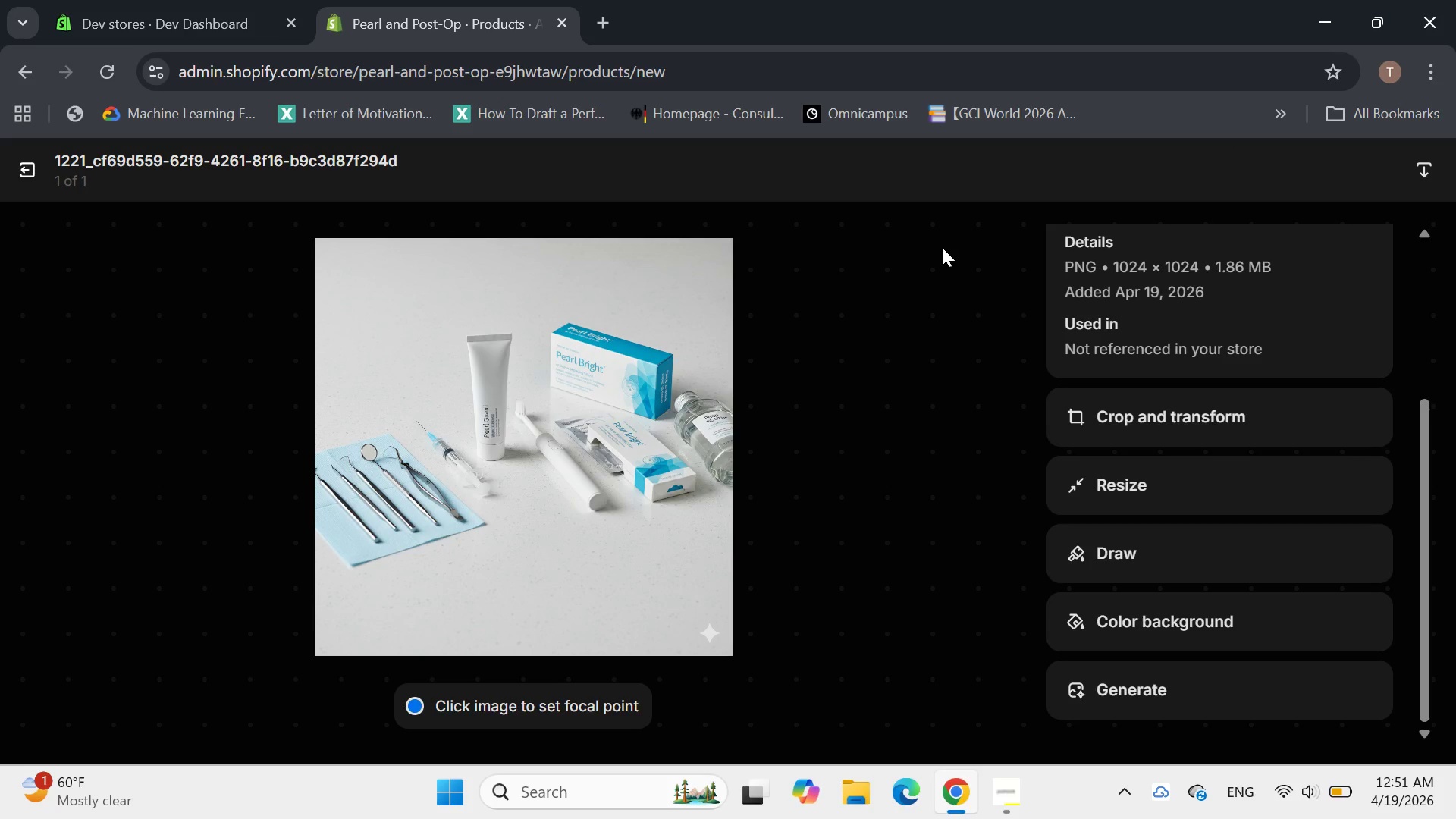 
wait(5.67)
 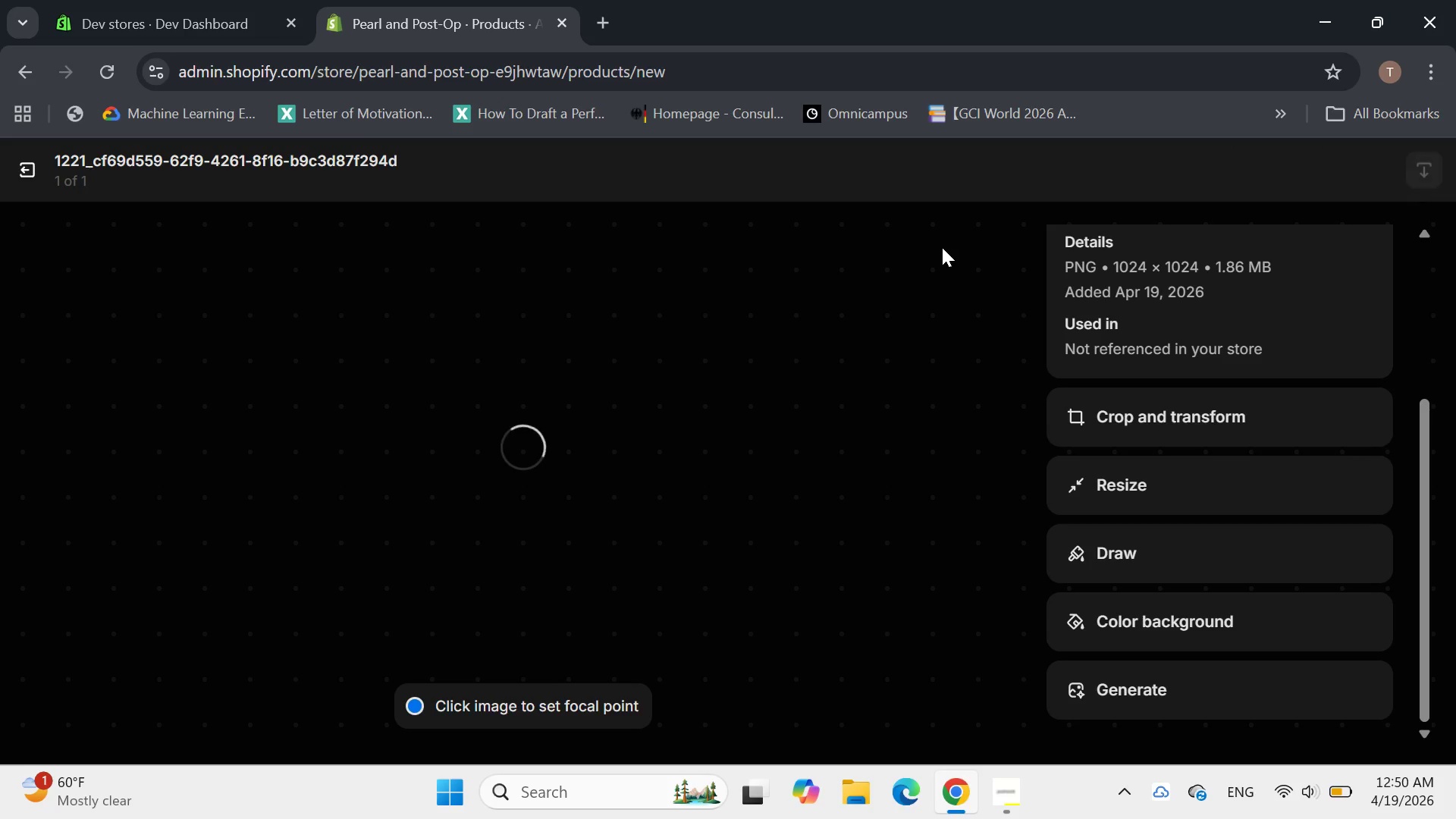 
left_click([34, 165])
 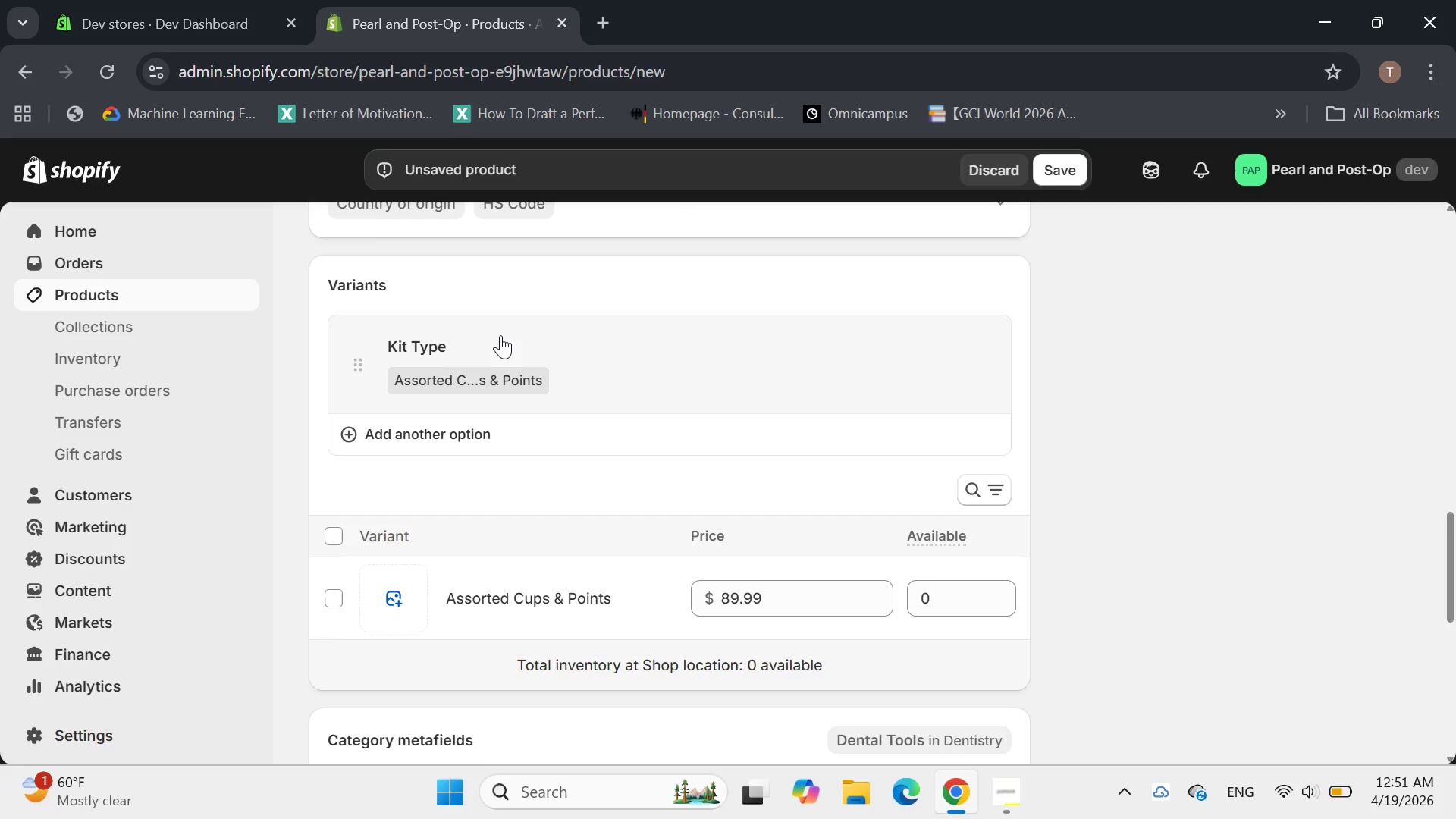 
wait(13.14)
 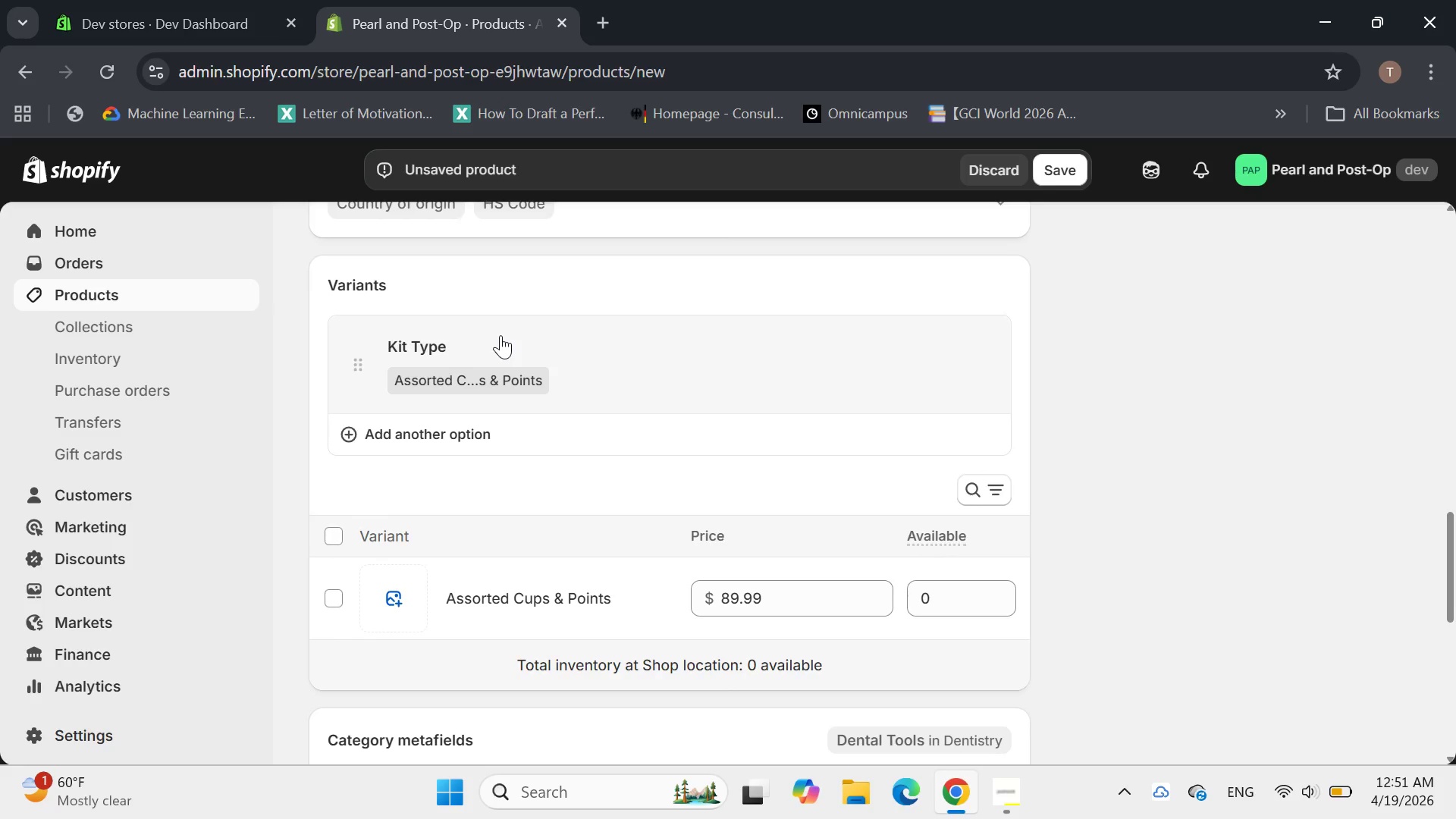 
type(Class I )
 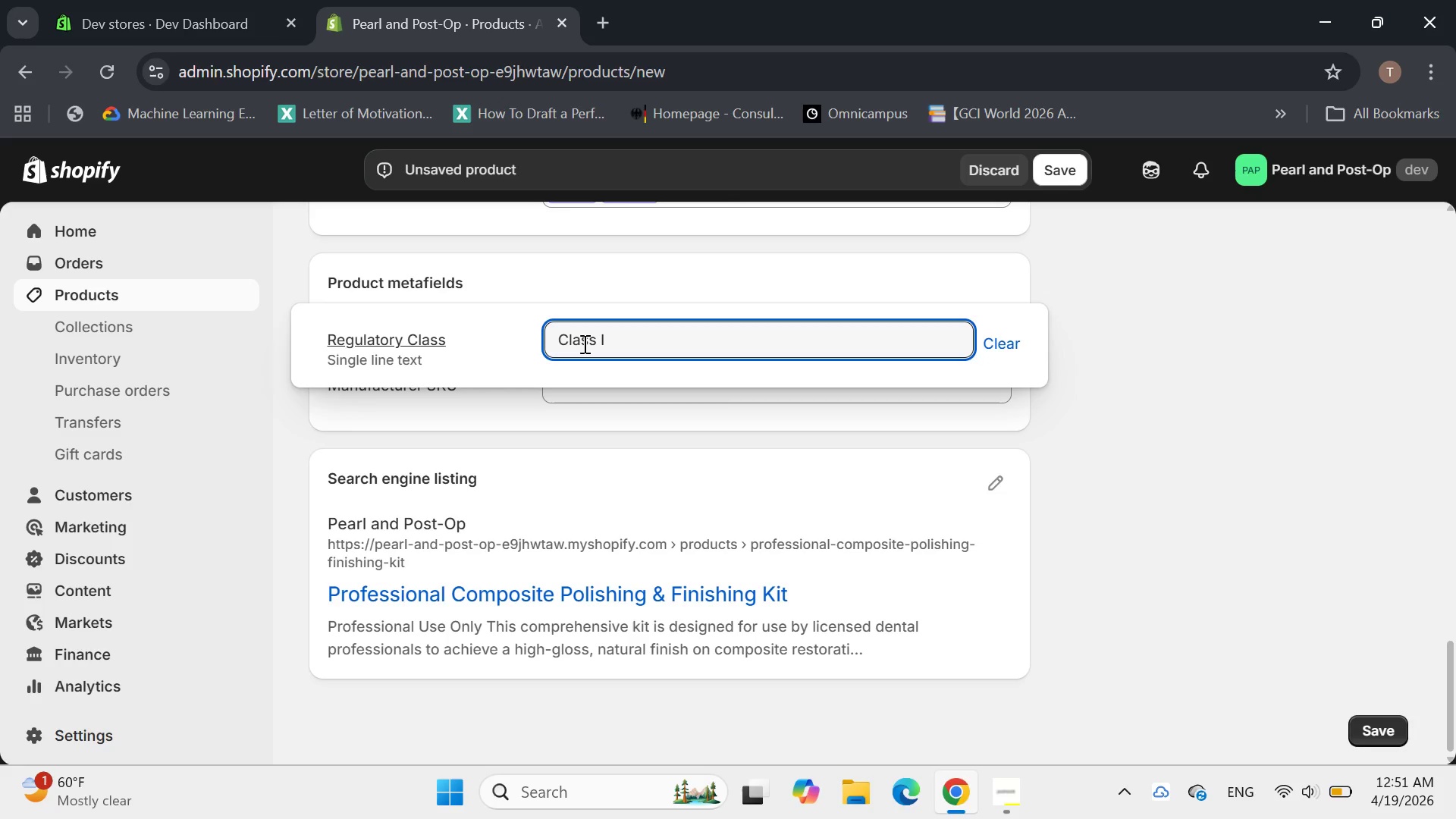 
wait(7.01)
 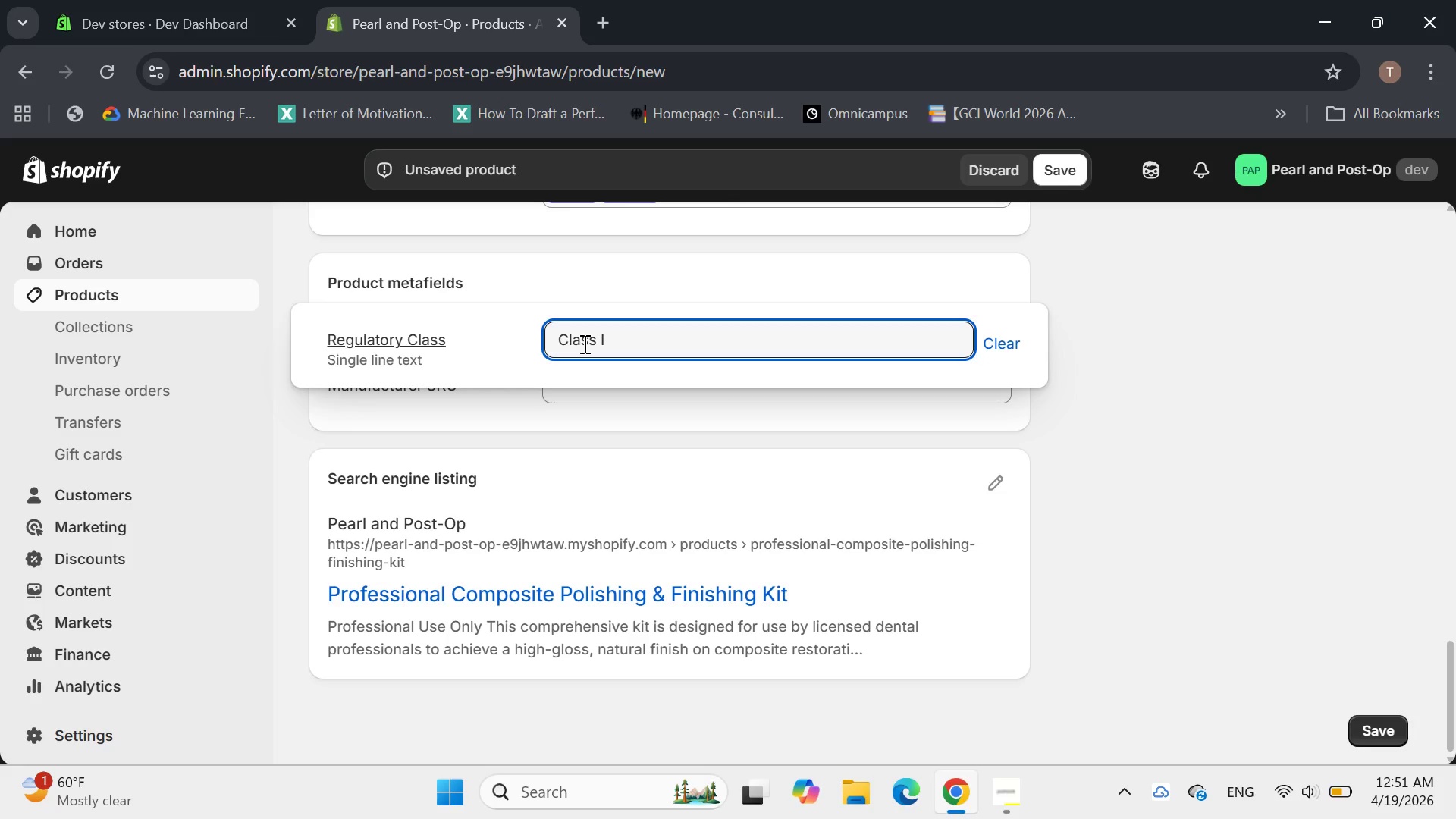 
type(Medical Device)
 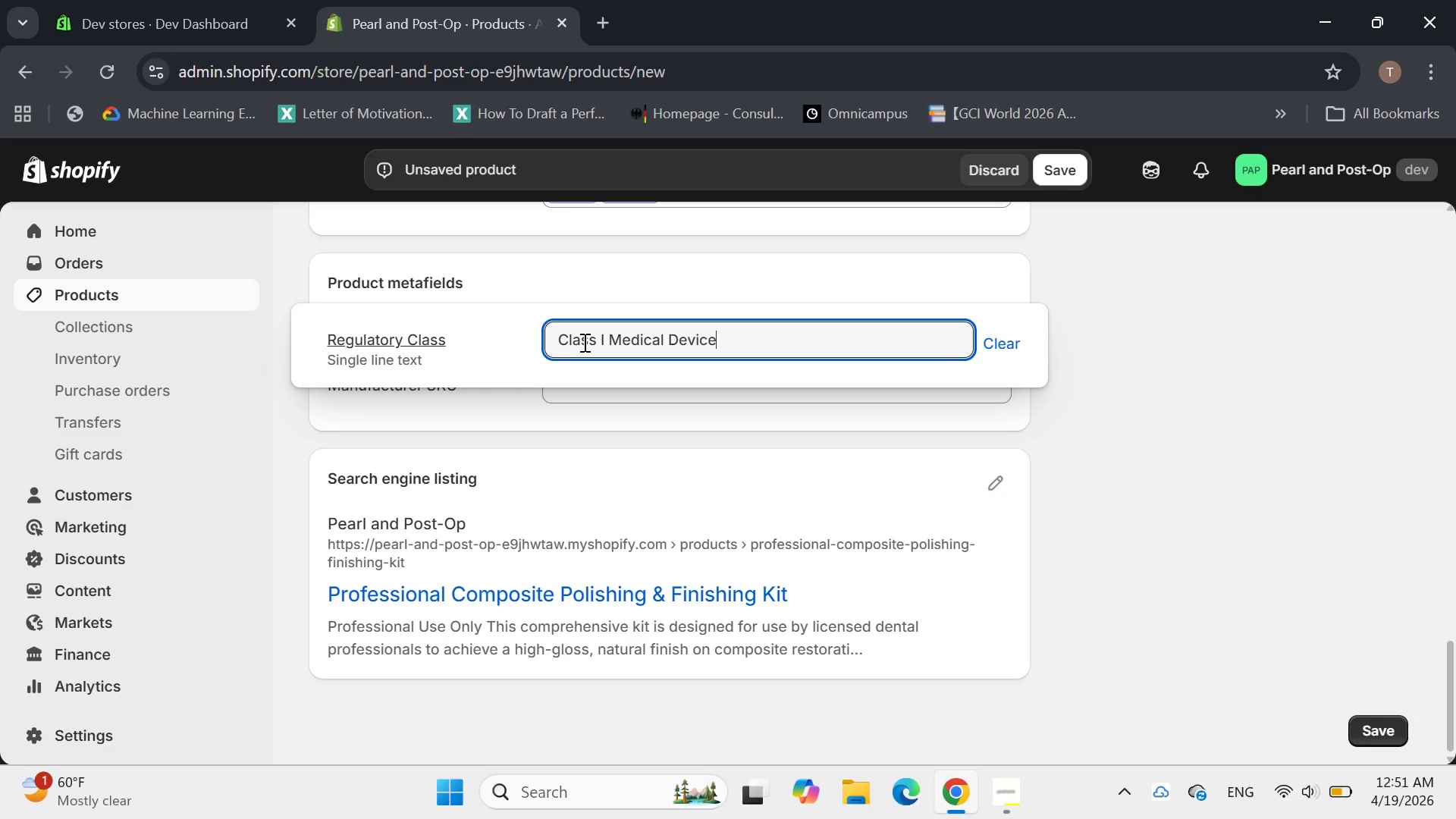 
key(Enter)
 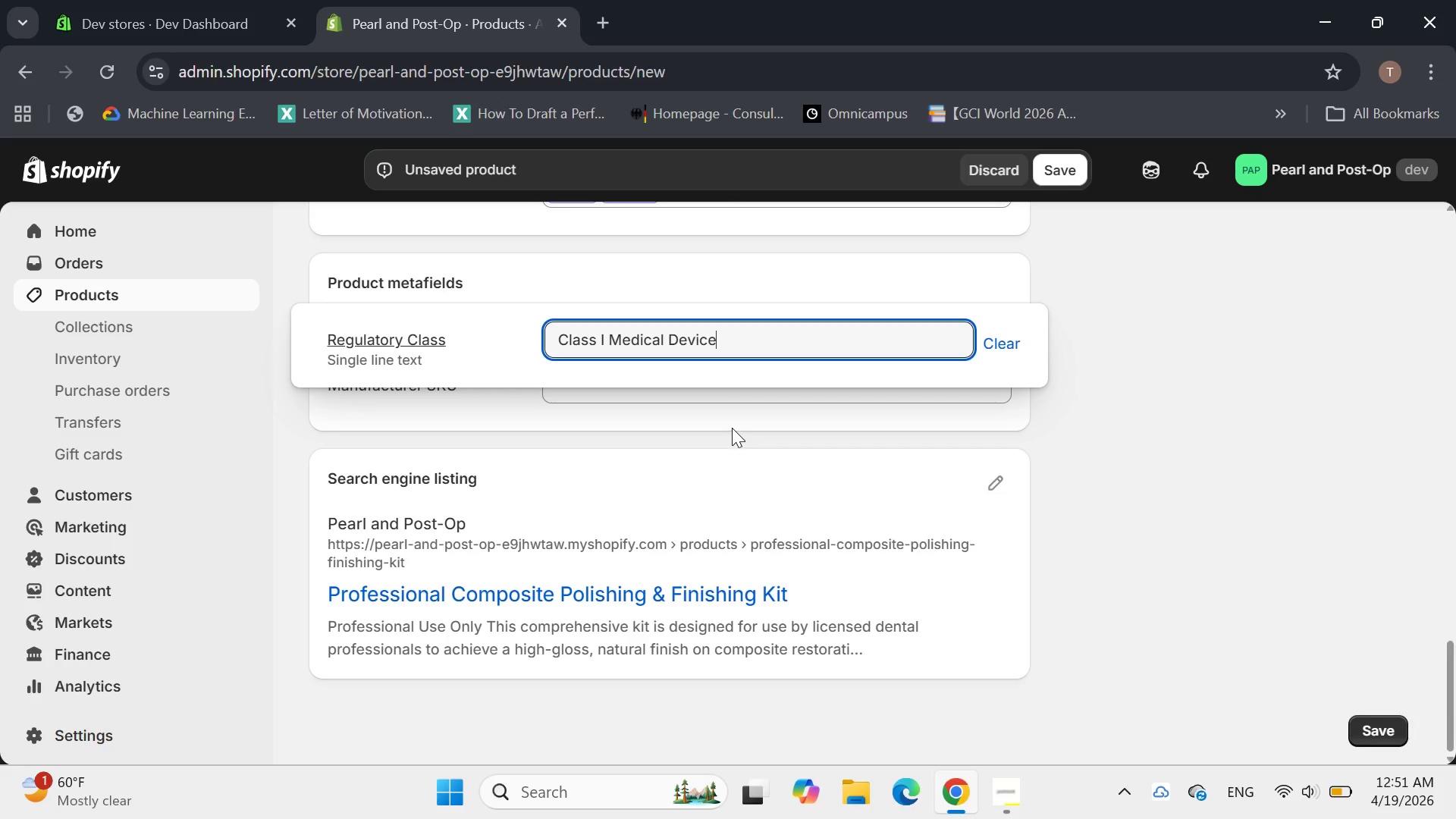 
left_click([732, 428])
 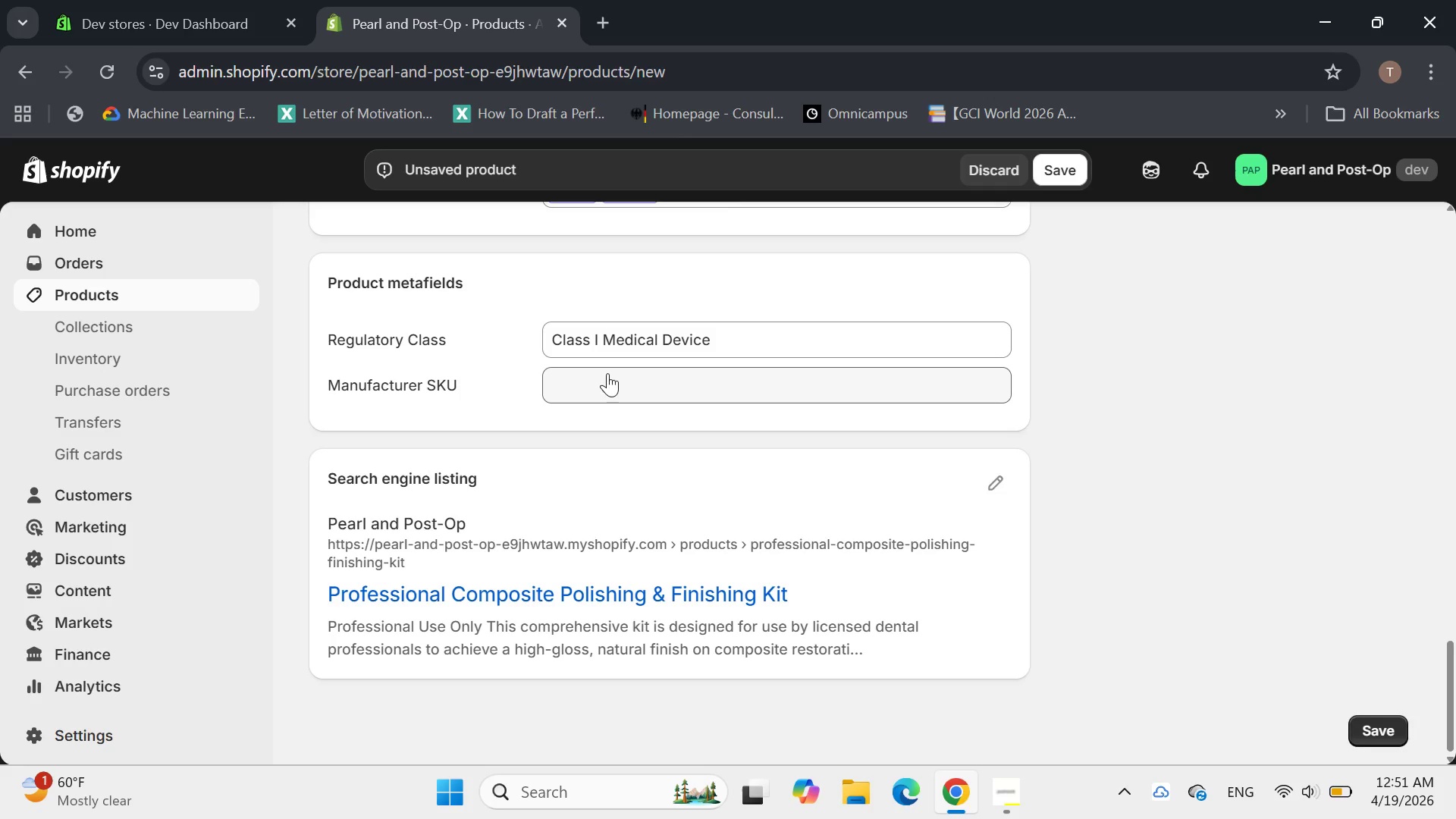 
left_click([604, 366])
 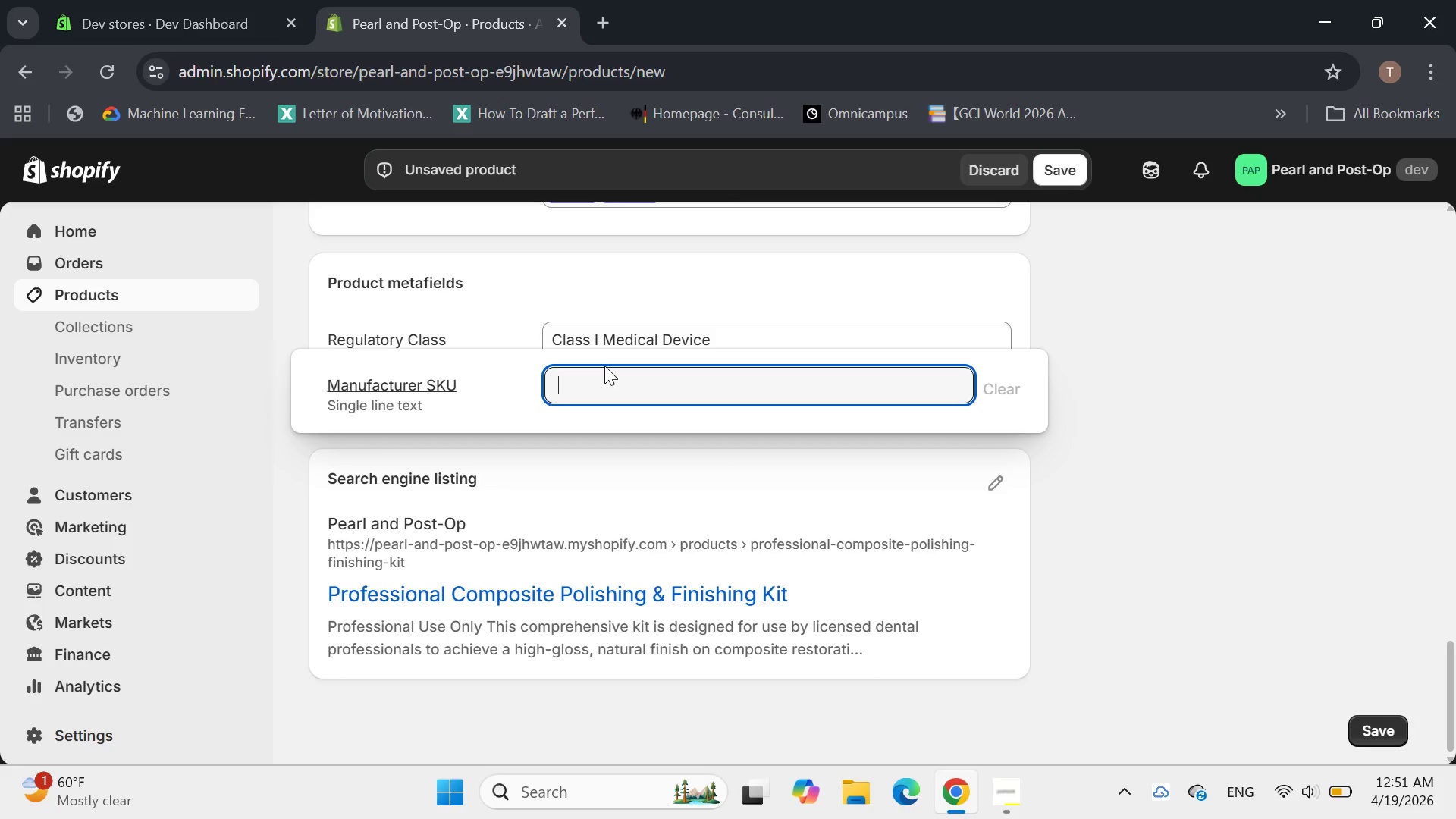 
hold_key(key=ShiftLeft, duration=0.48)
 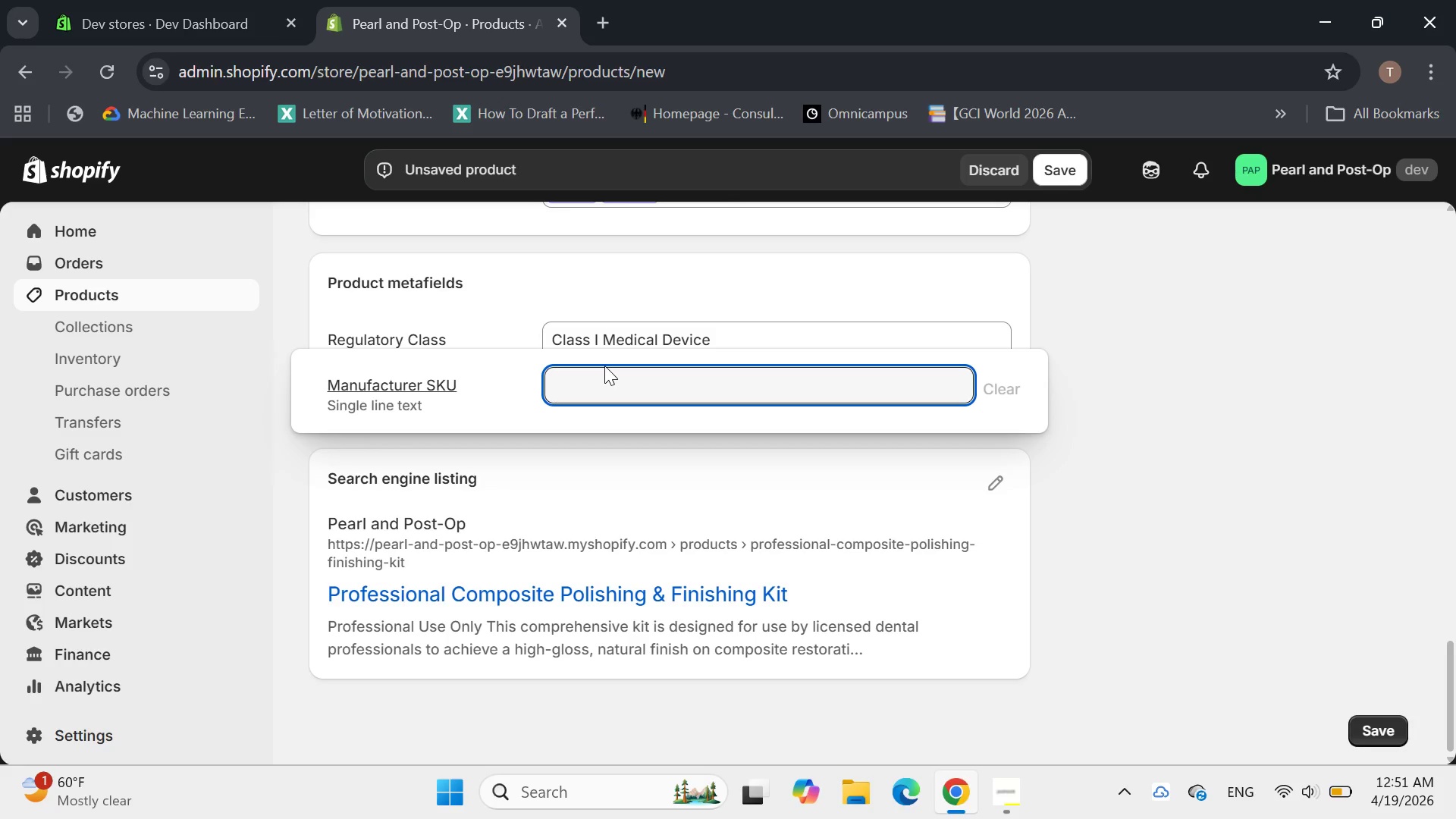 
type(PNP-CRK-S-)
key(Backspace)
key(Backspace)
 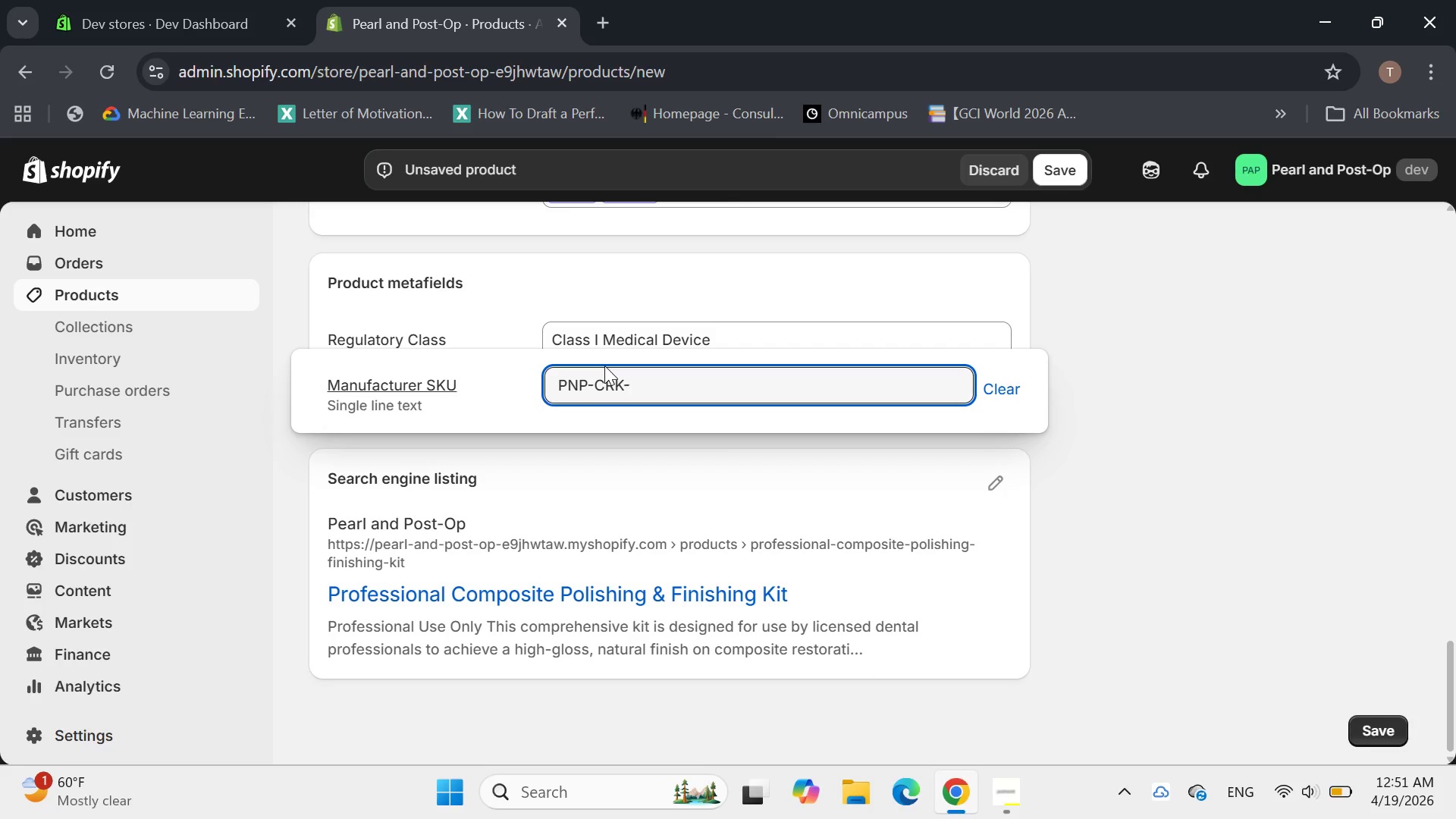 
type(AS)
 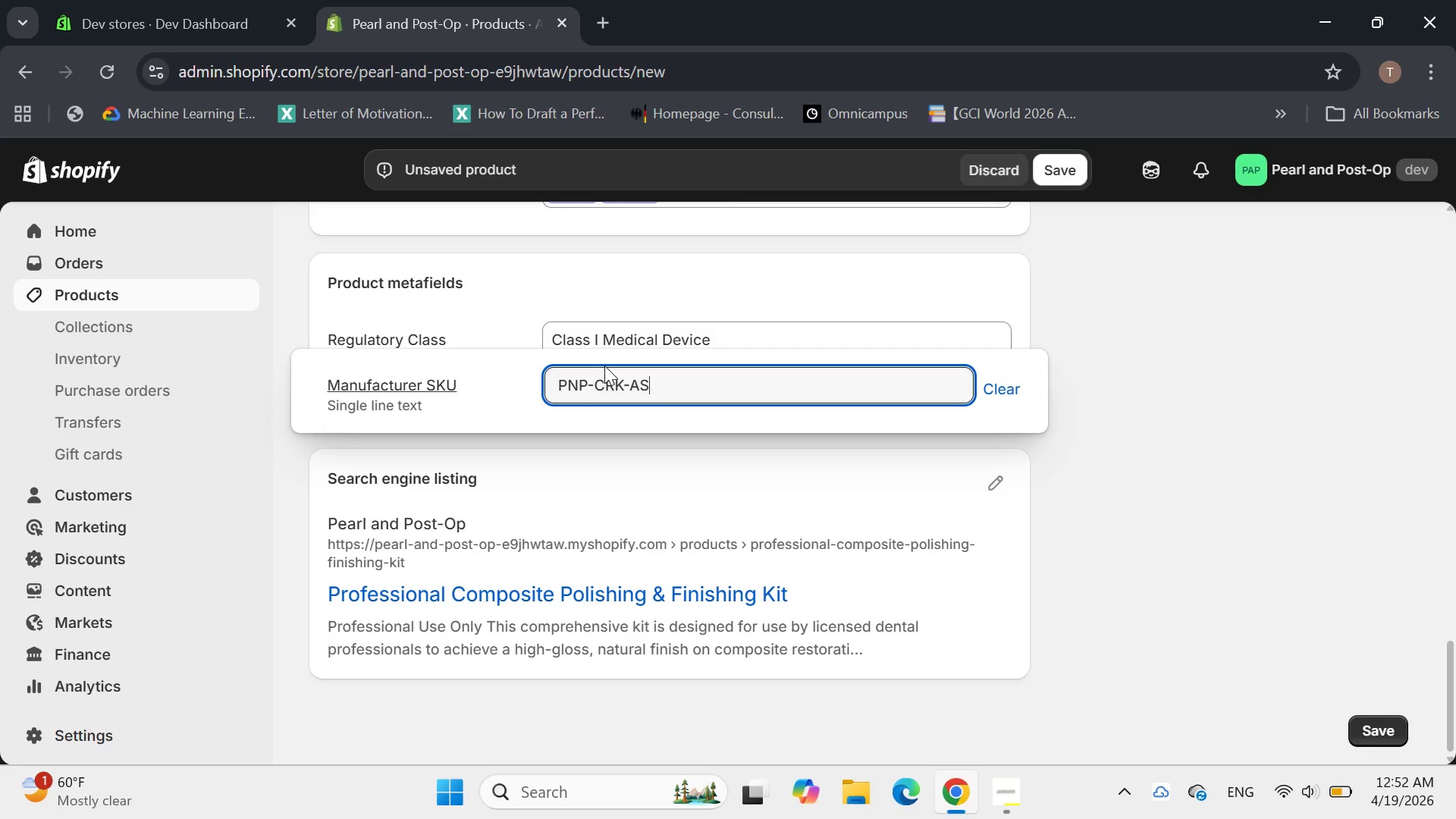 
type(T-001)
 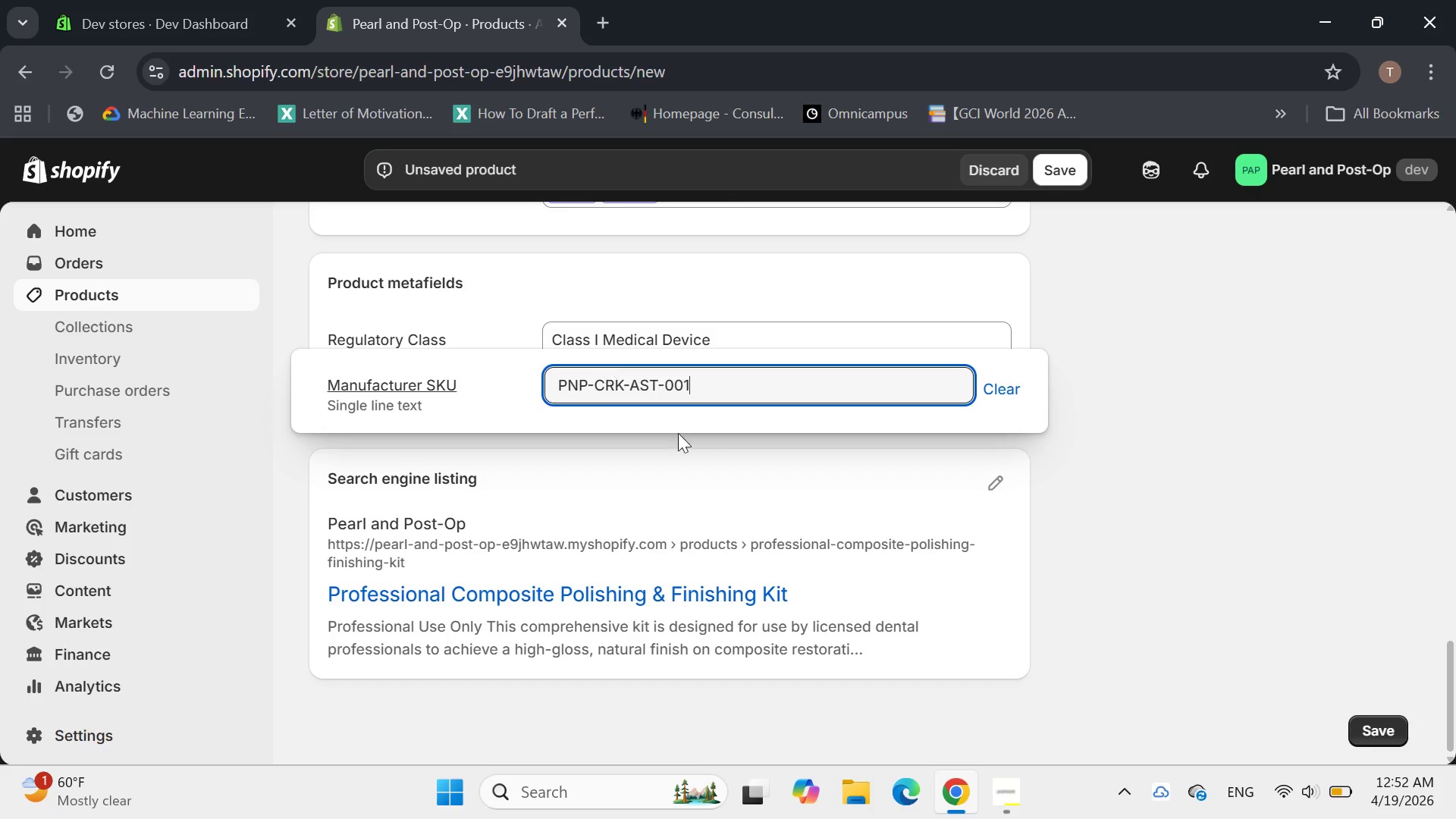 
left_click([690, 458])
 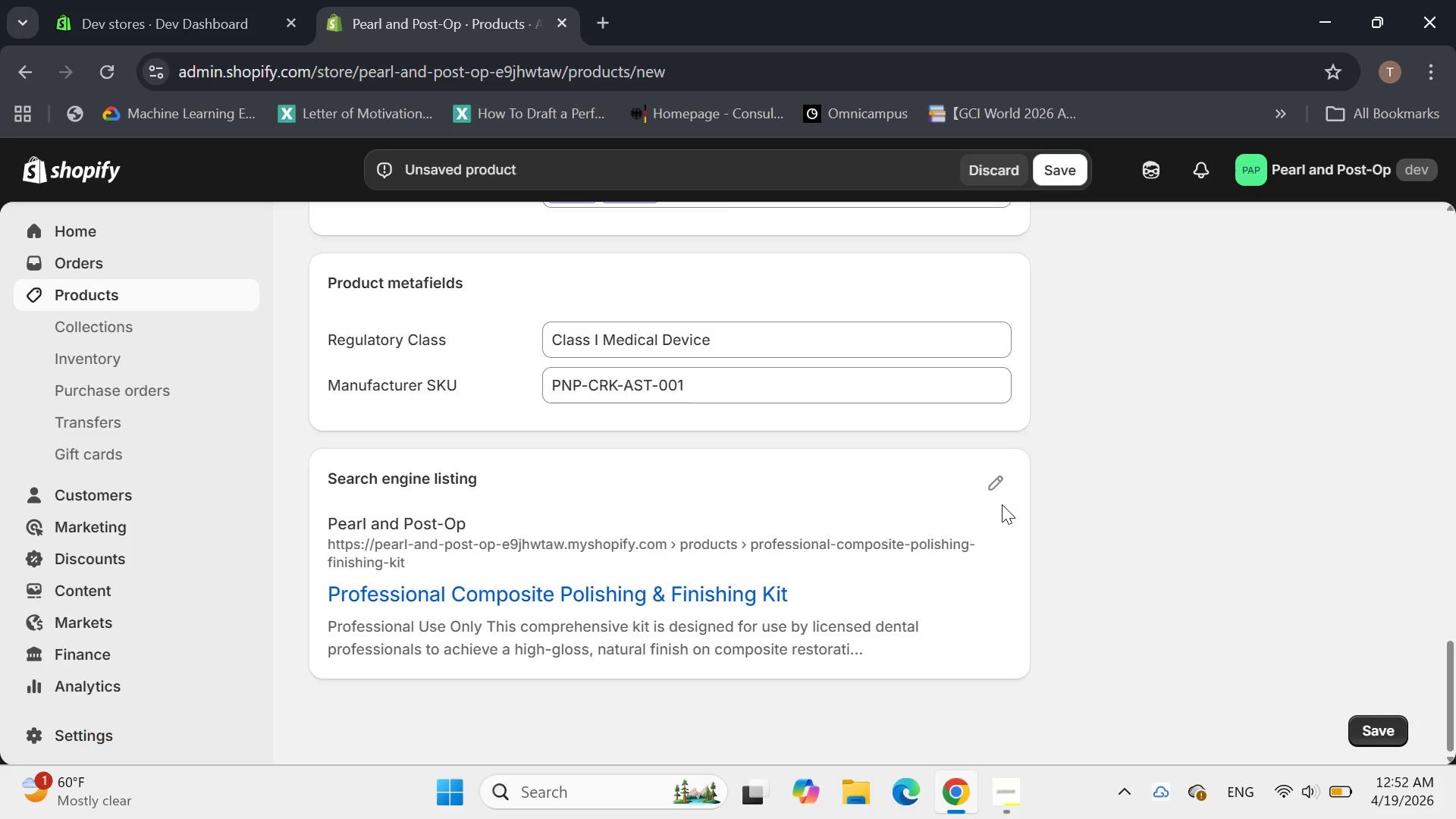 
left_click([1003, 459])
 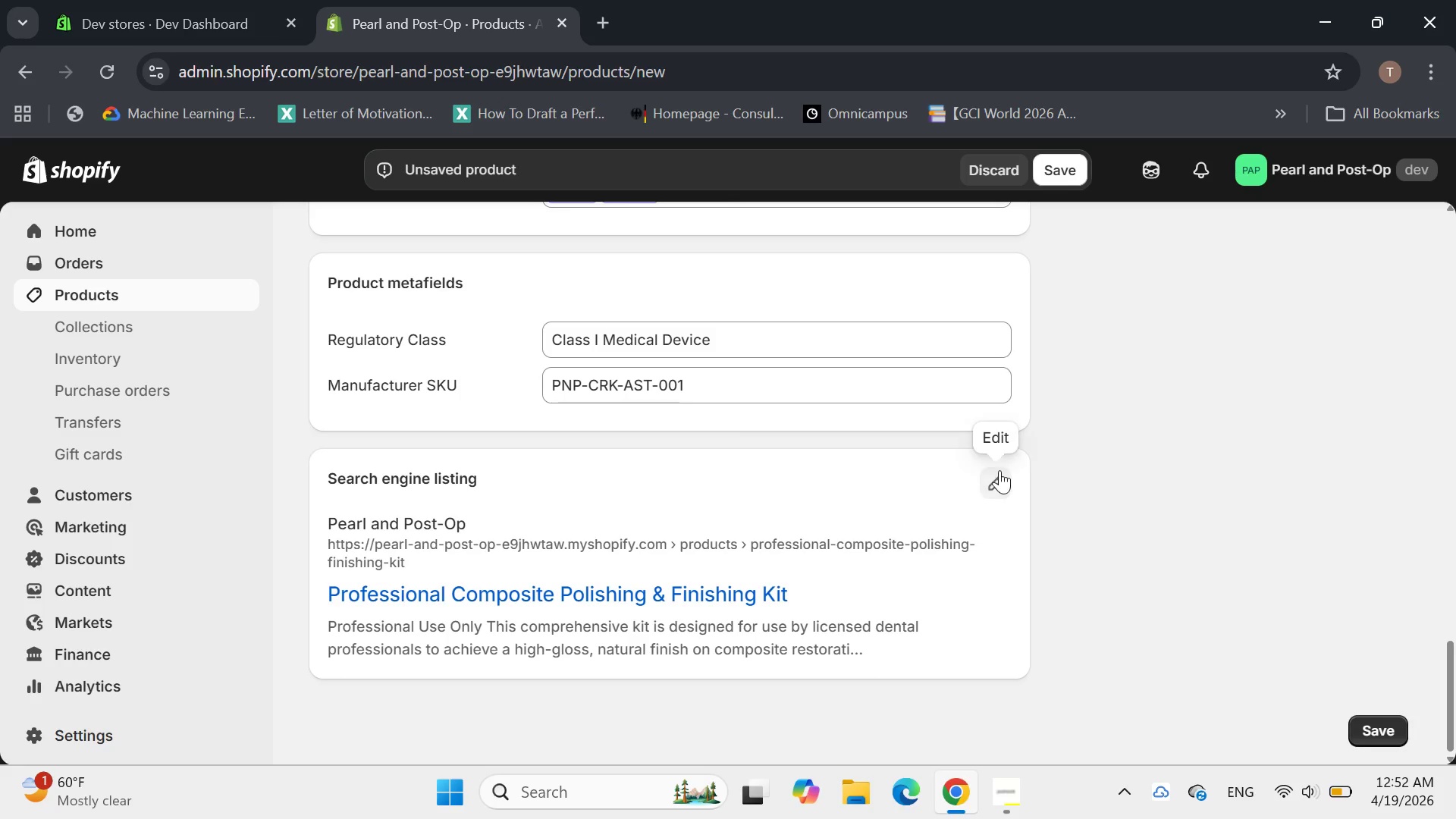 
left_click([996, 474])
 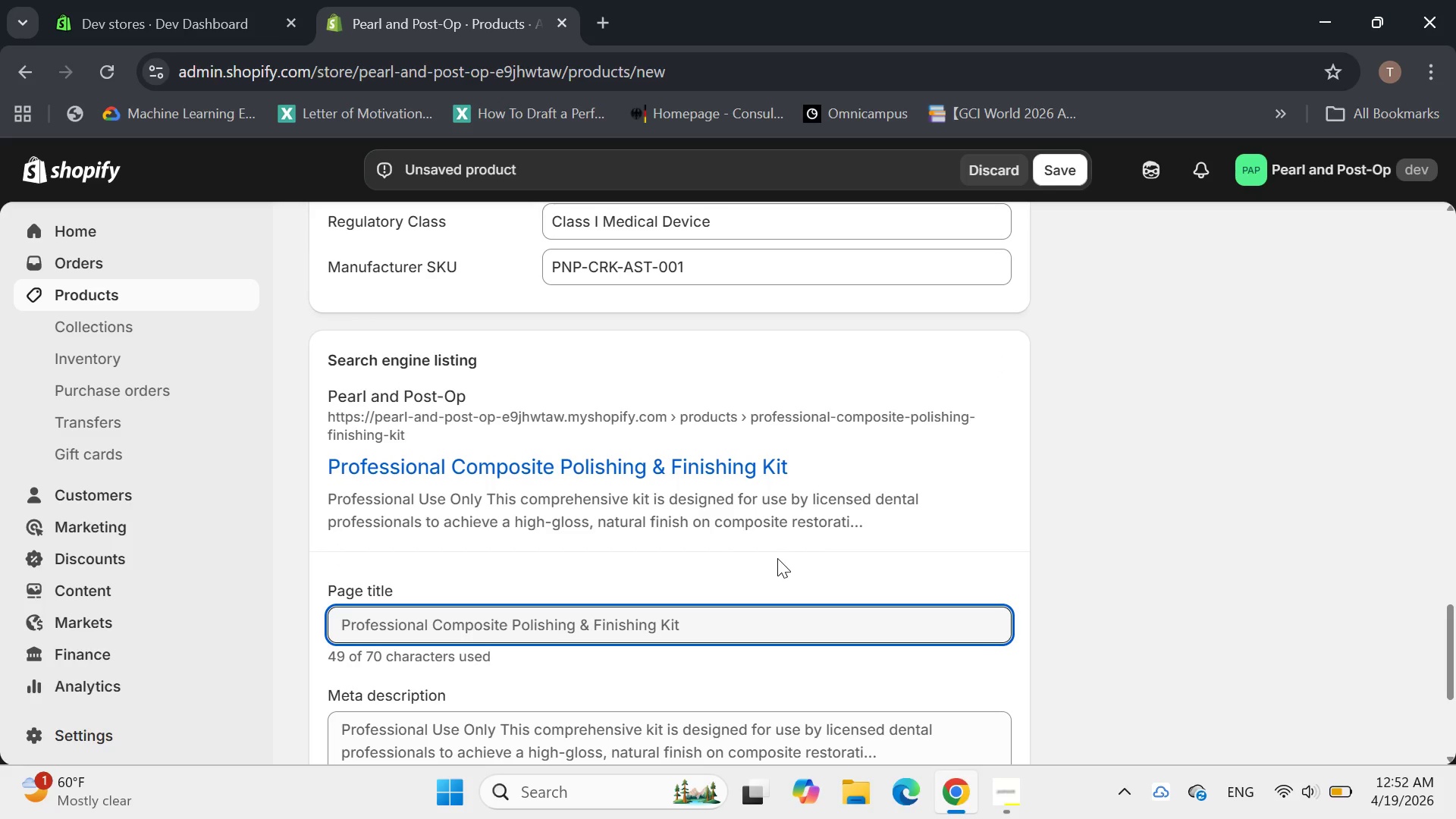 
wait(6.19)
 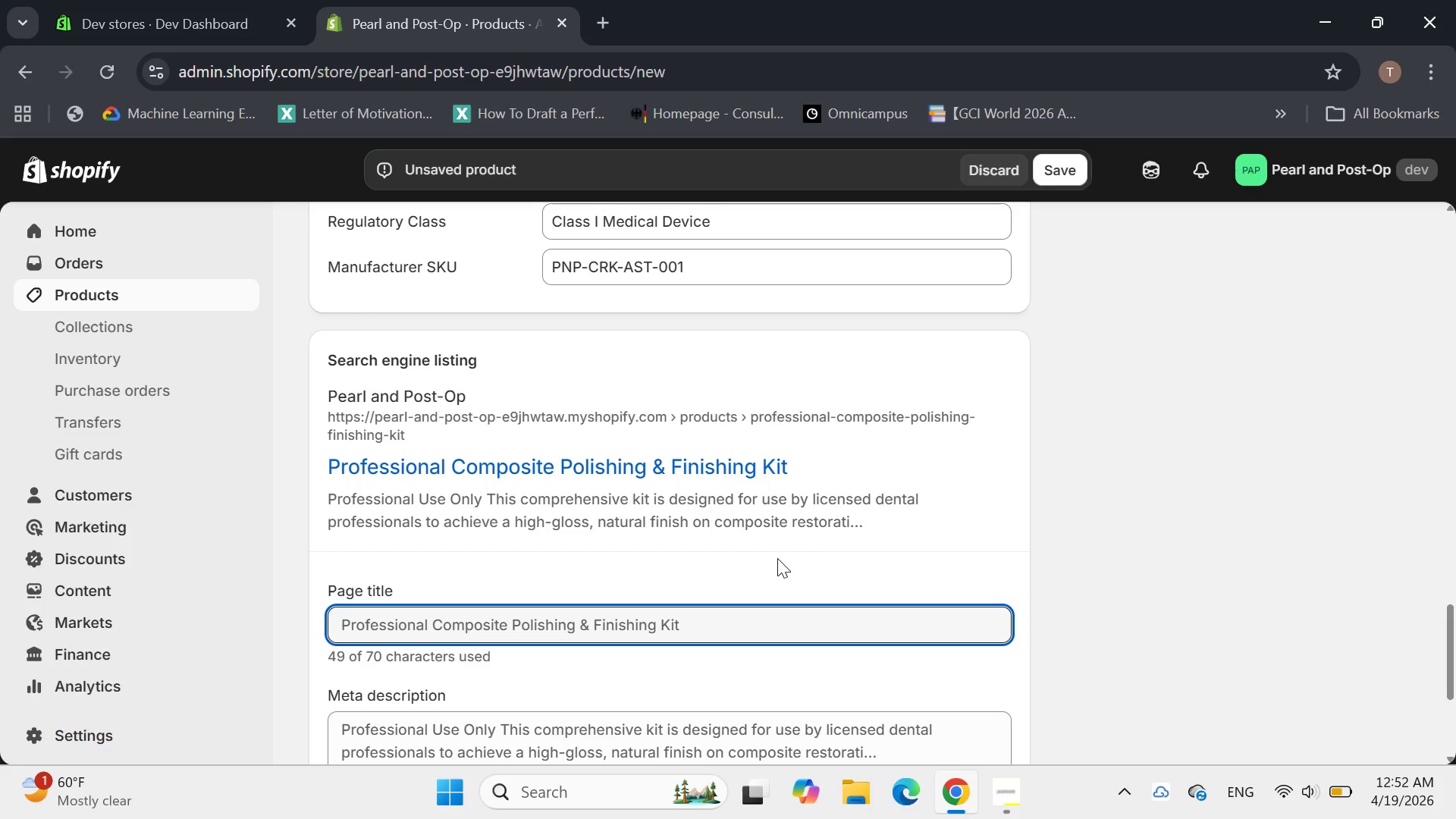 
left_click([741, 610])
 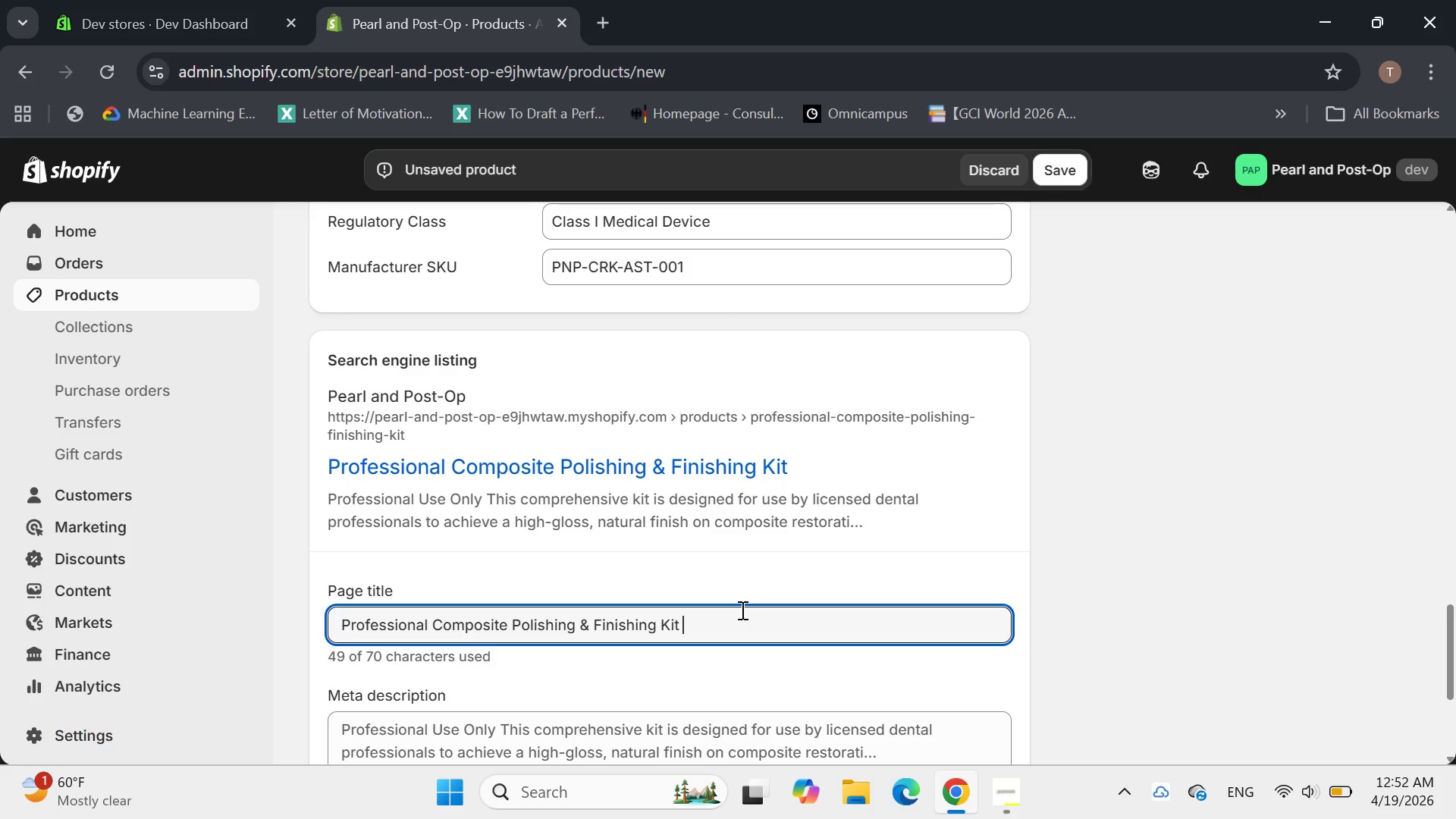 
wait(11.41)
 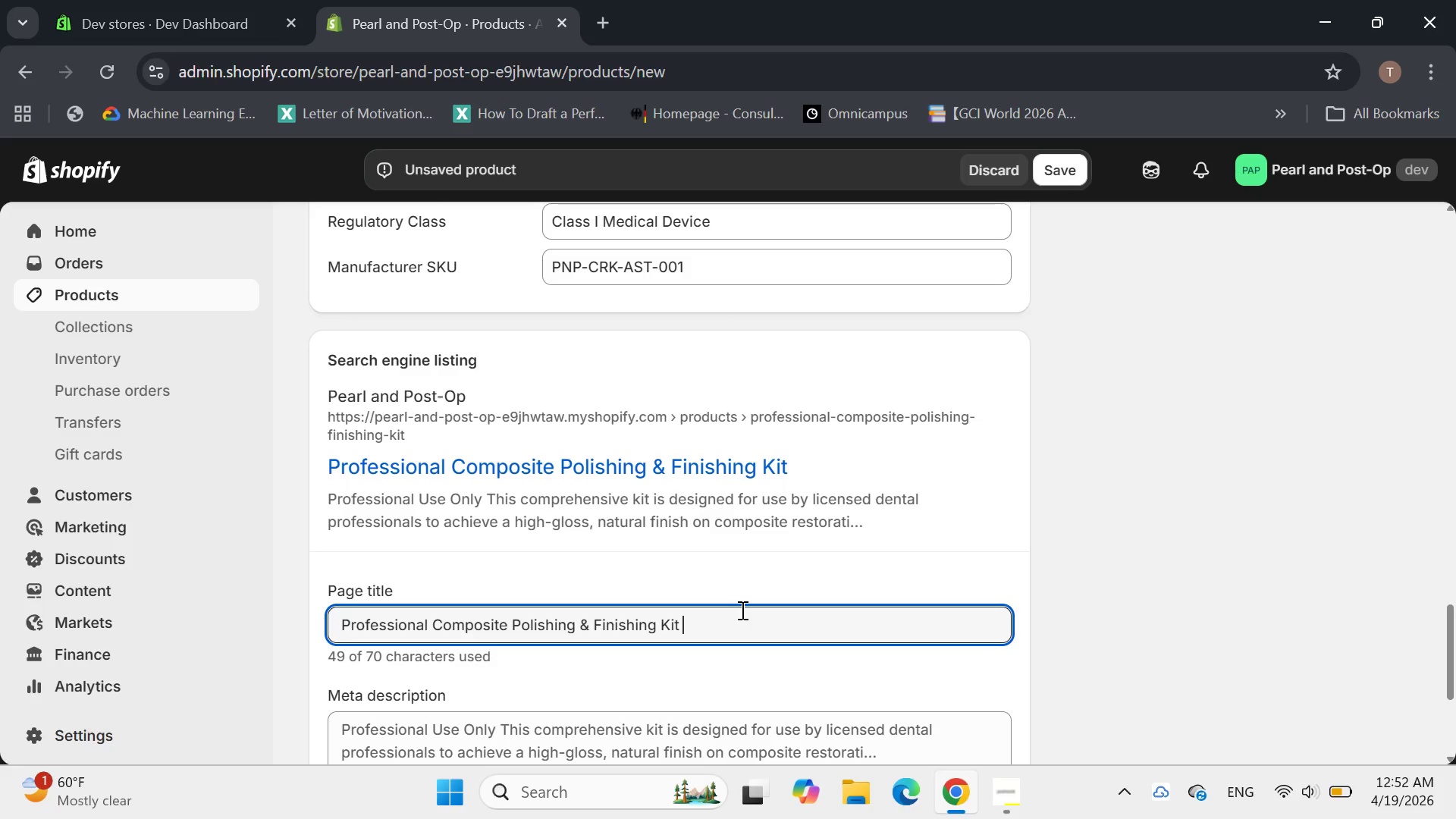 
key(ArrowLeft)
 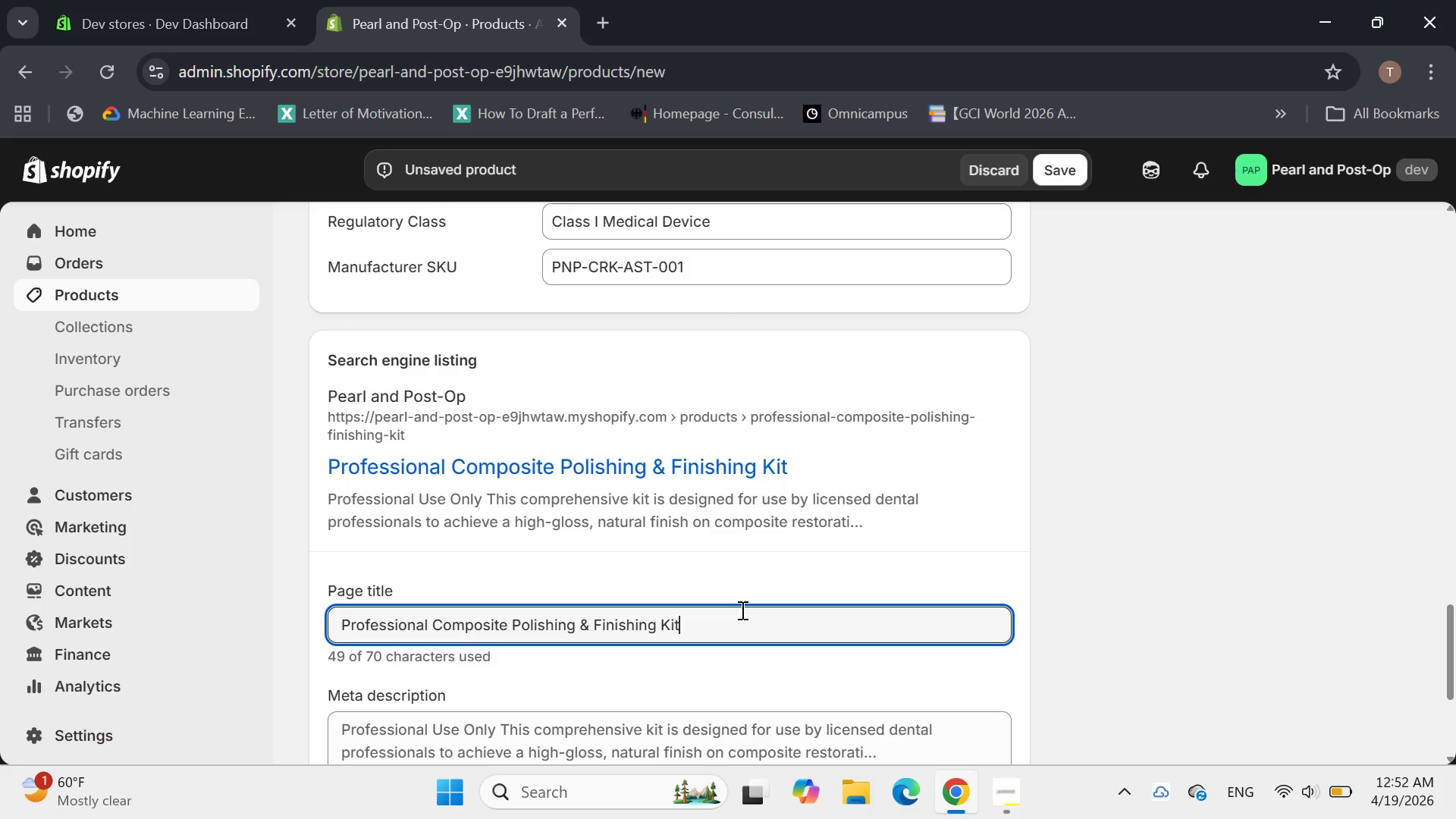 
key(ArrowLeft)
 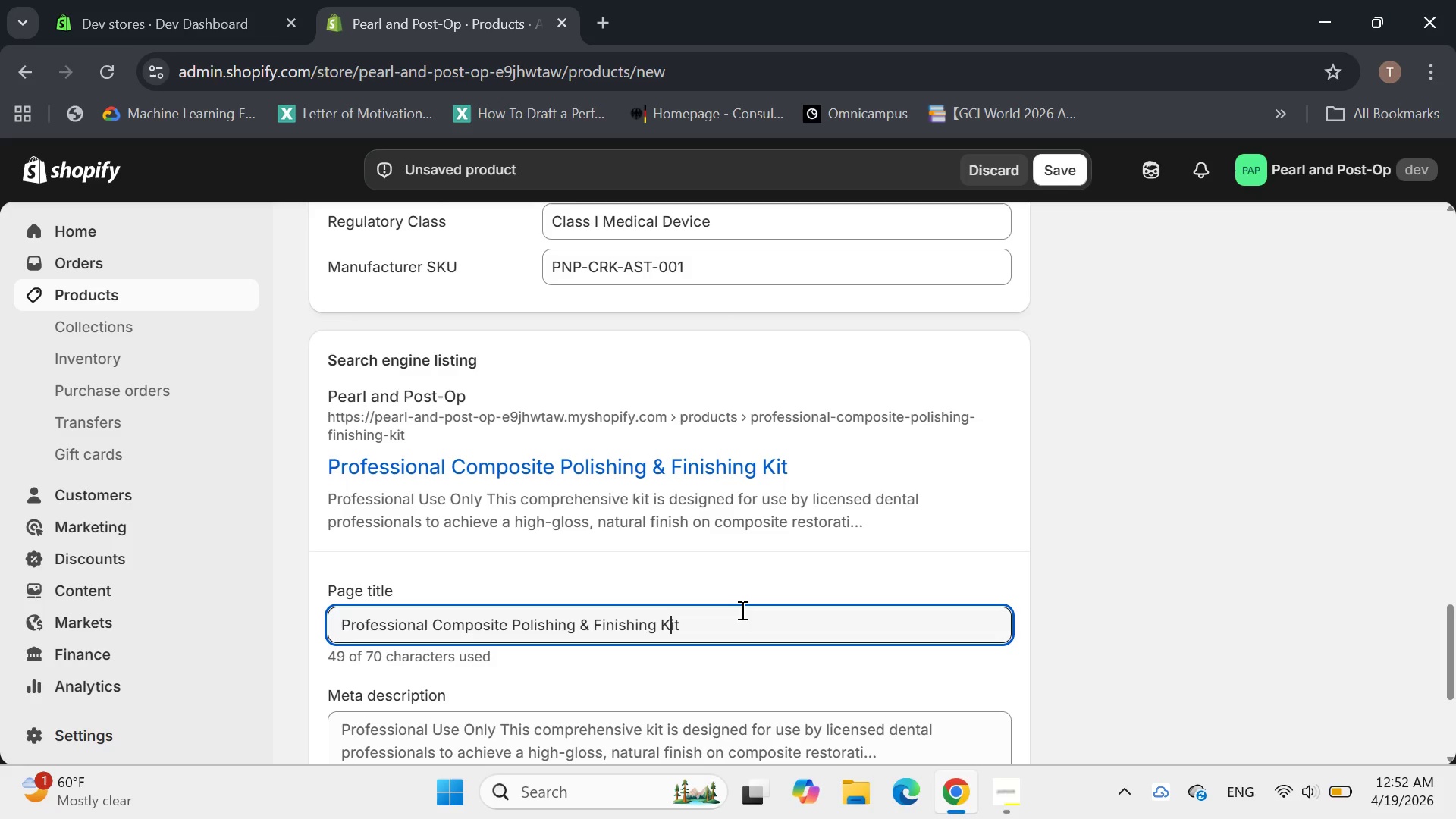 
key(ArrowLeft)
 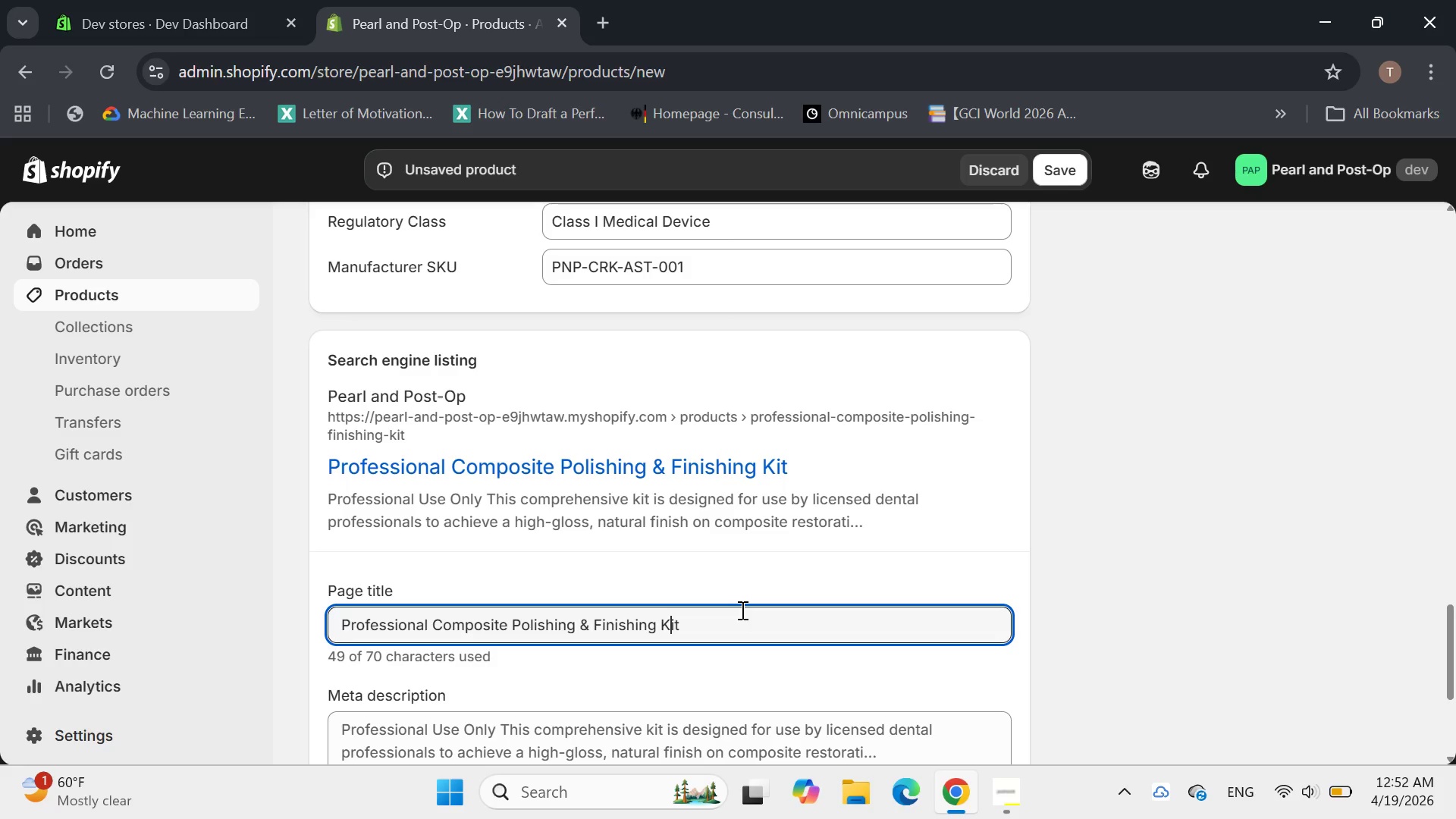 
key(ArrowLeft)
 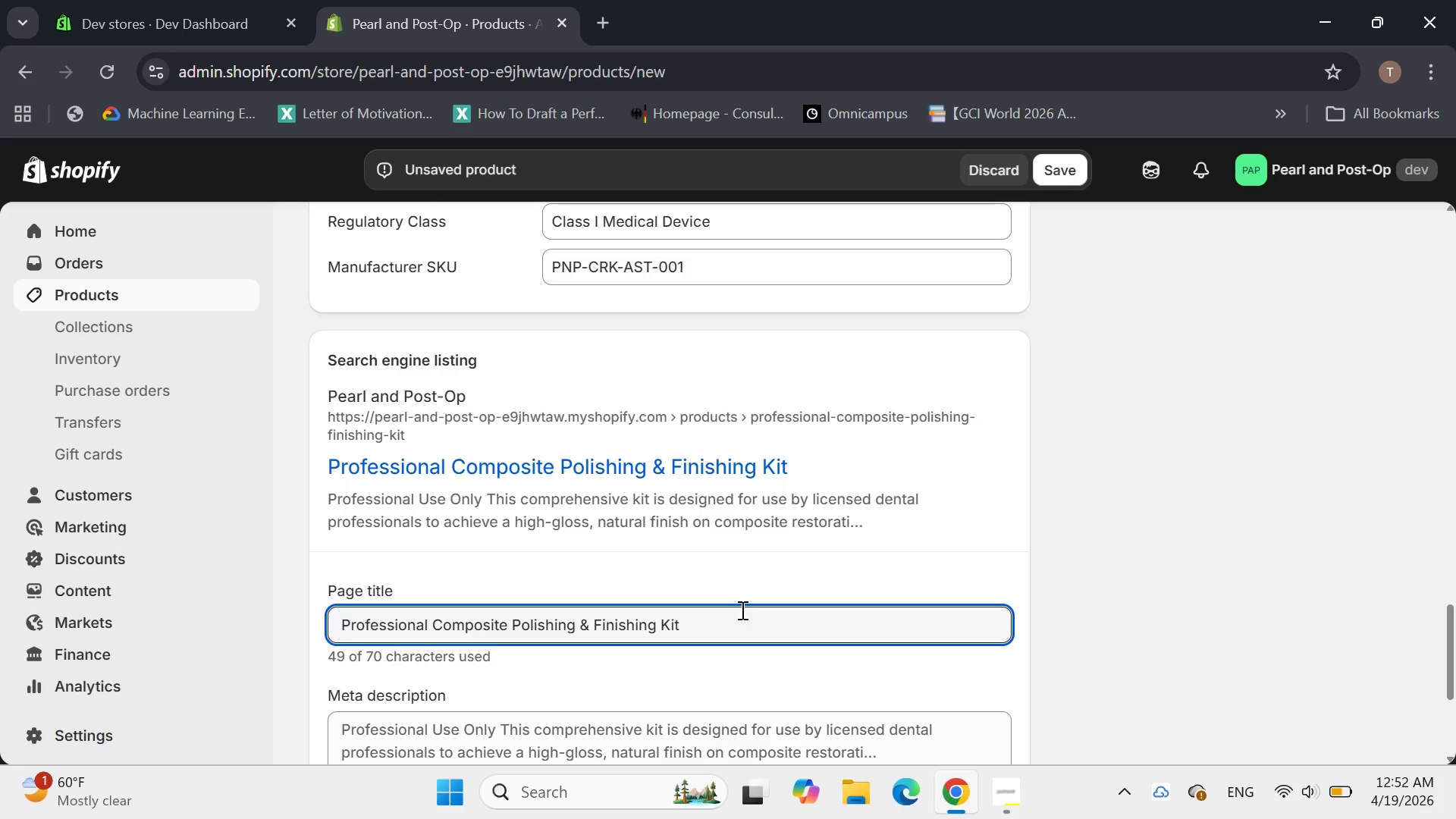 
hold_key(key=Backspace, duration=0.7)
 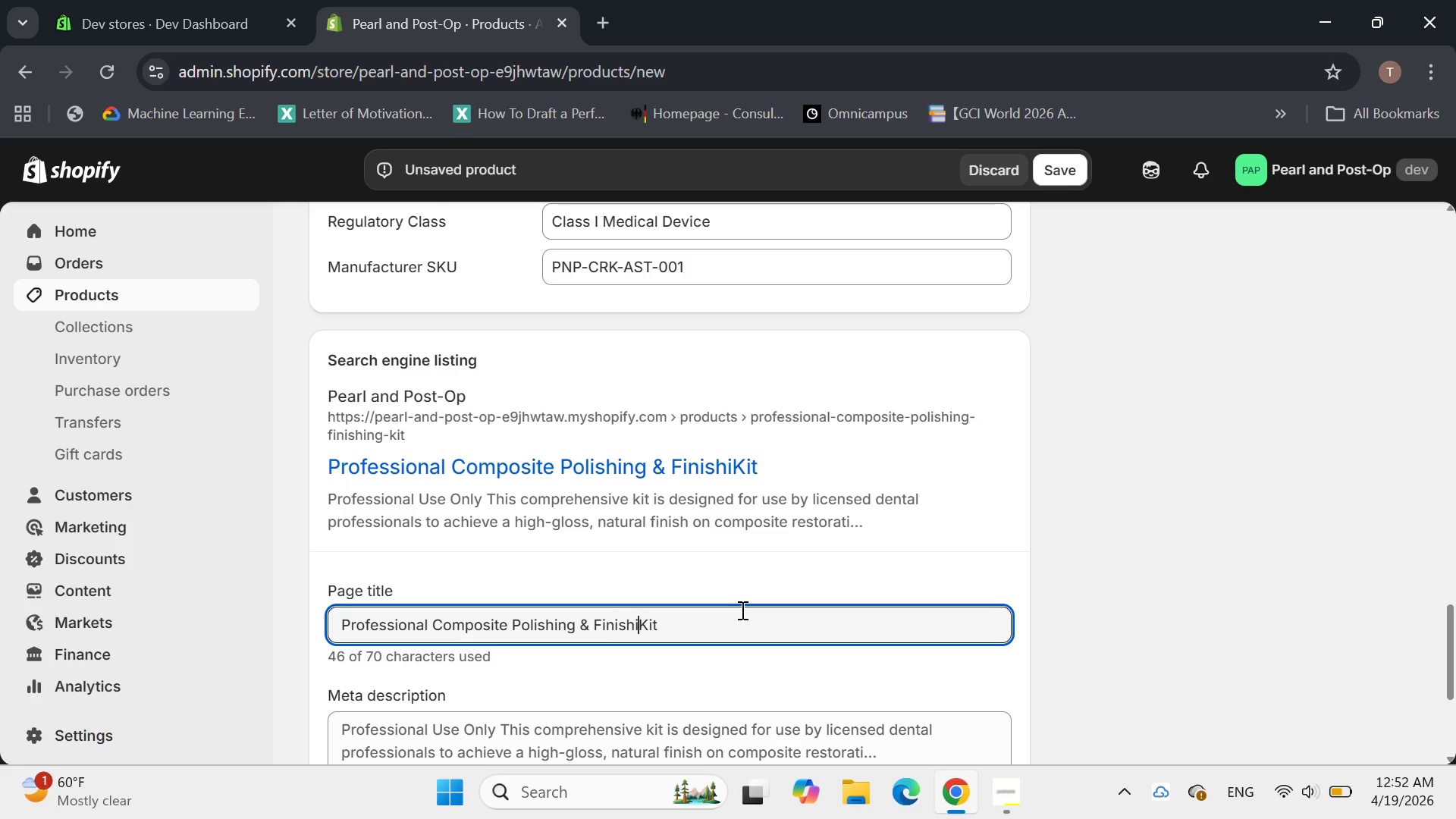 
key(Backspace)
 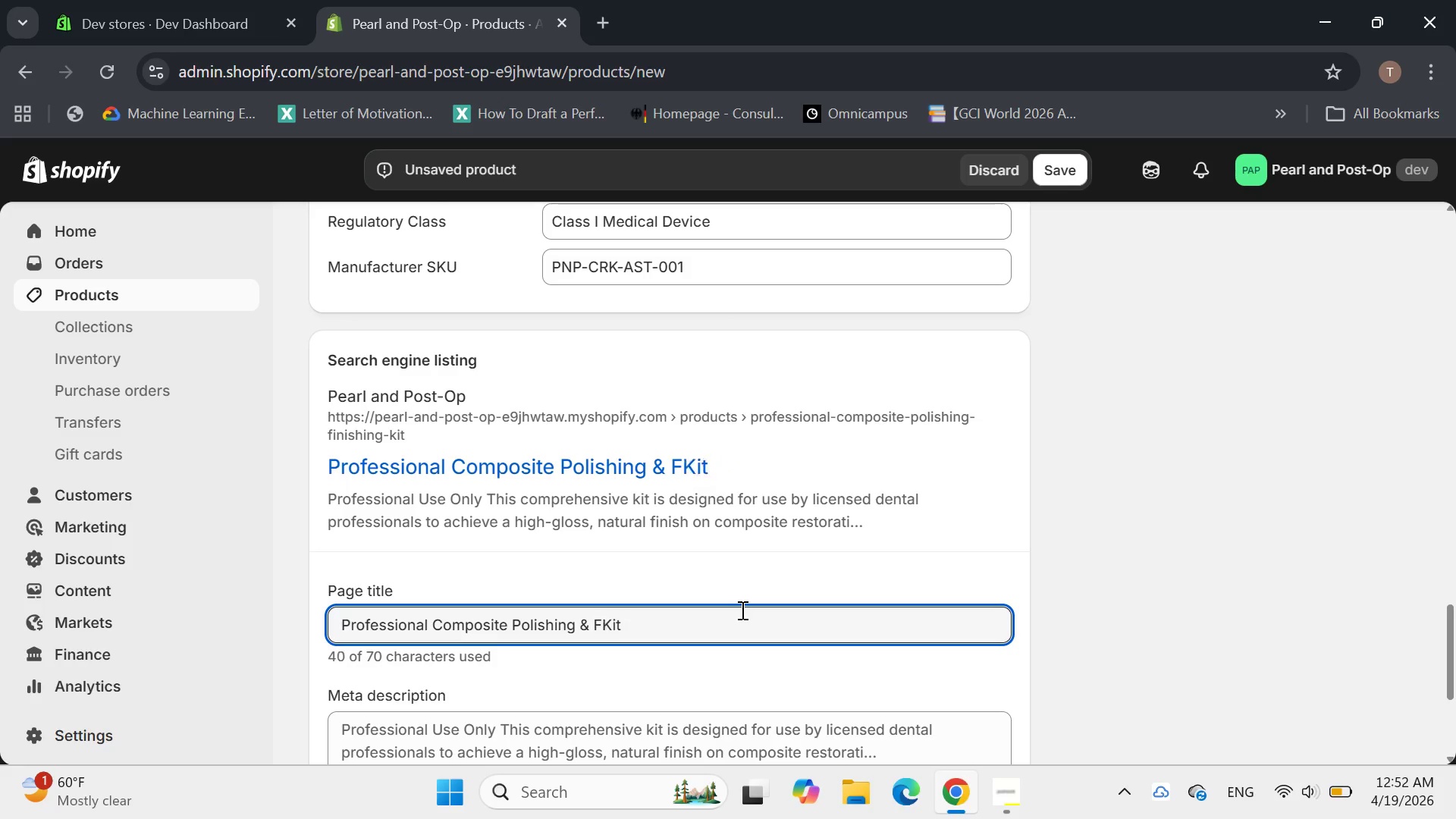 
key(Backspace)
 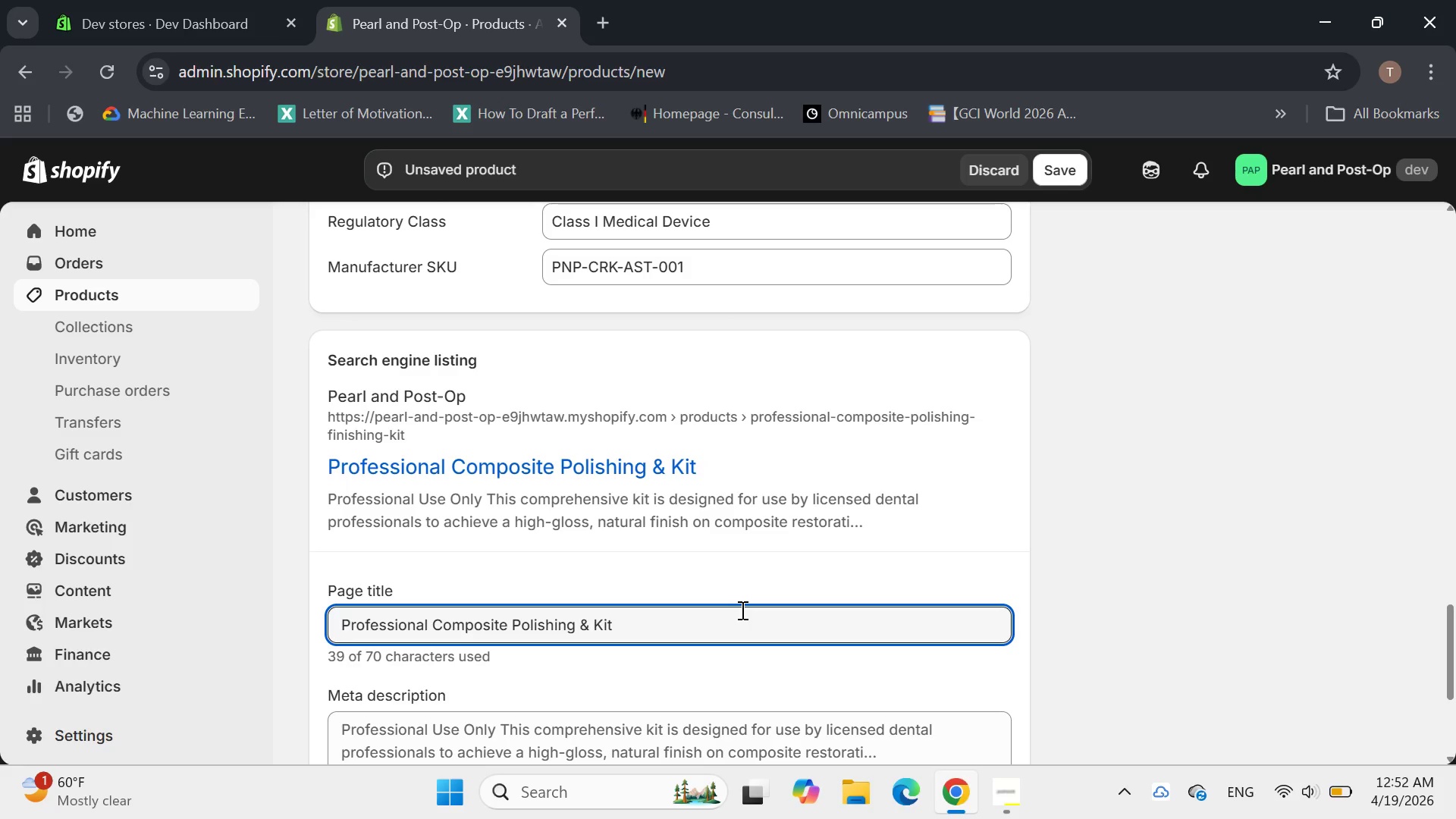 
key(Backspace)
 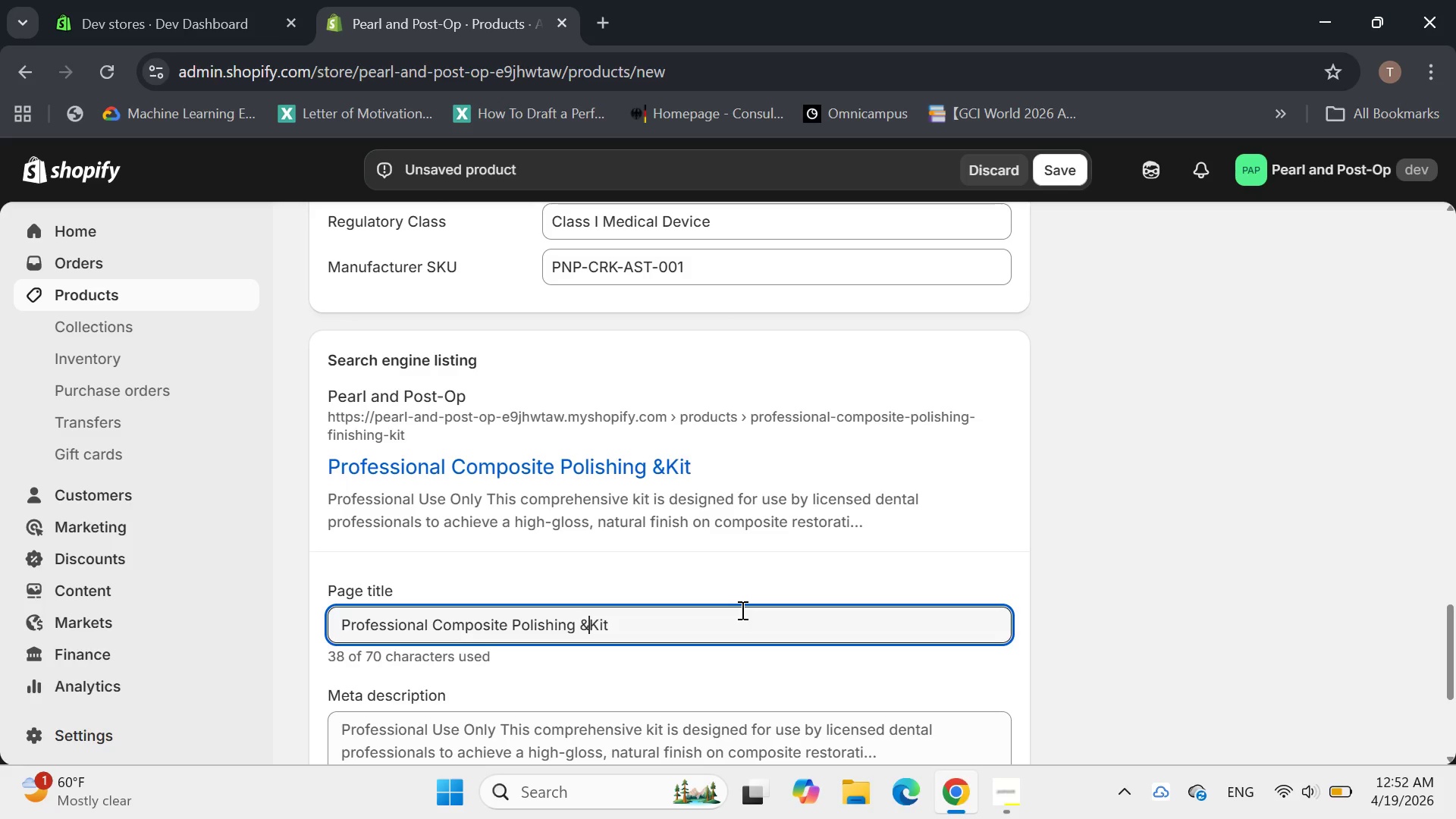 
key(Backspace)
 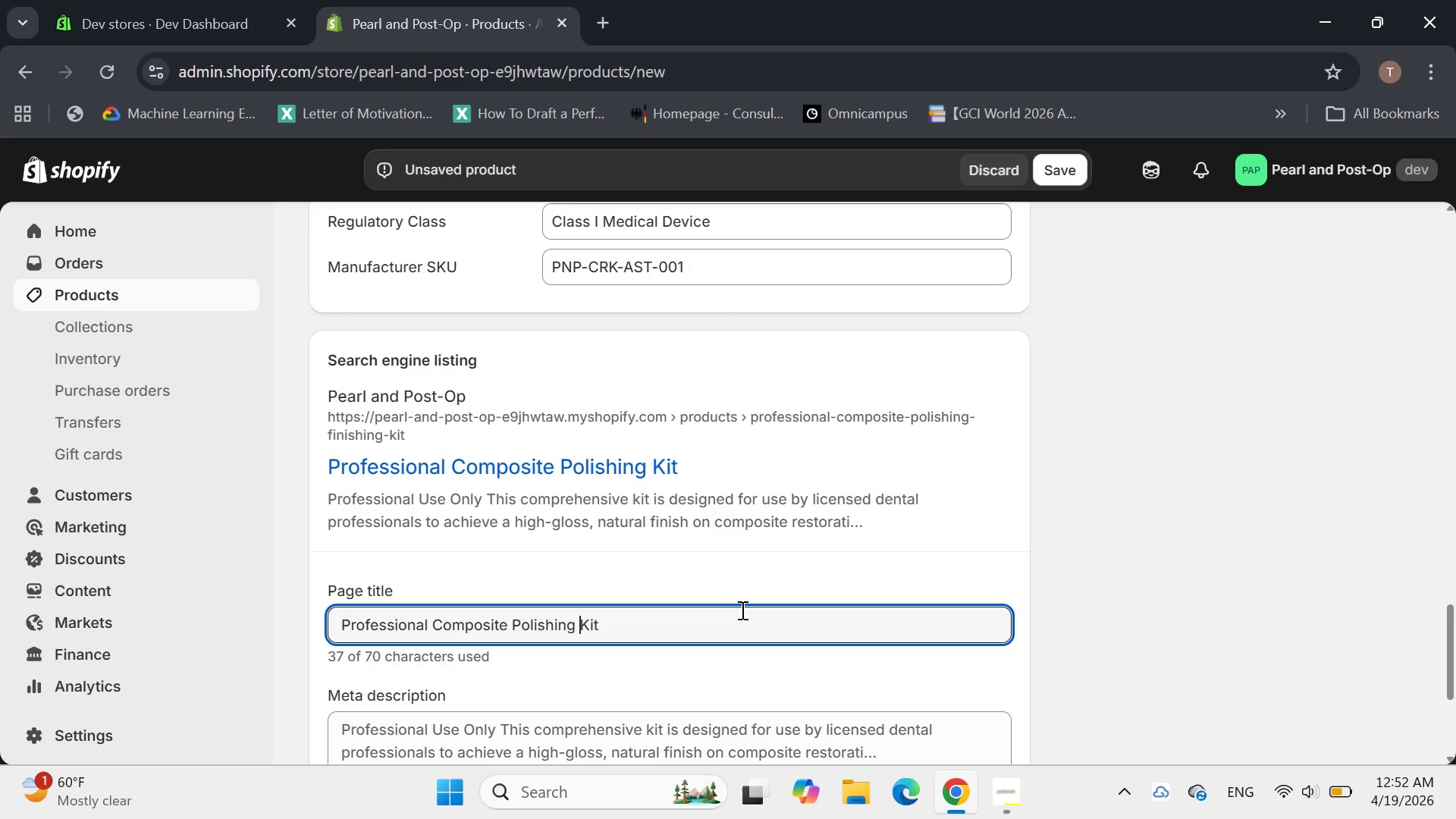 
key(ArrowRight)
 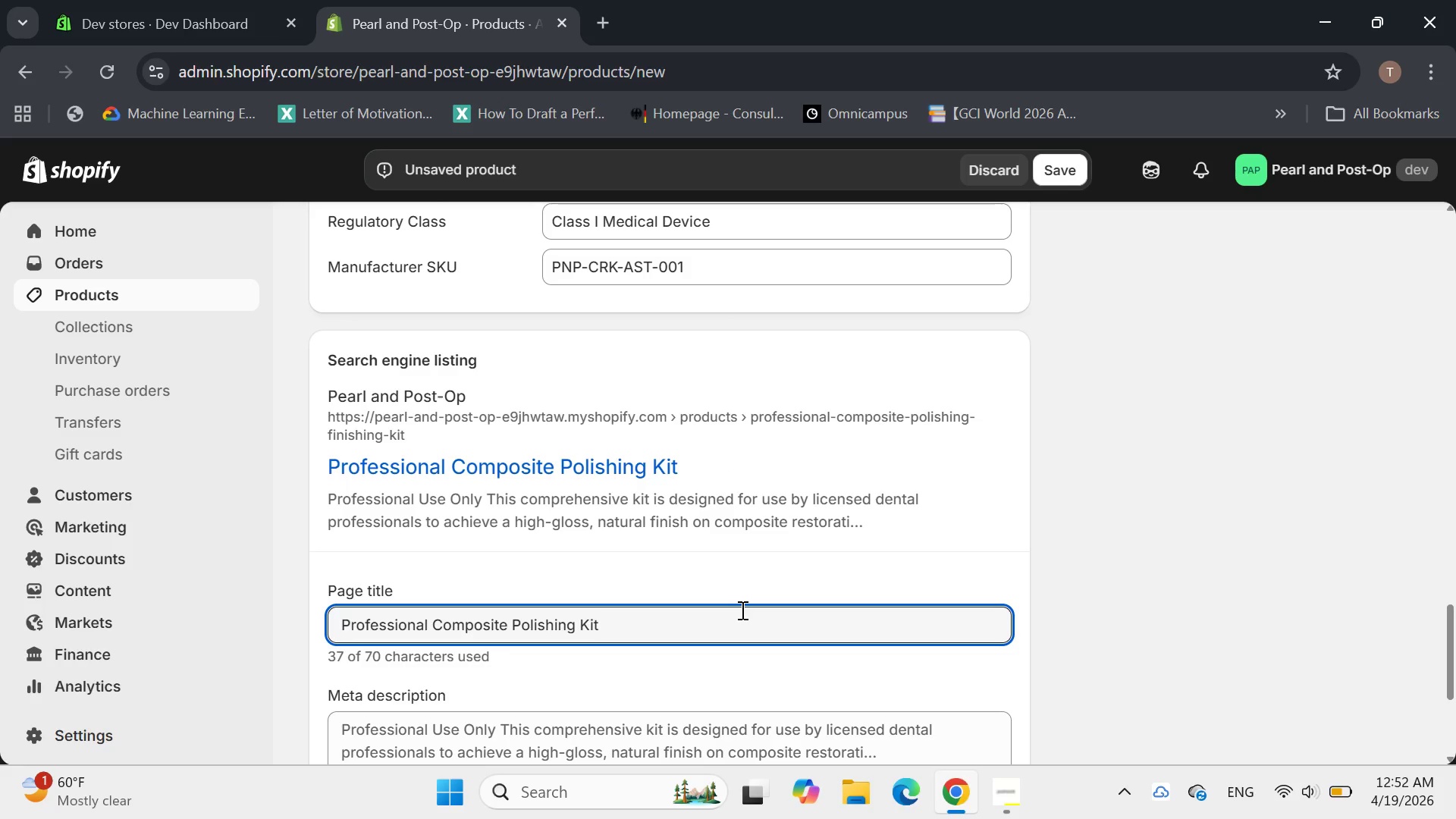 
key(ArrowRight)
 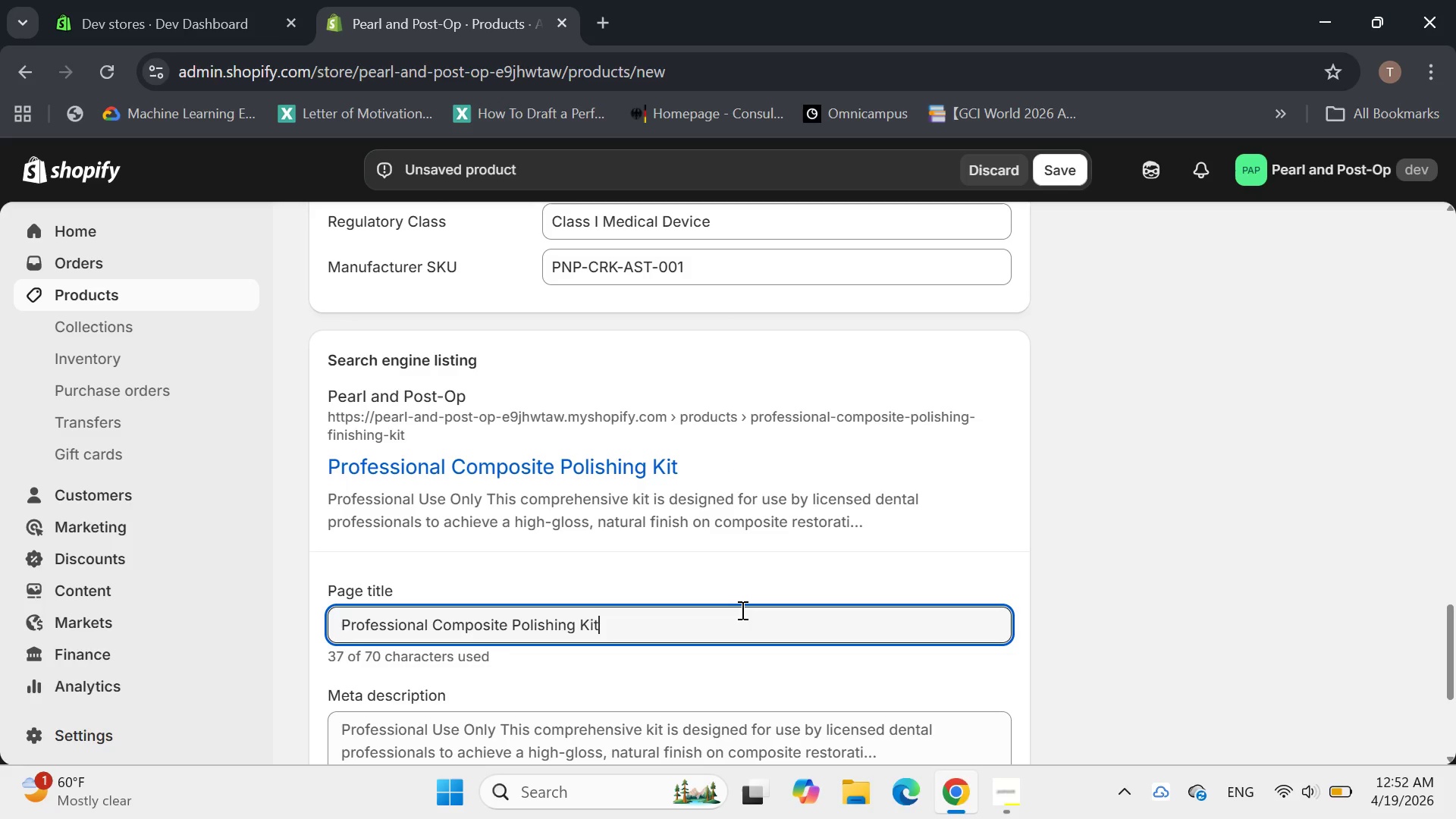 
key(ArrowRight)
 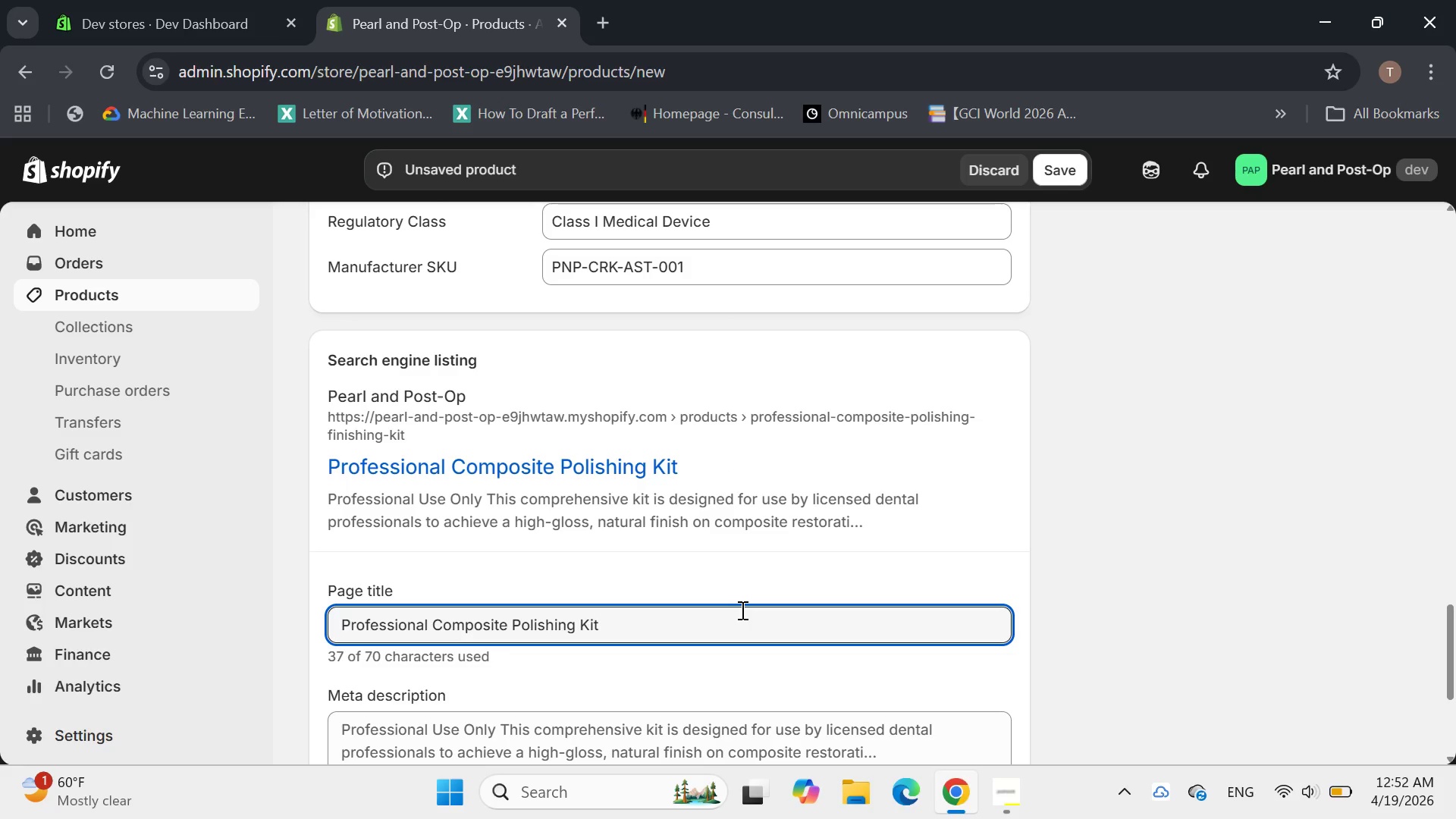 
type( | dENTAL)
key(Backspace)
key(Backspace)
key(Backspace)
key(Backspace)
key(Backspace)
key(Backspace)
type(Dental Finishing Tools)
 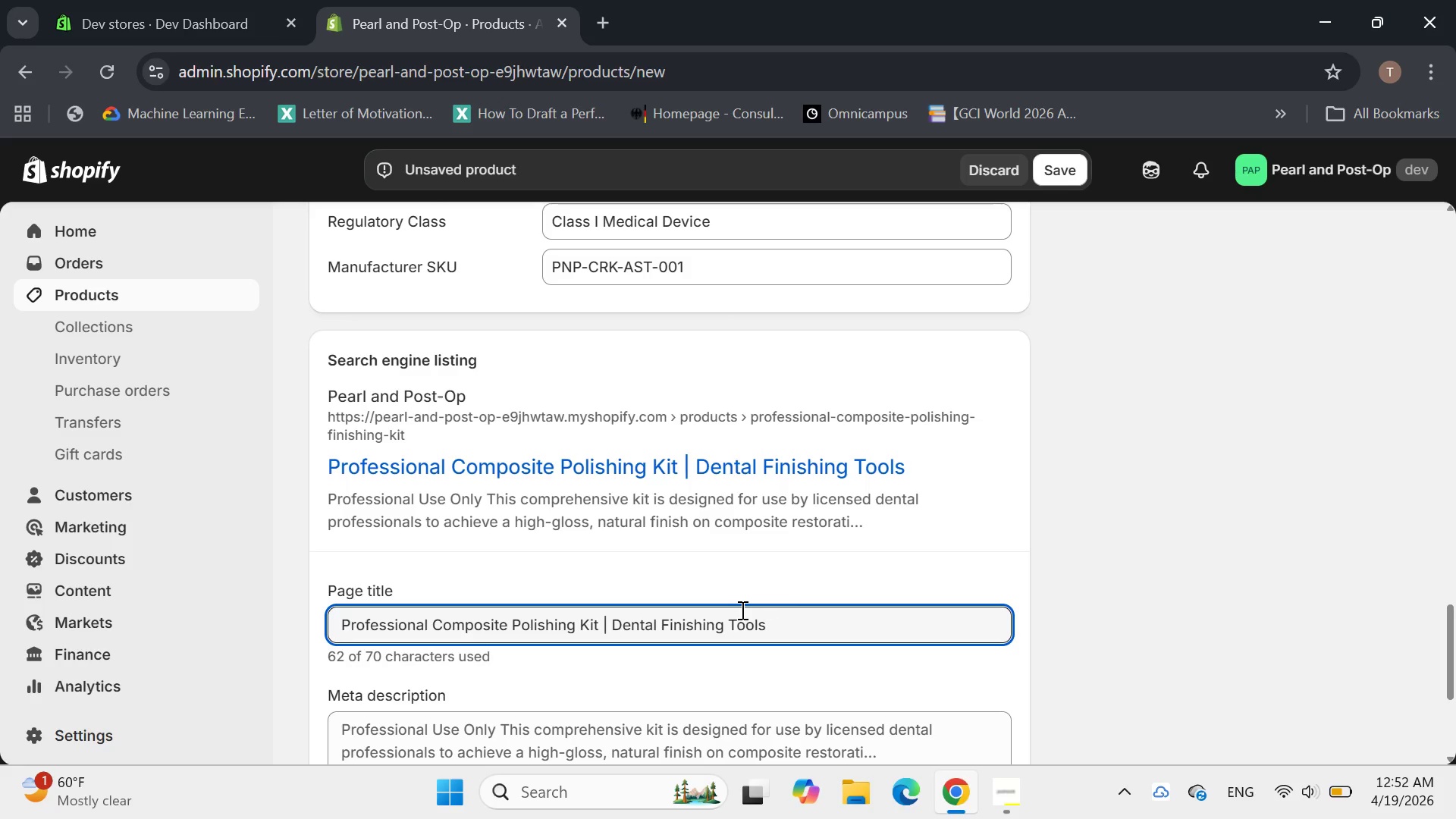 
left_click([581, 613])
 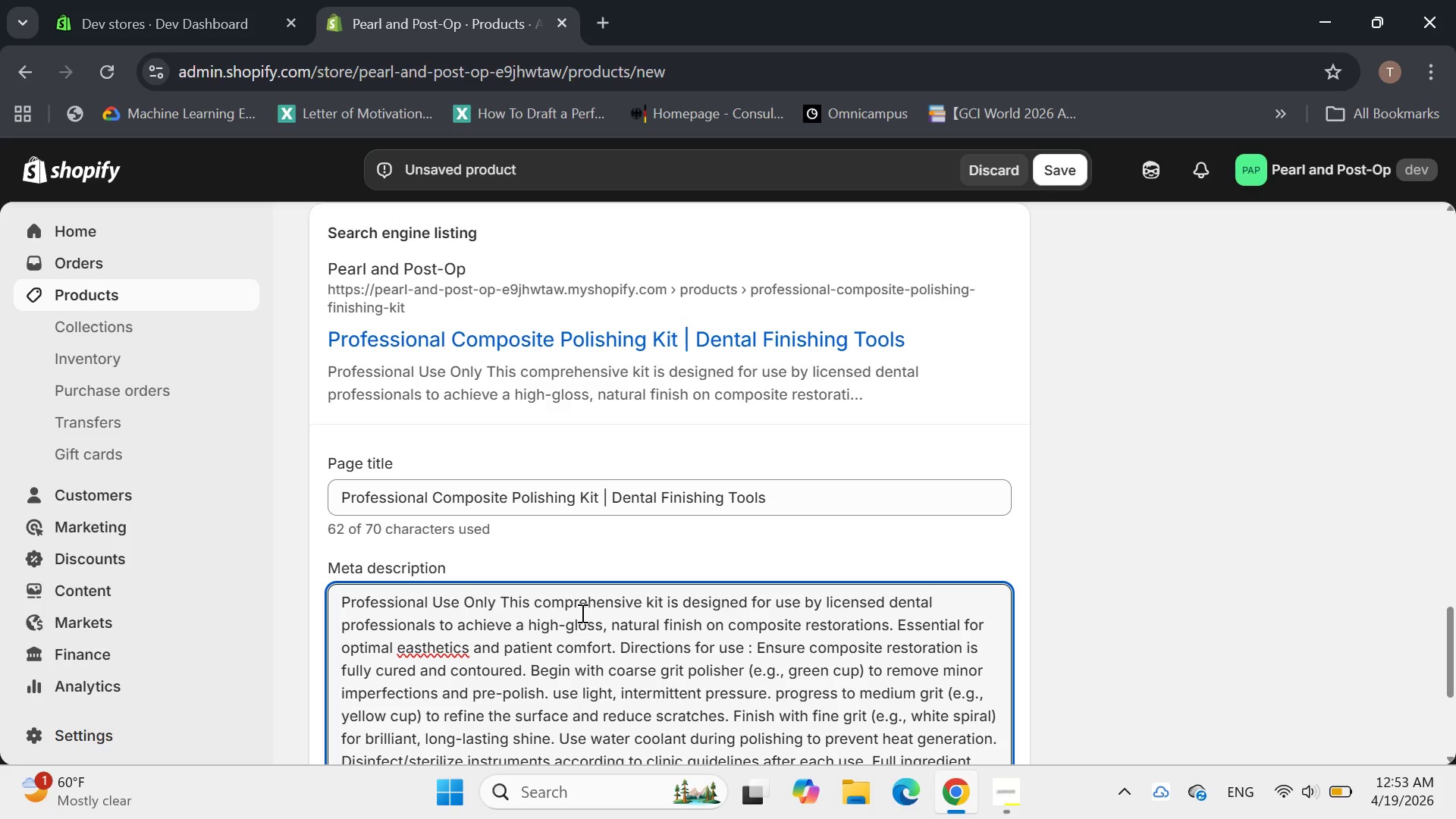 
key(Control+A)
 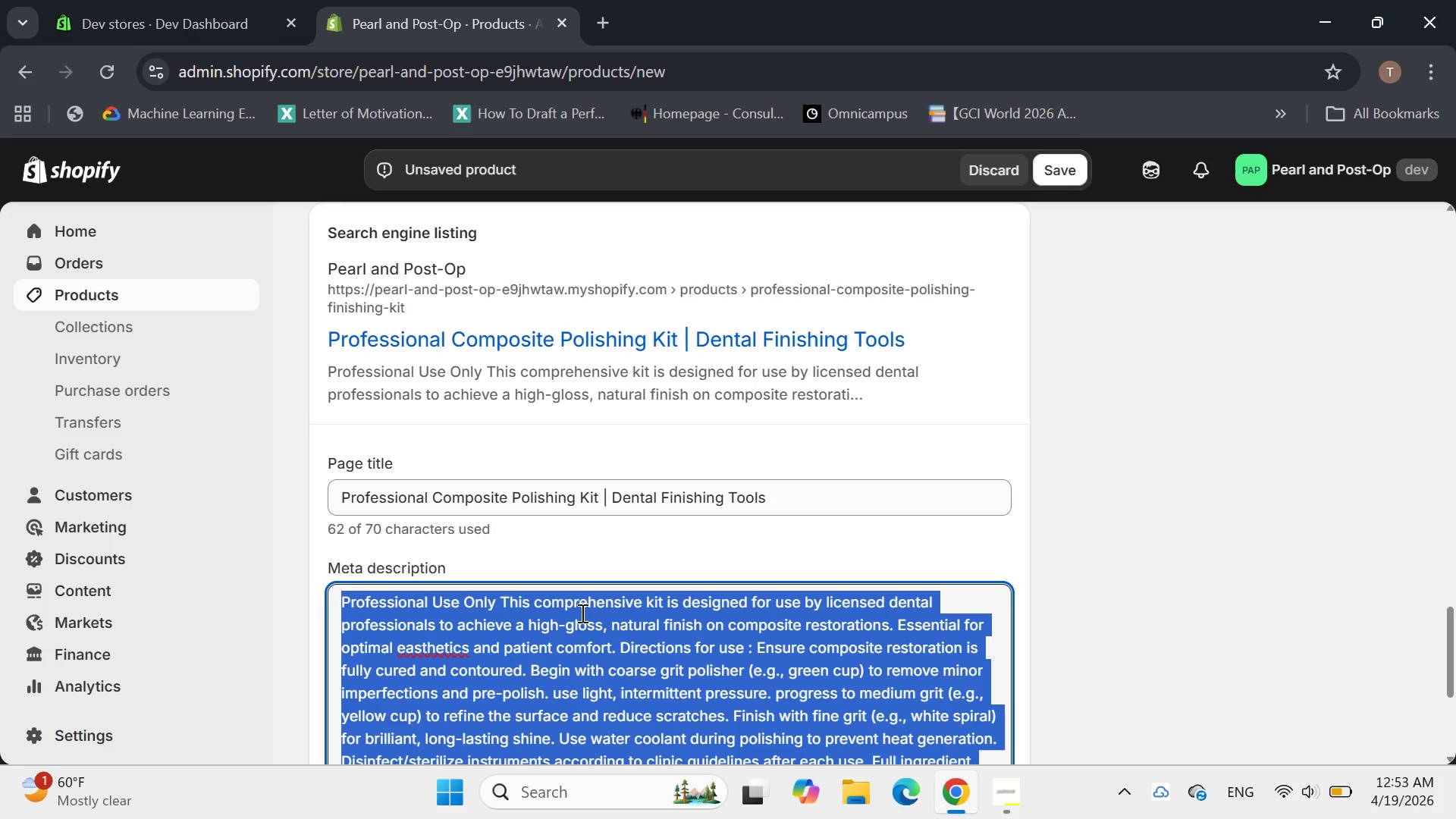 
key(Backspace)
 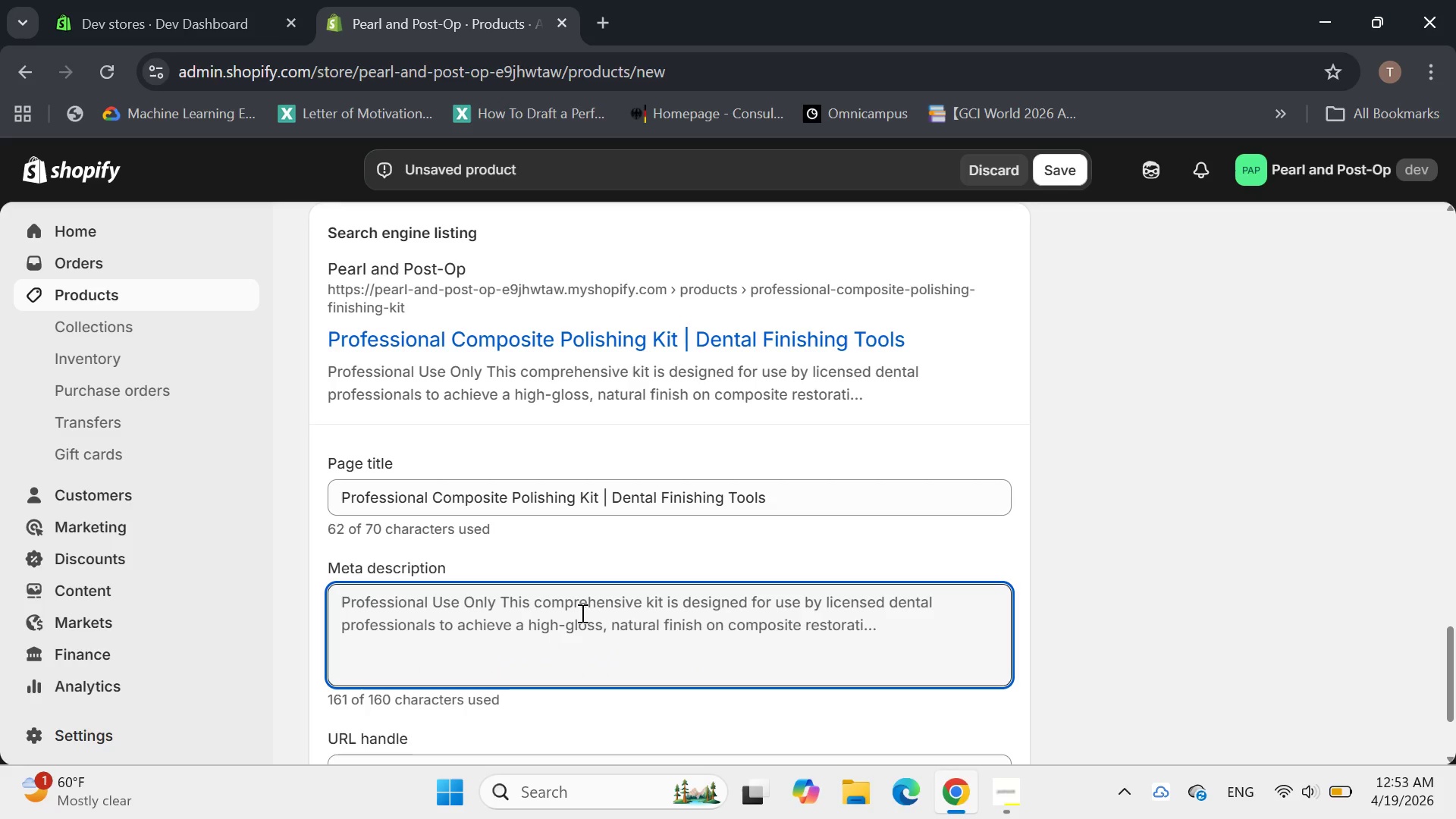 
key(Control+Z)
 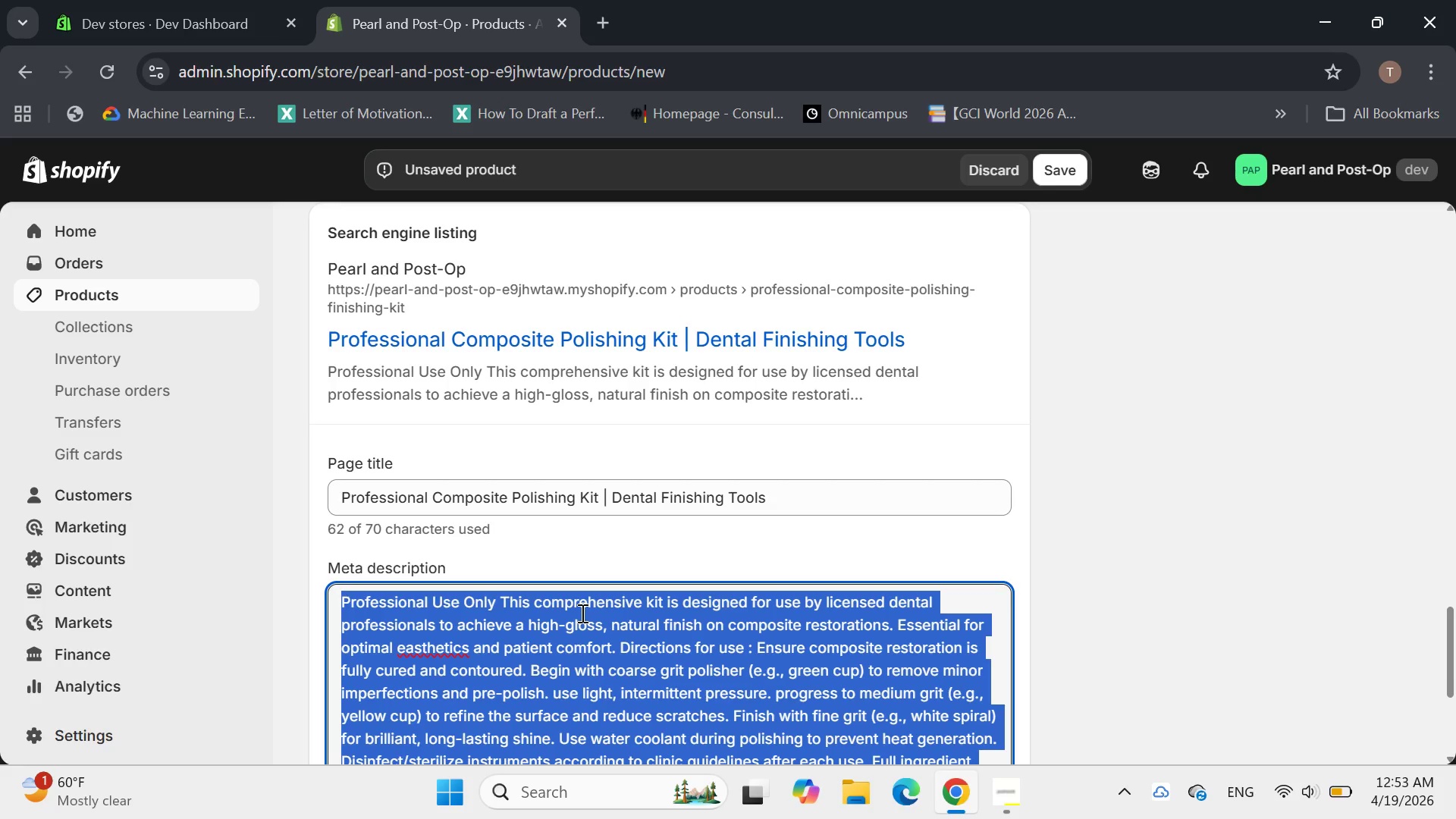 
key(Backspace)
 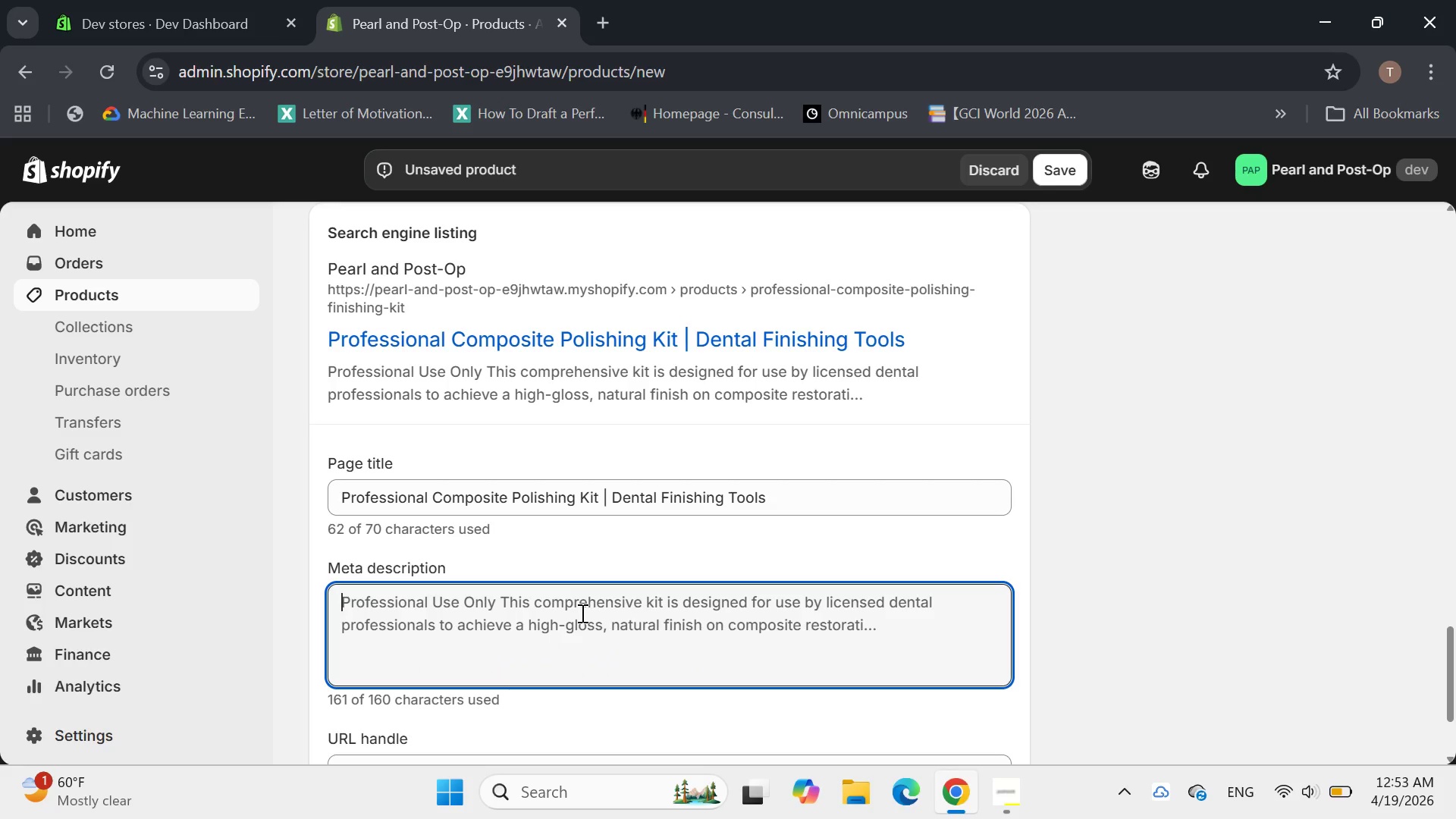 
wait(6.52)
 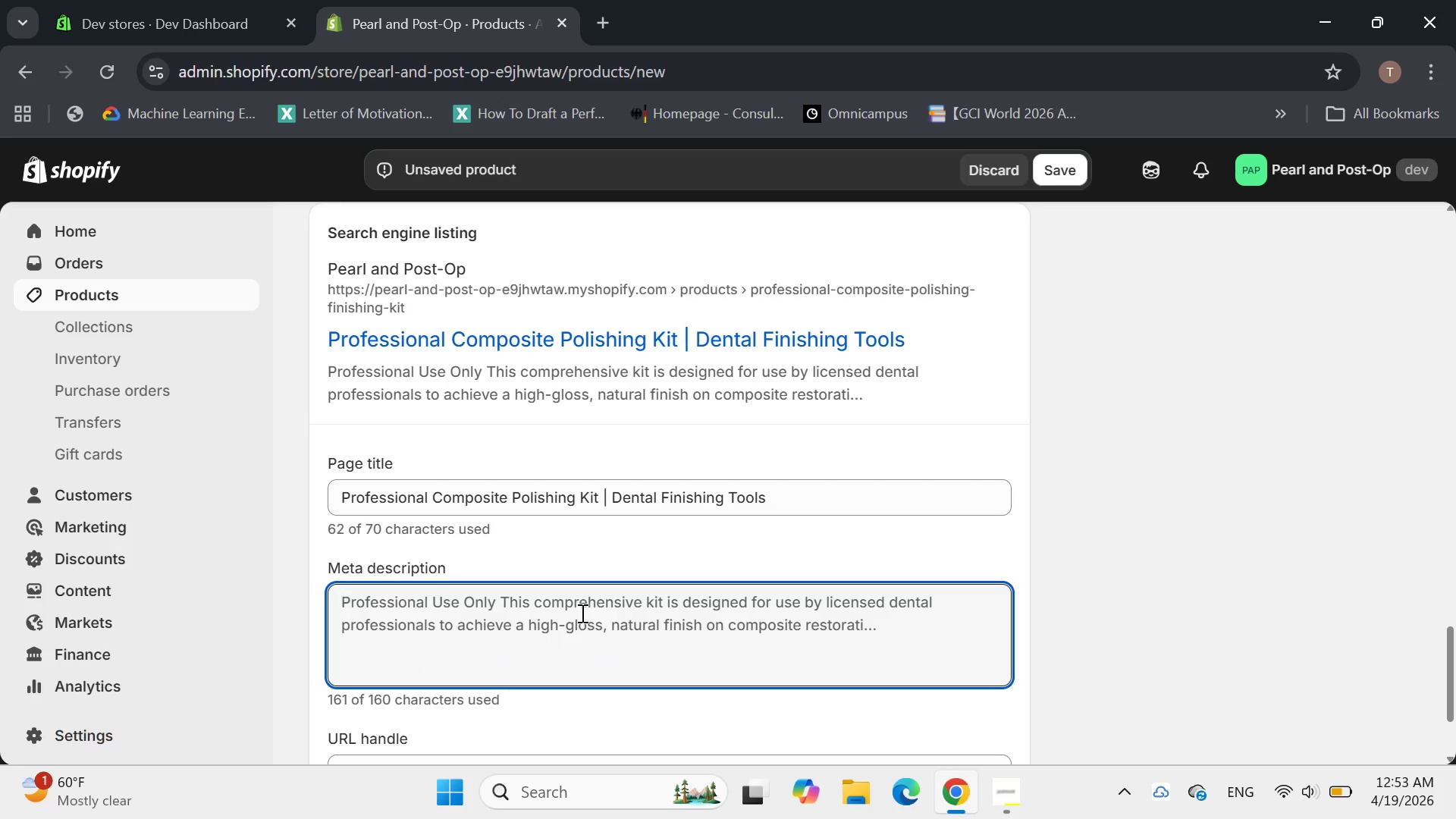 
key(Control+C)
 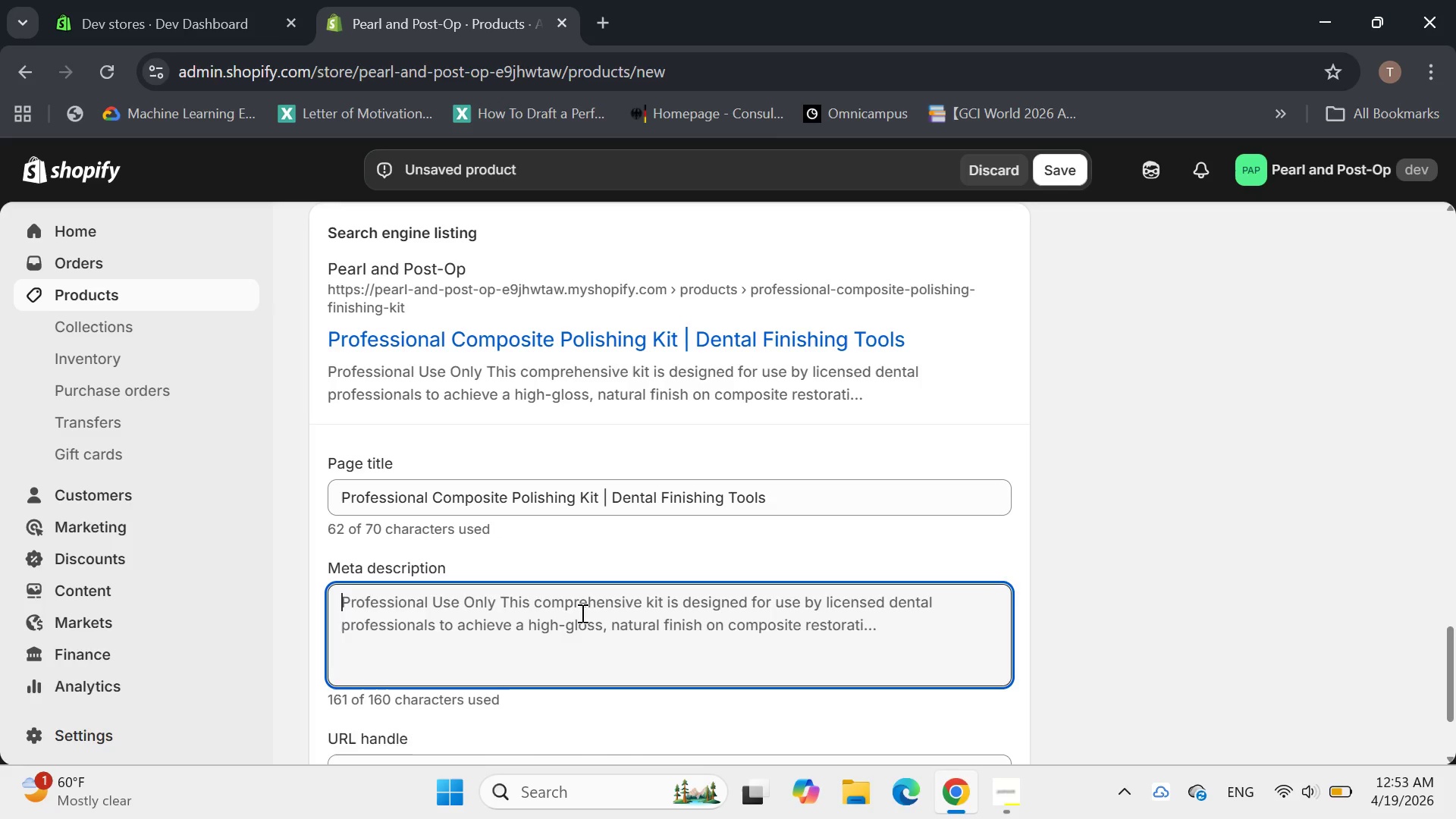 
type(o)
key(Backspace)
type(Comprehensive professional kit for polishing and s)
key(Backspace)
type(finishing composite)
 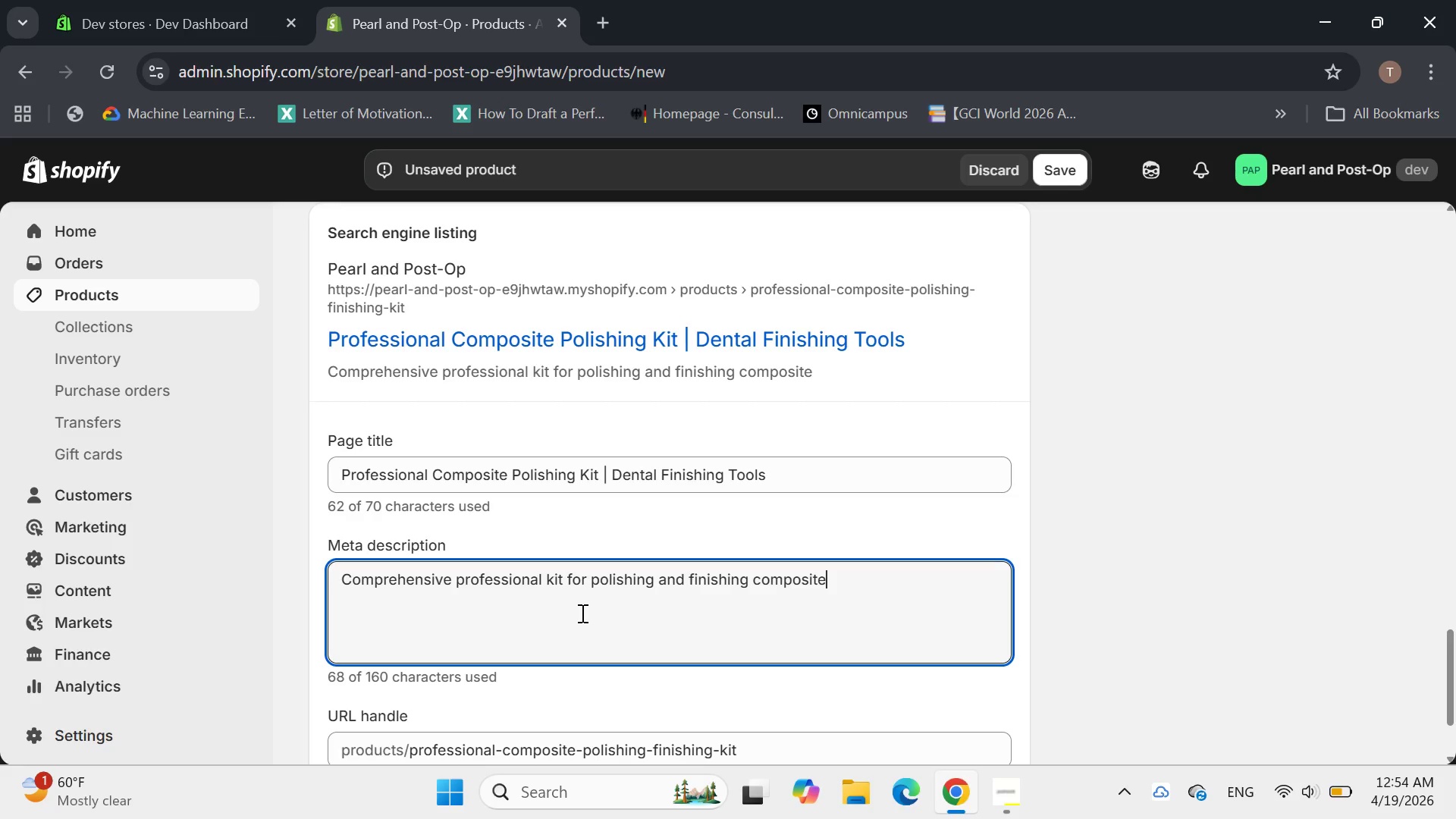 
type( dental)
 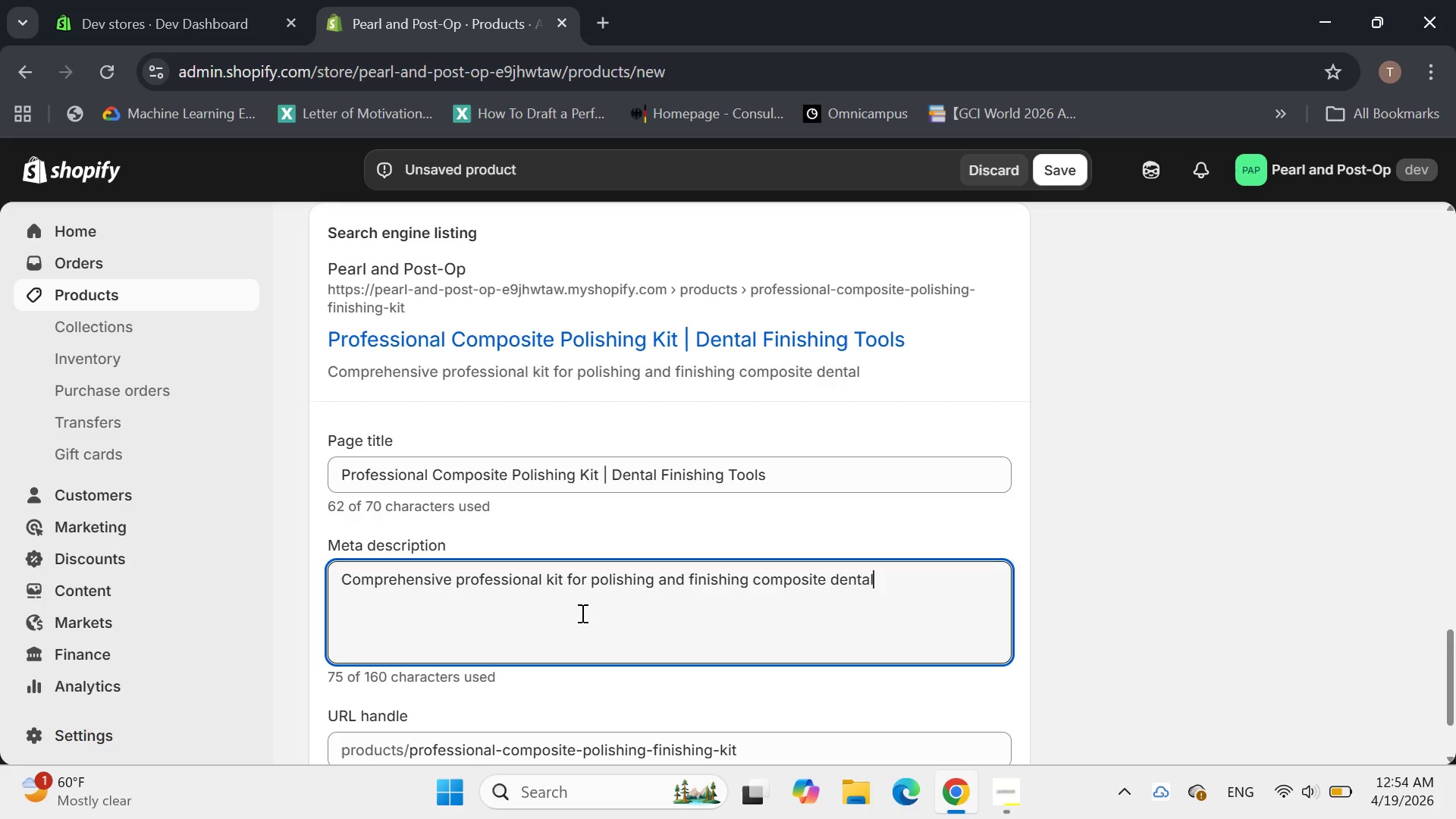 
wait(5.75)
 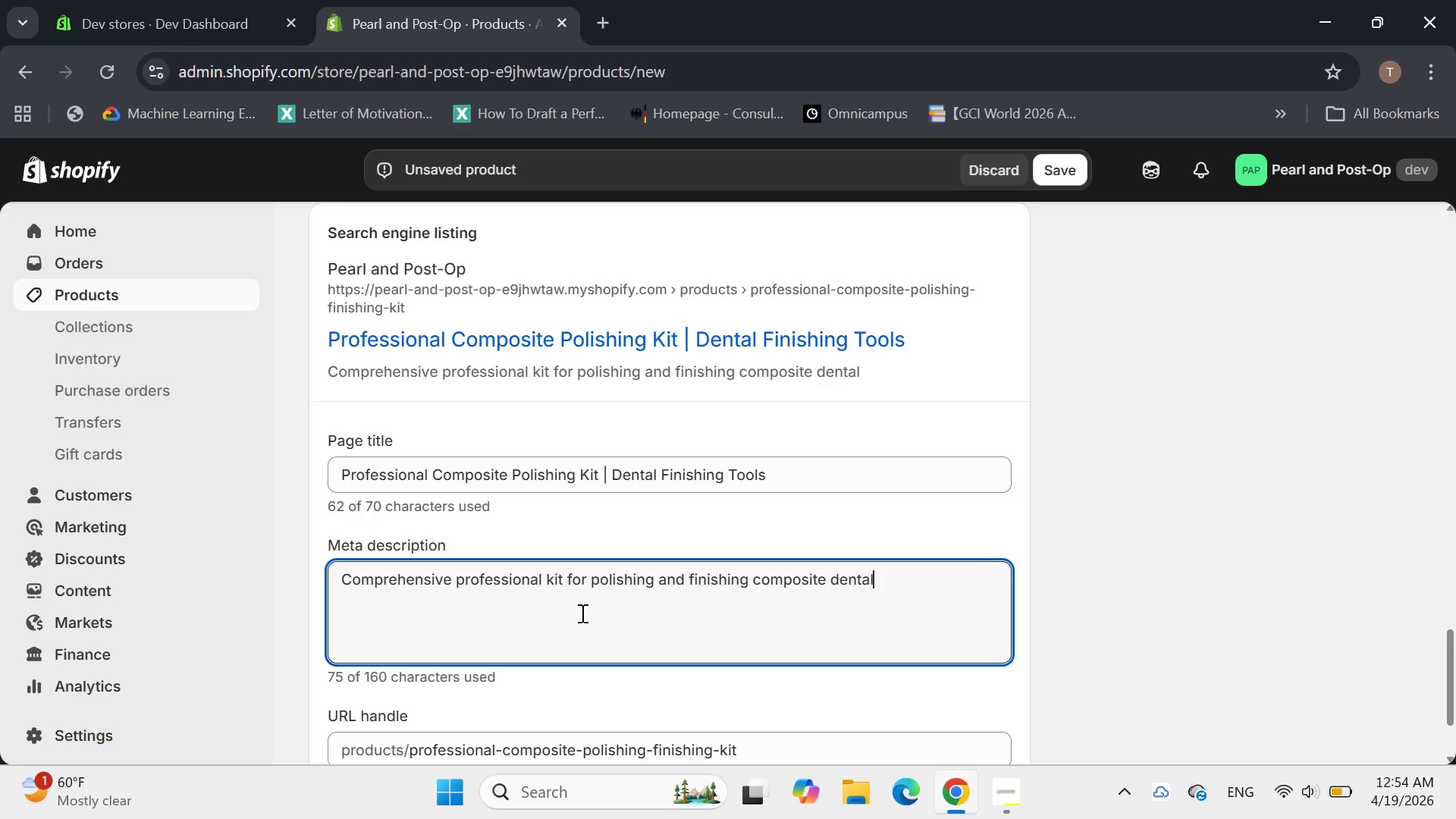 
key(Space)
 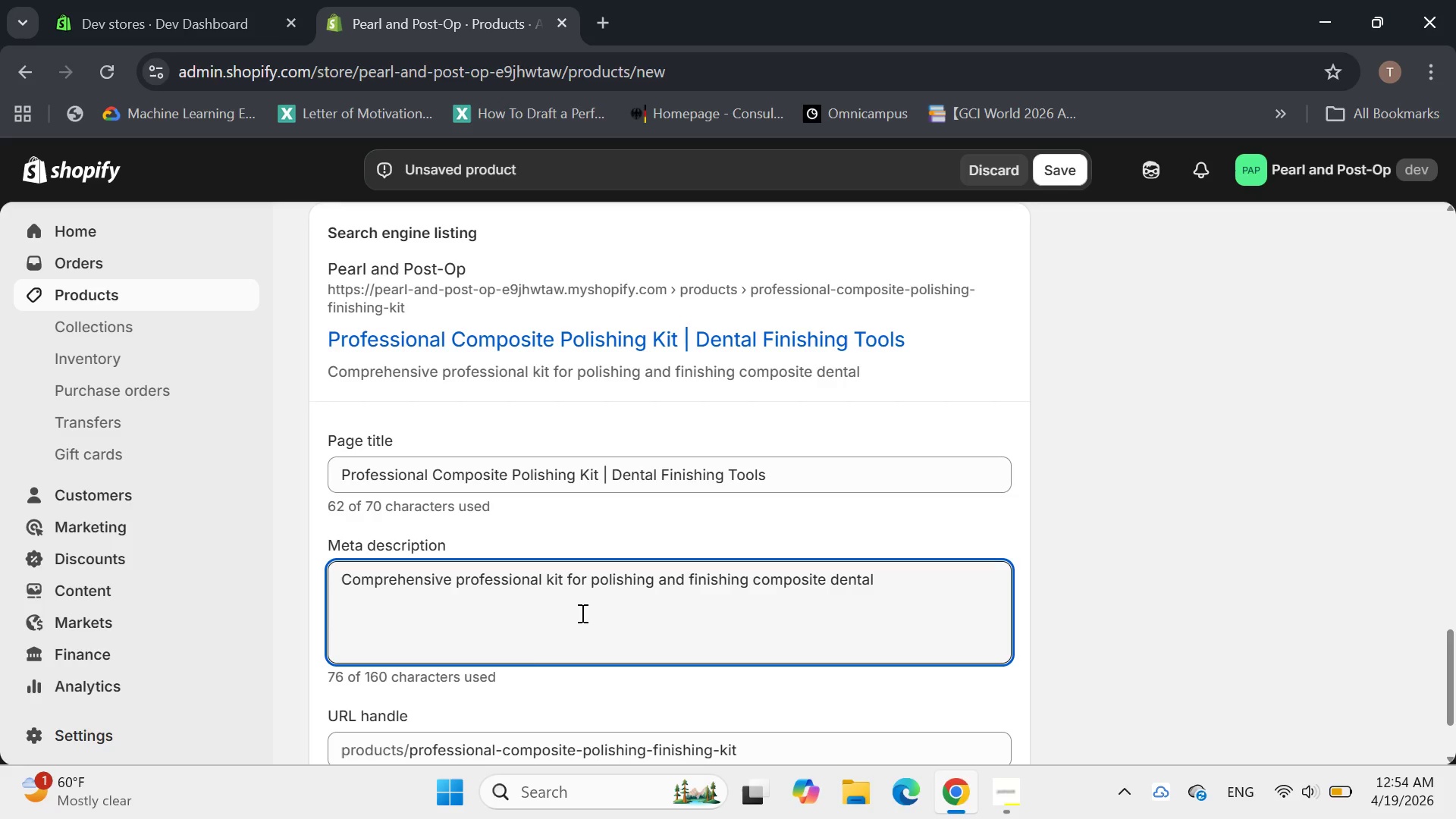 
wait(10.14)
 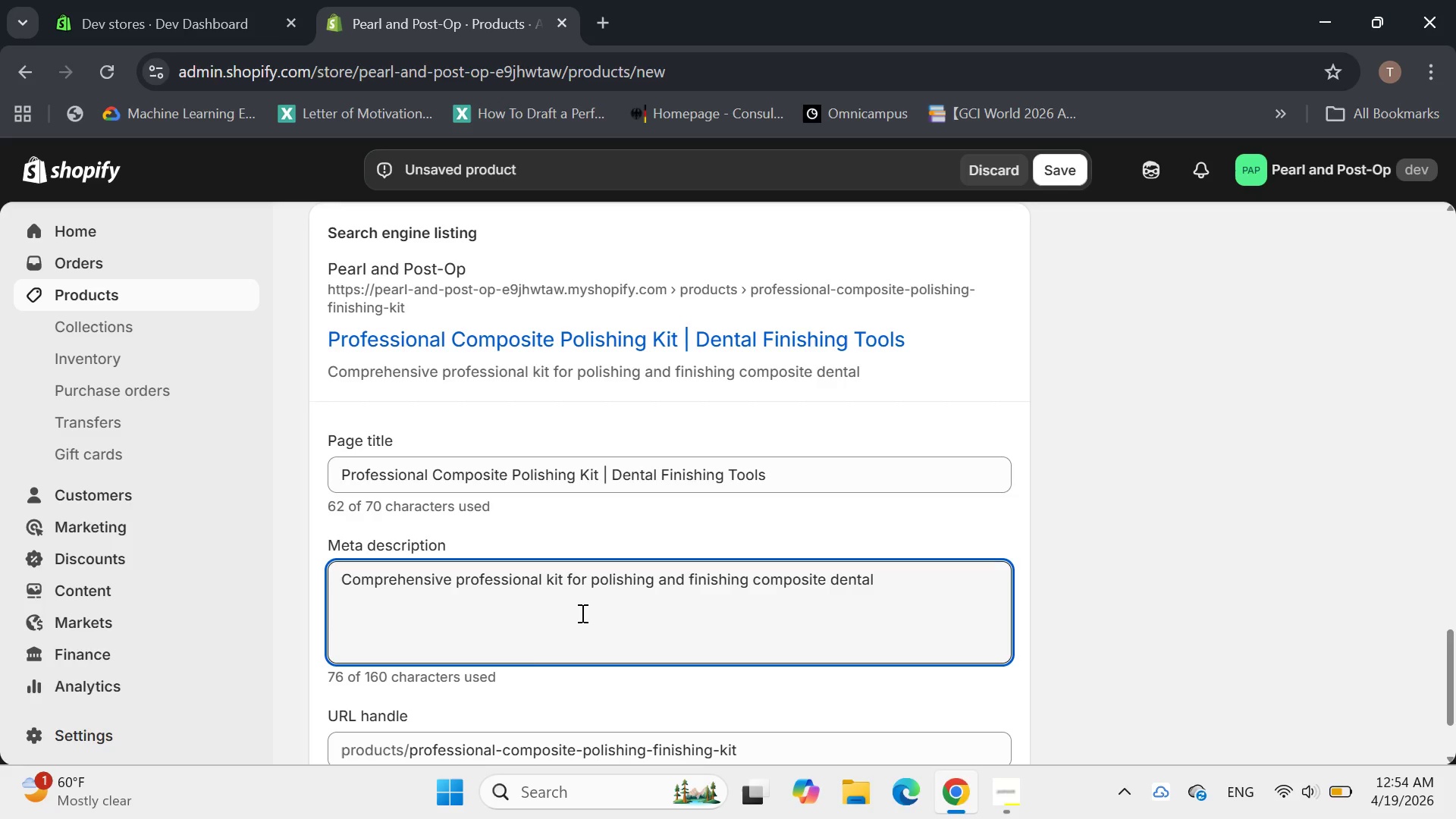 
type(resp)
key(Backspace)
type(torations.)
 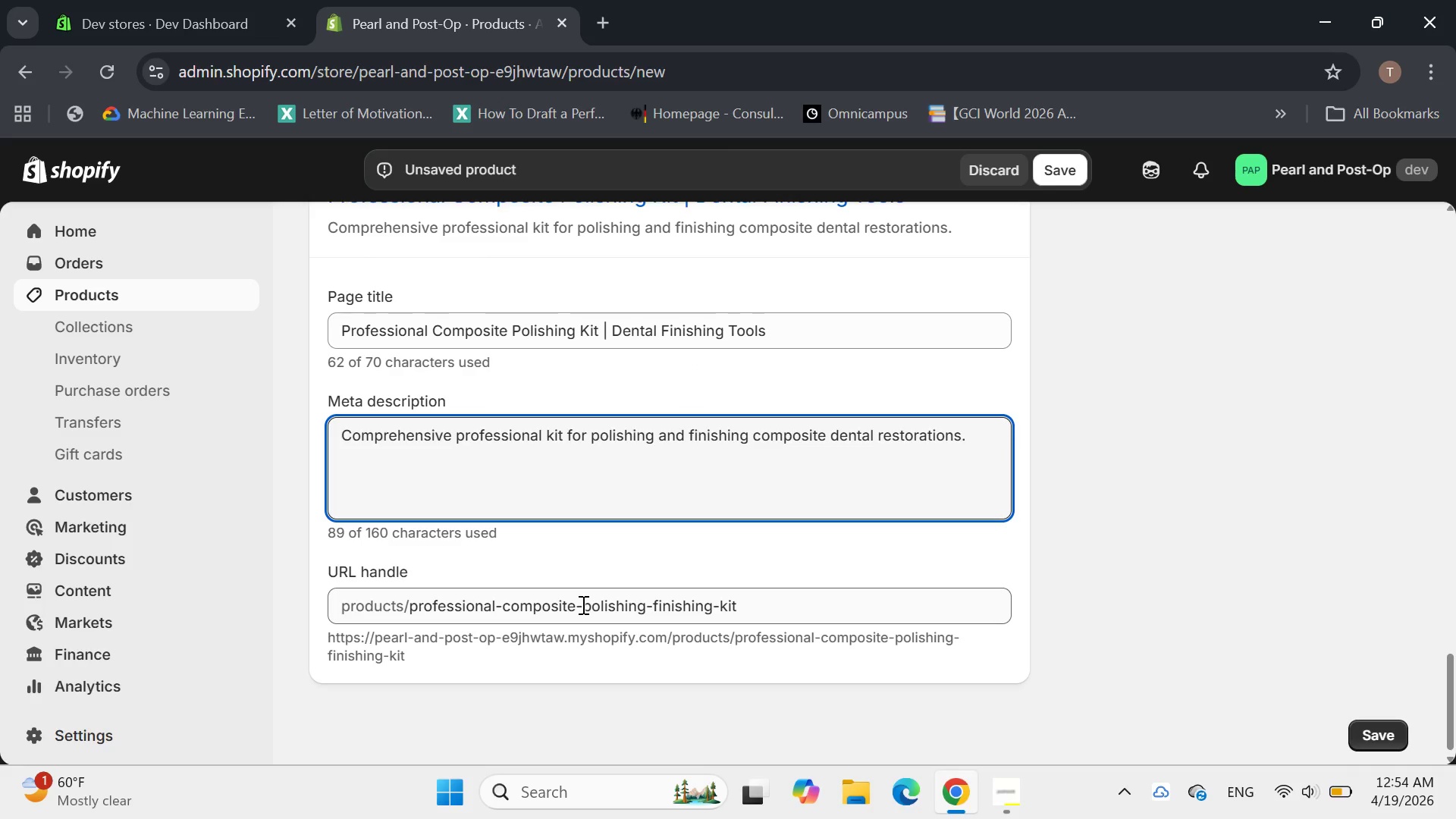 
wait(24.69)
 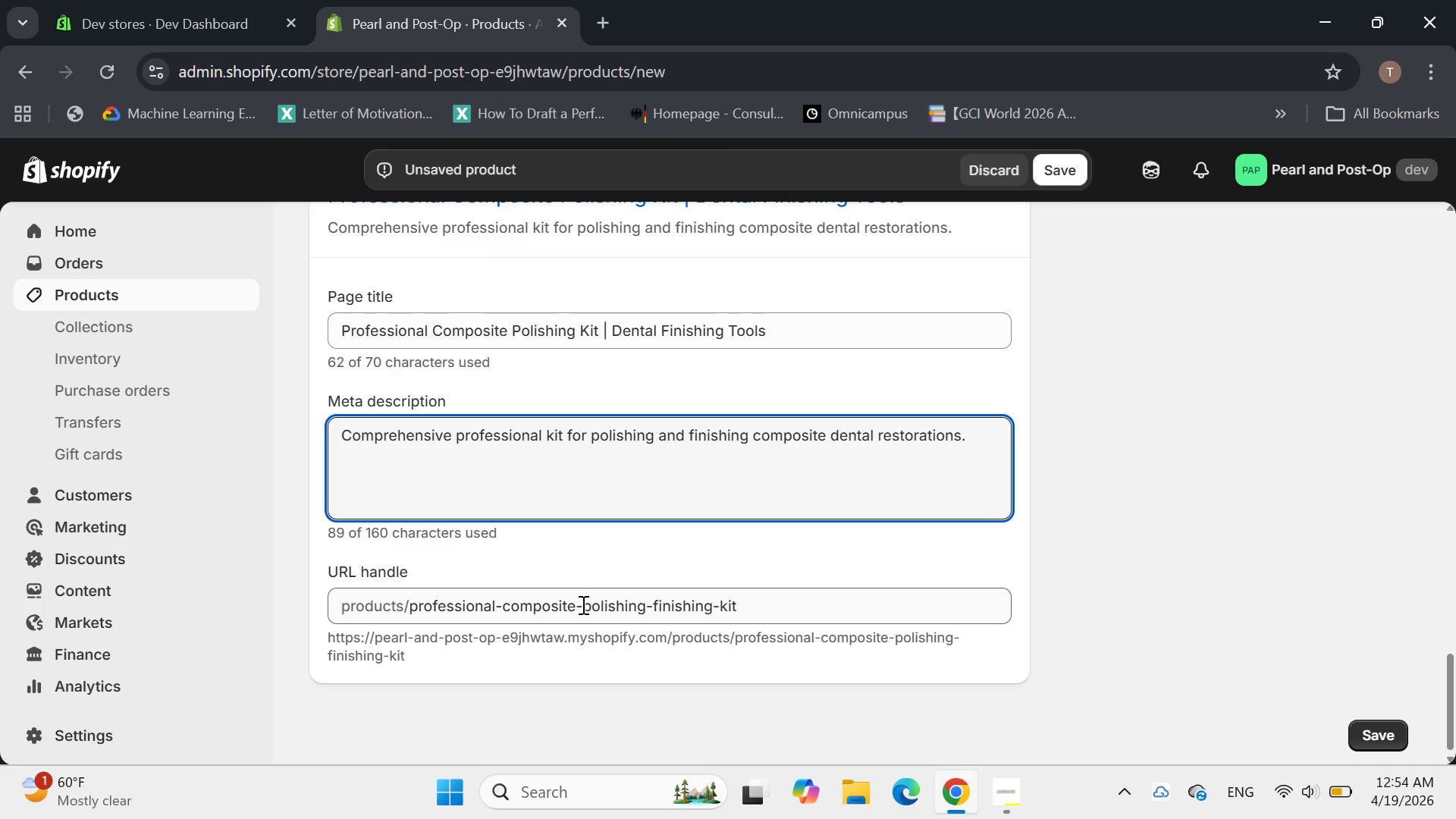 
left_click_drag(start_coordinate=[649, 605], to_coordinate=[712, 603])
 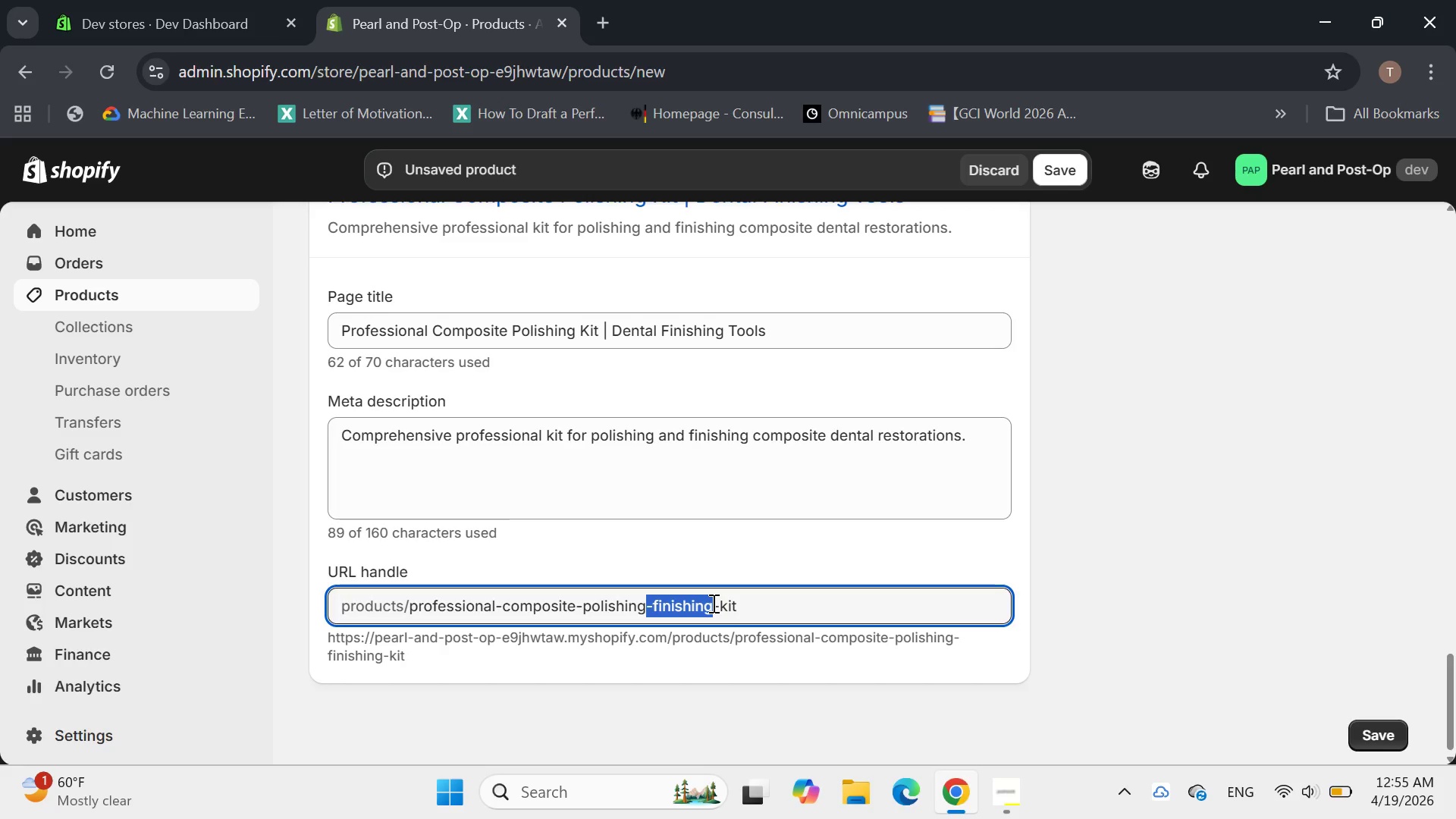 
key(Backspace)
 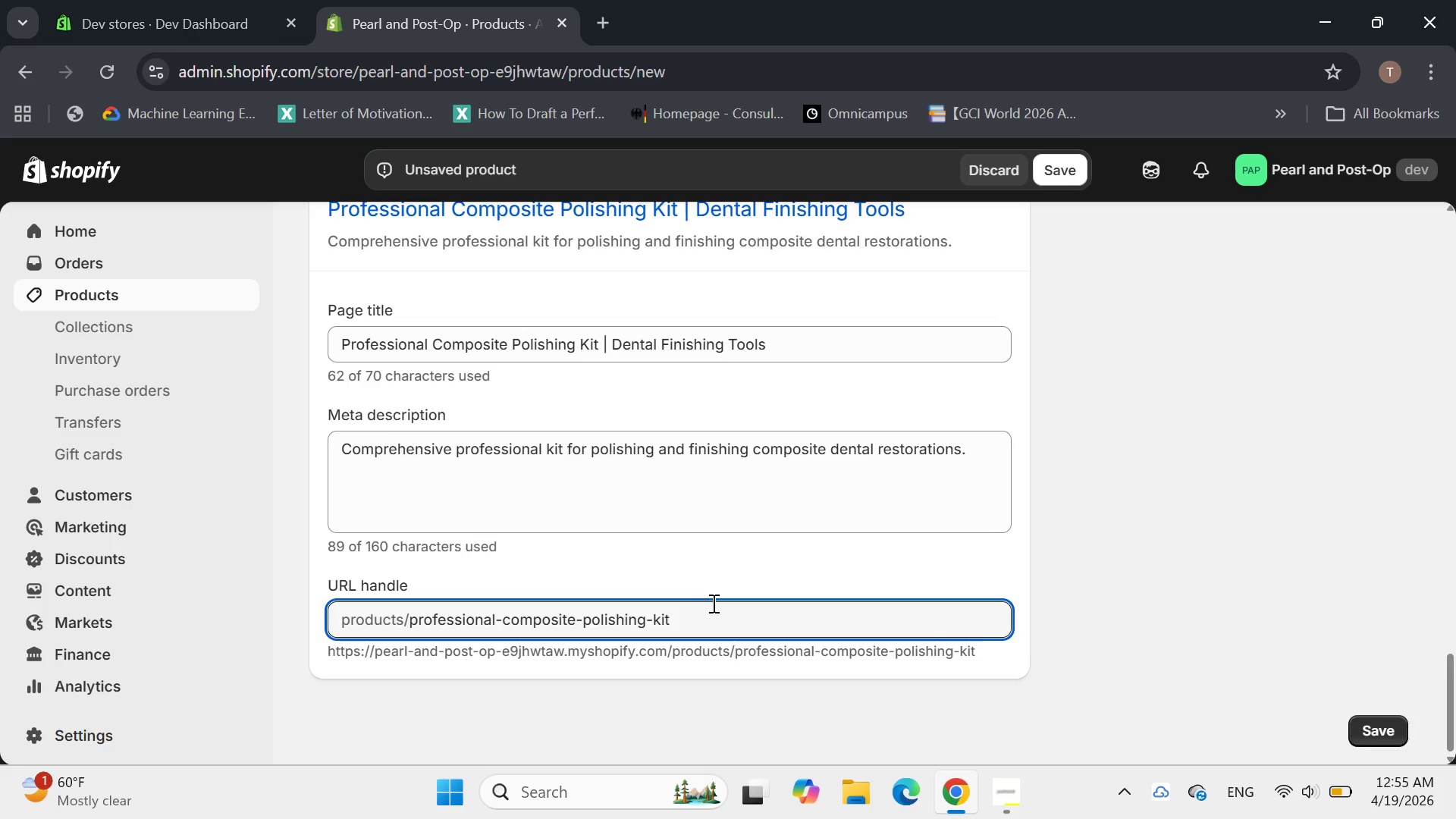 
wait(13.22)
 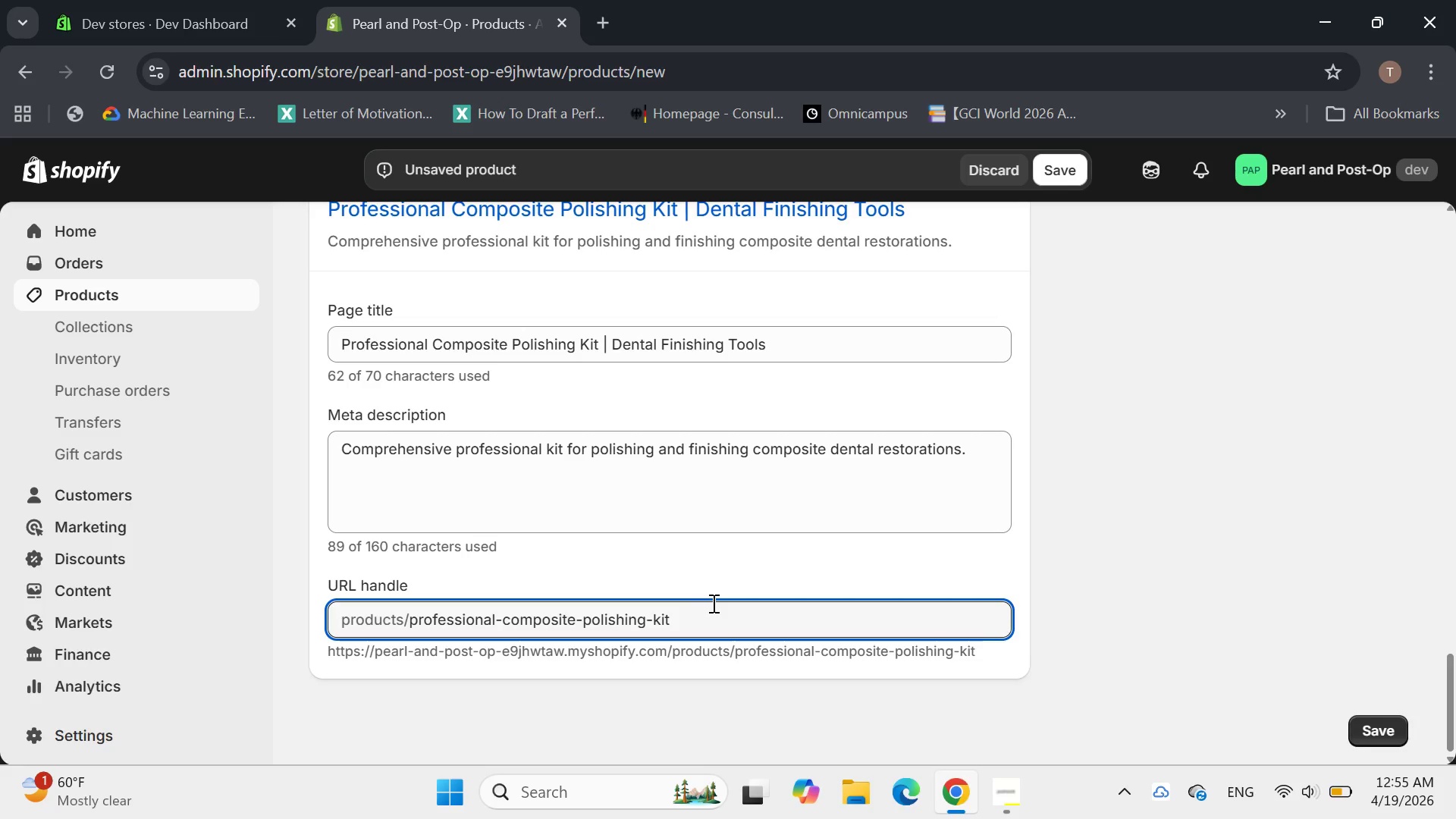 
left_click([1054, 163])
 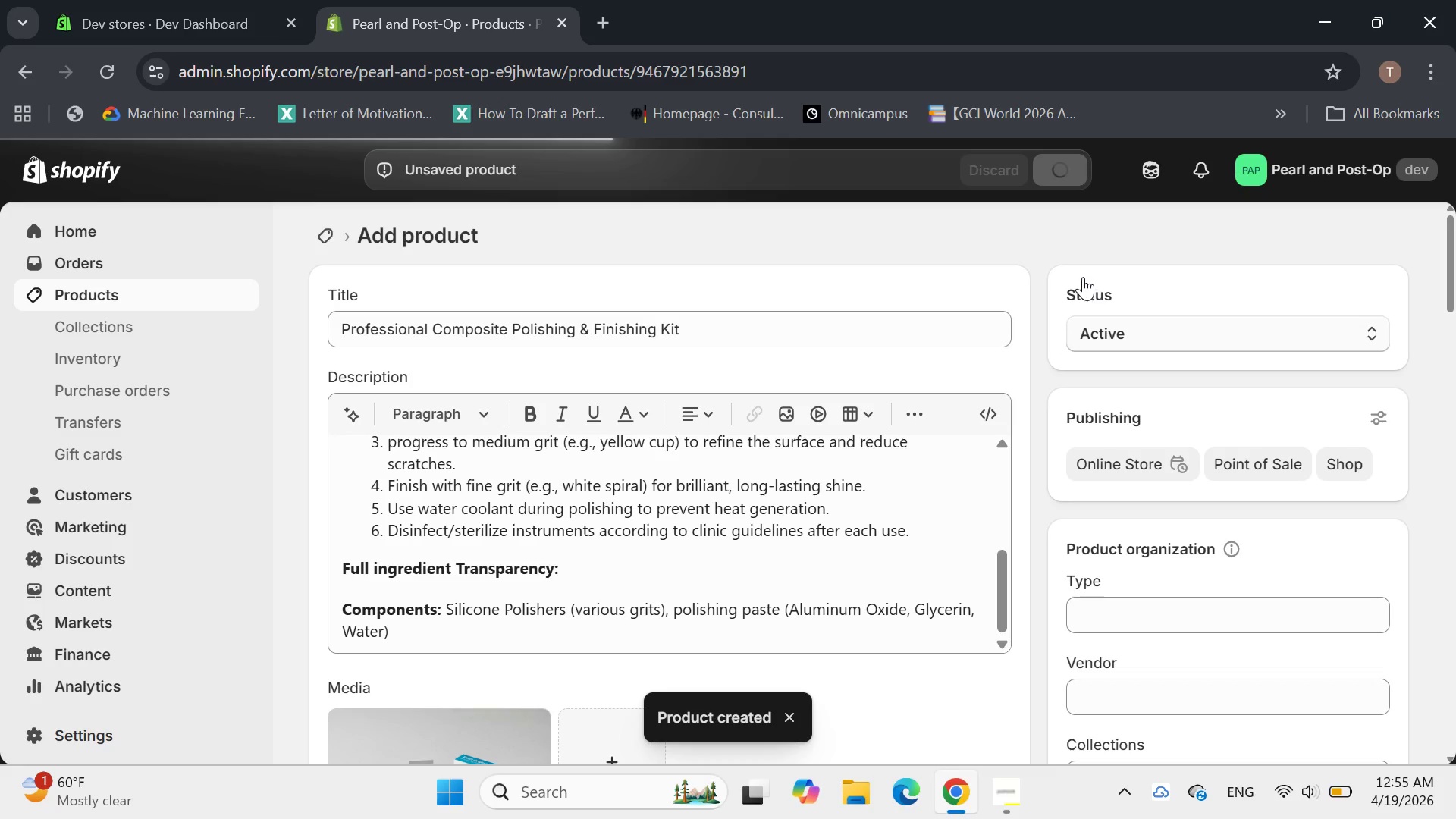 
wait(13.39)
 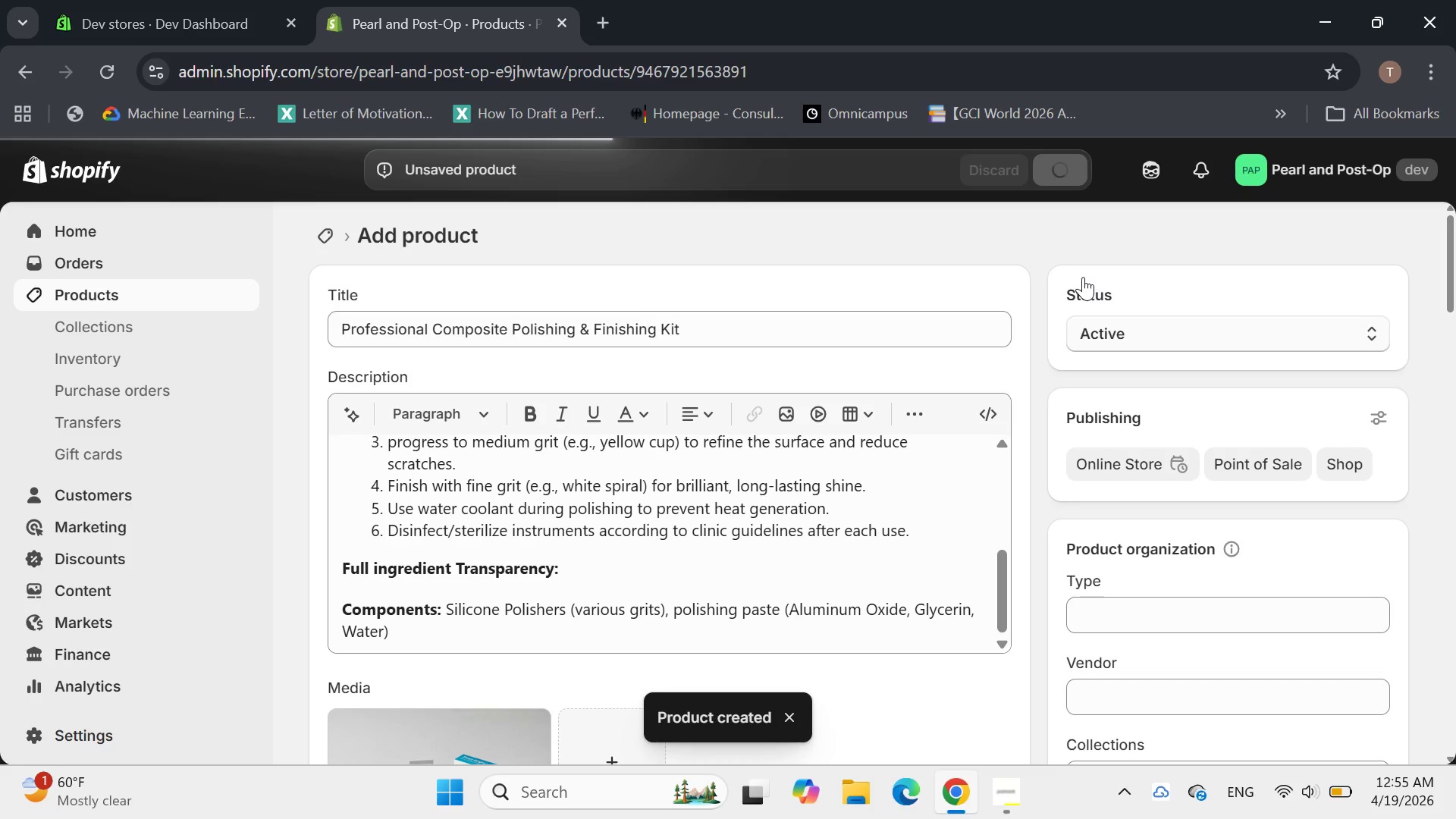 
left_click([1385, 285])
 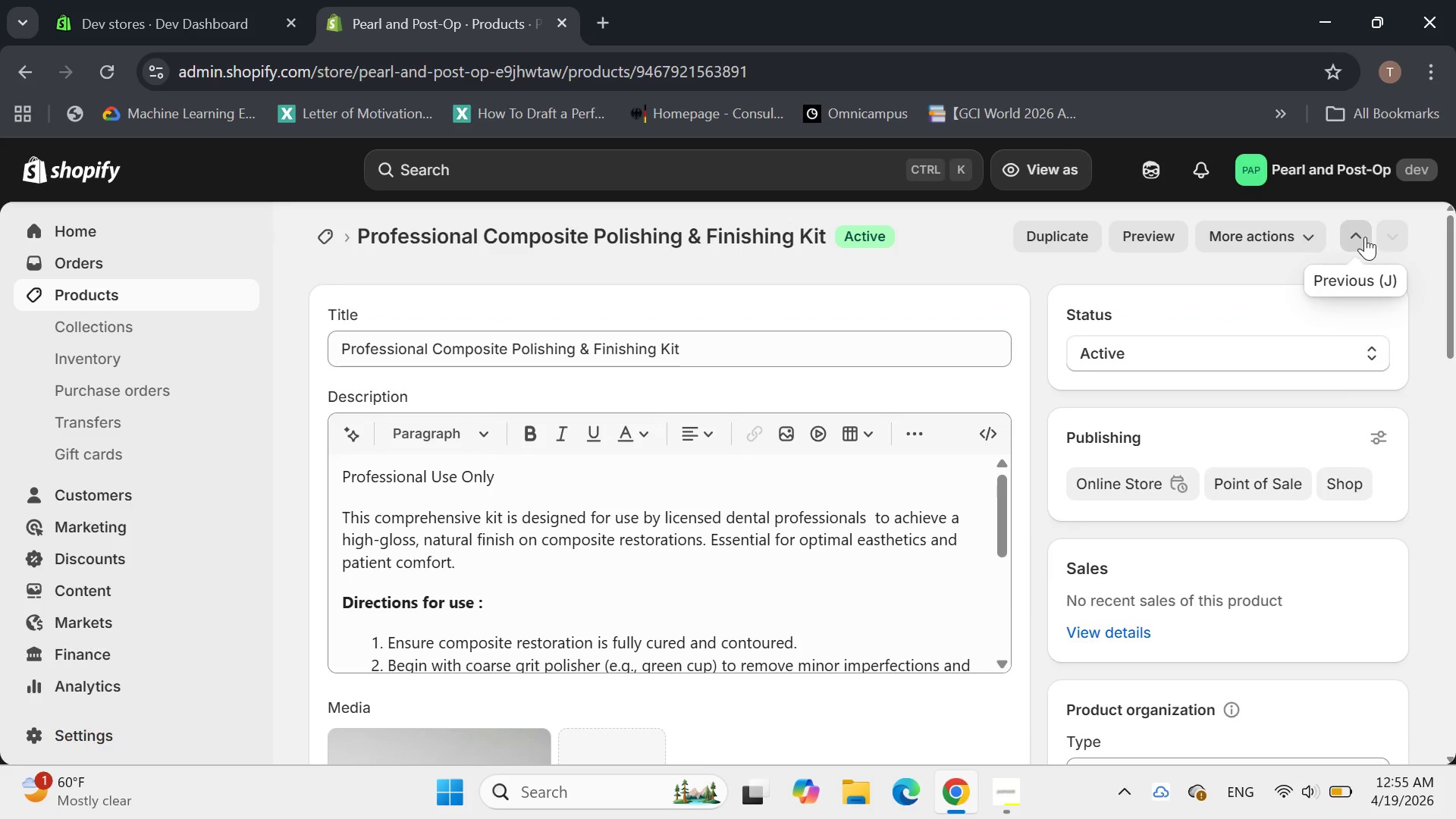 
left_click([1365, 237])
 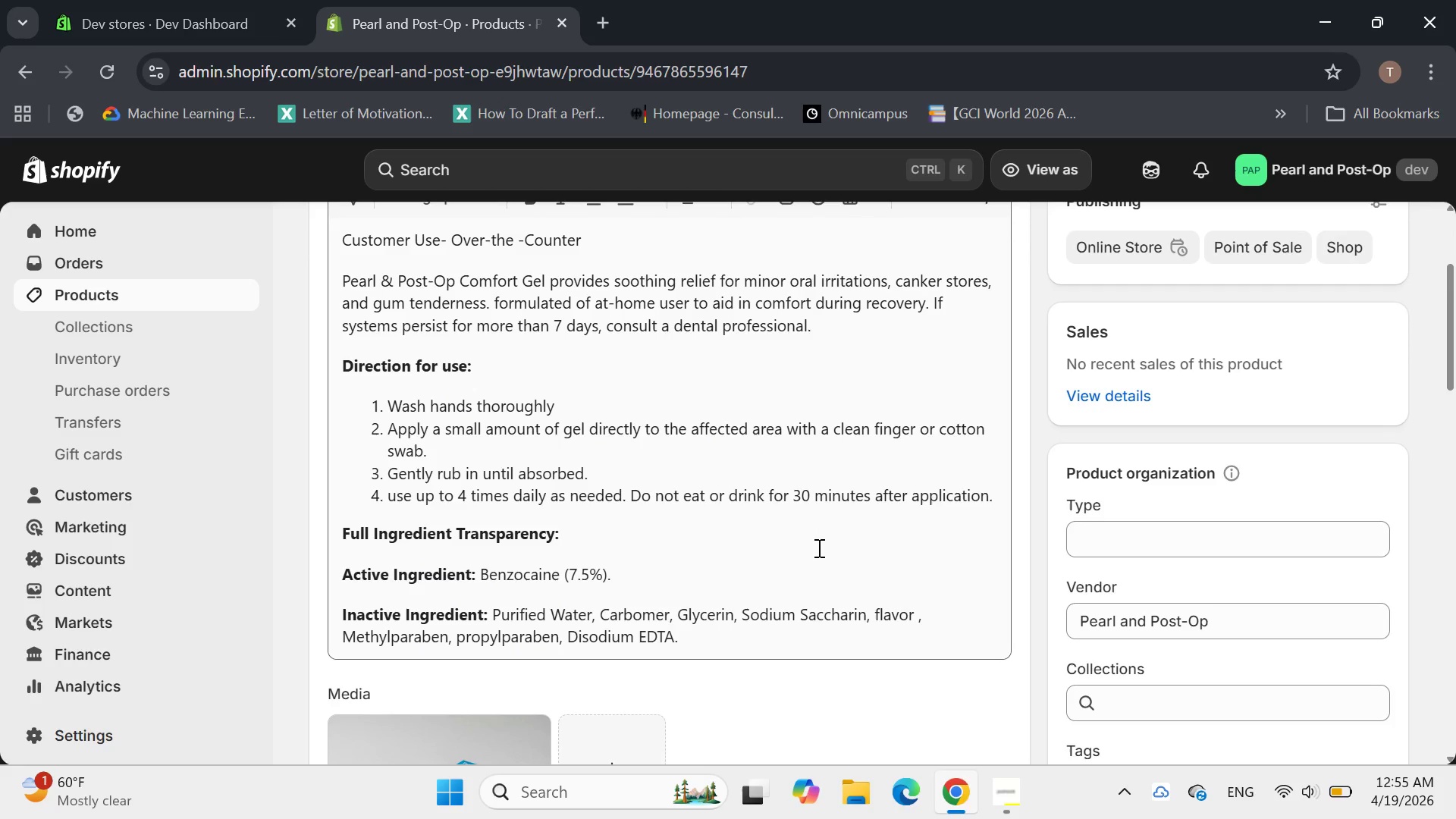 
wait(12.23)
 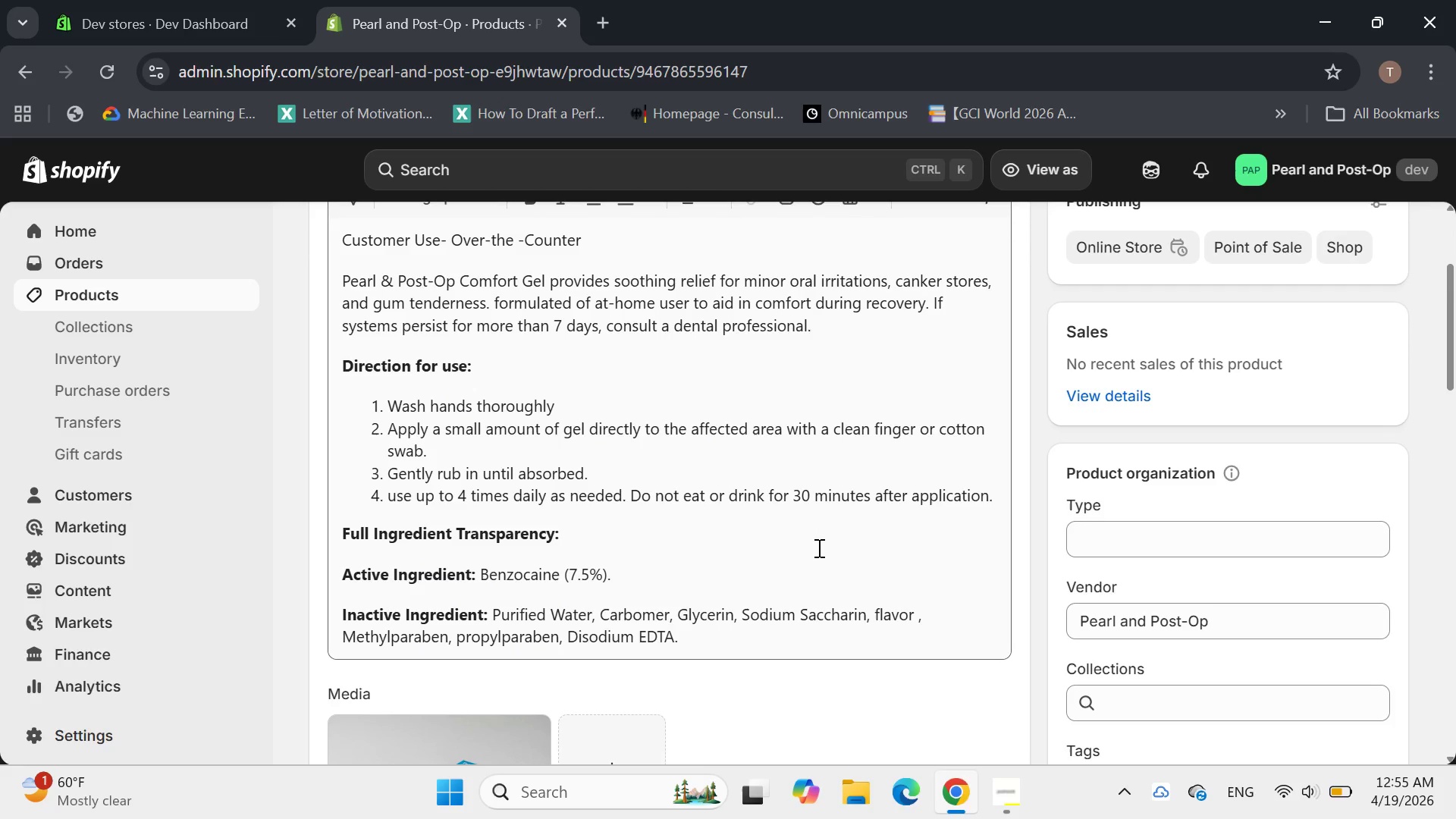 
left_click([491, 482])
 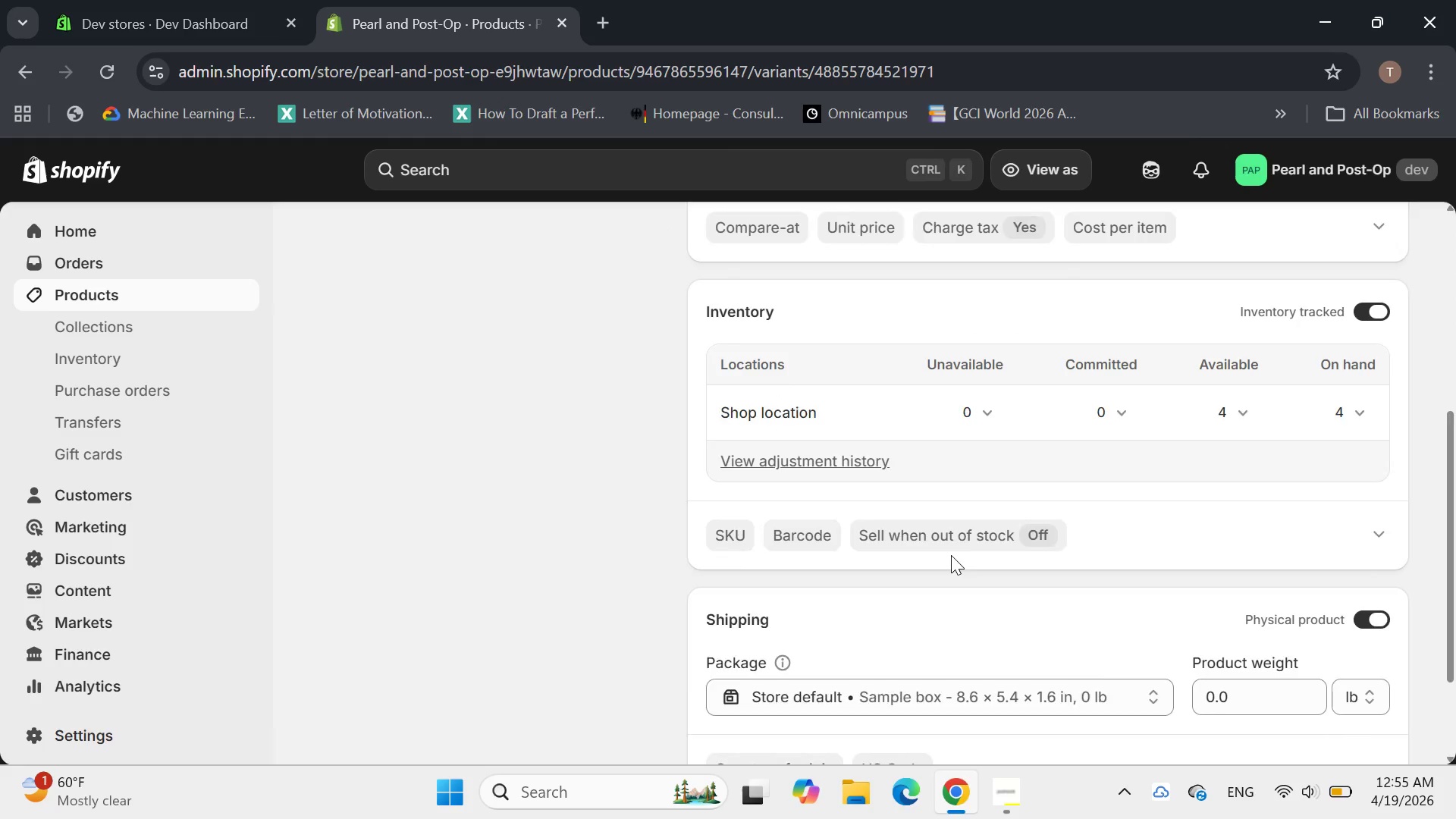 
wait(5.58)
 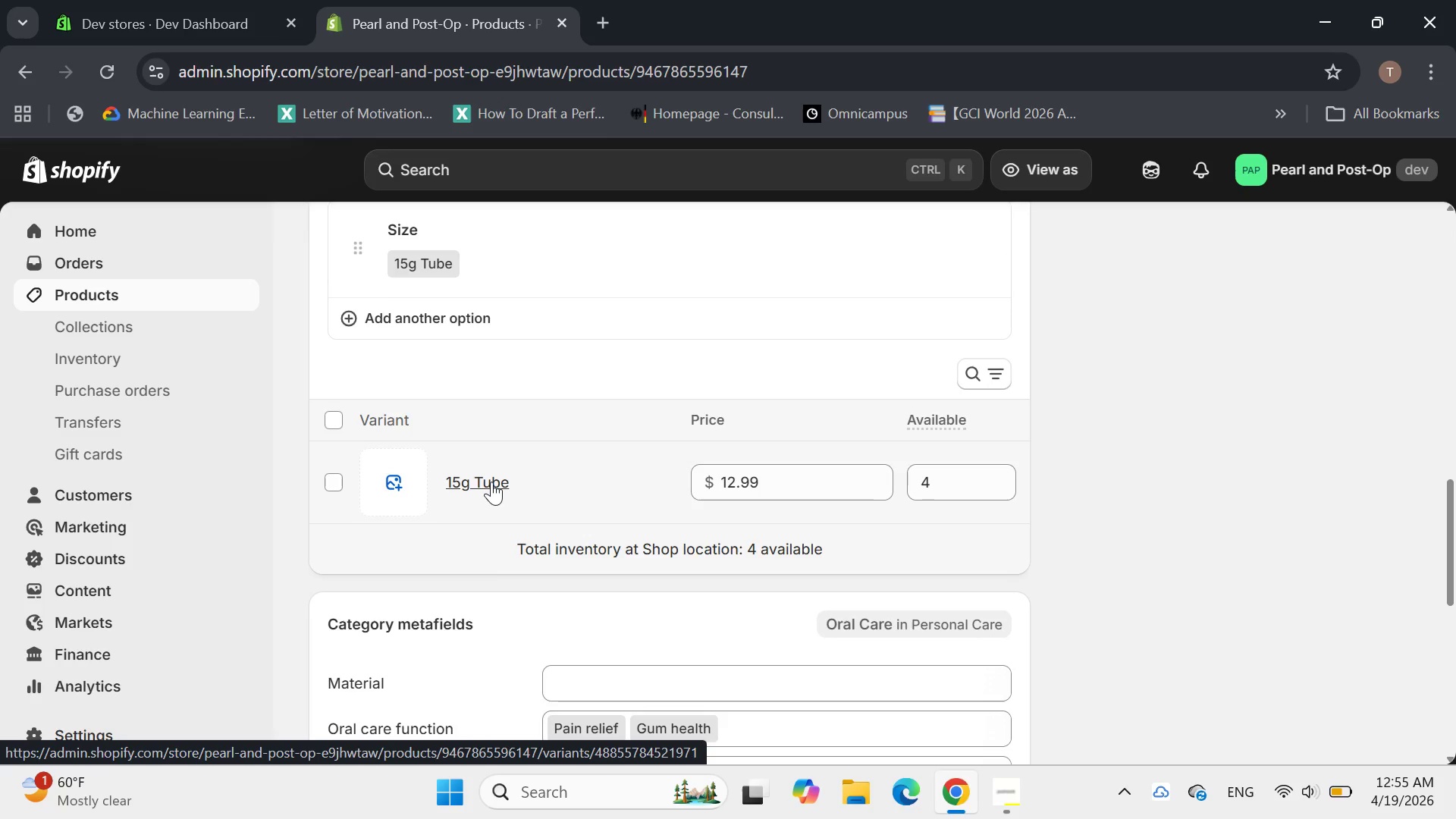 
left_click([1258, 560])
 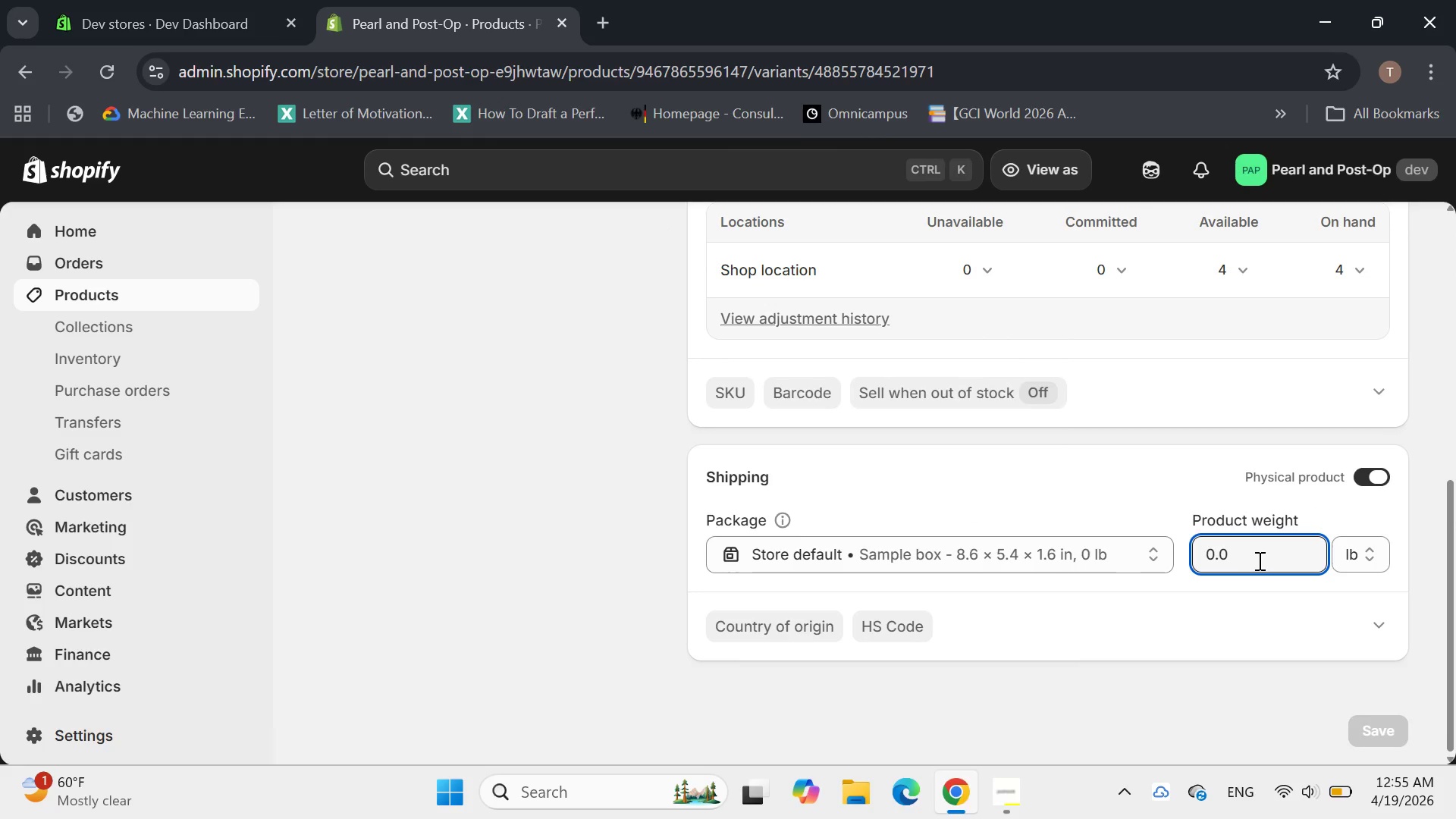 
key(Backspace)
key(Backspace)
key(Backspace)
type(30)
 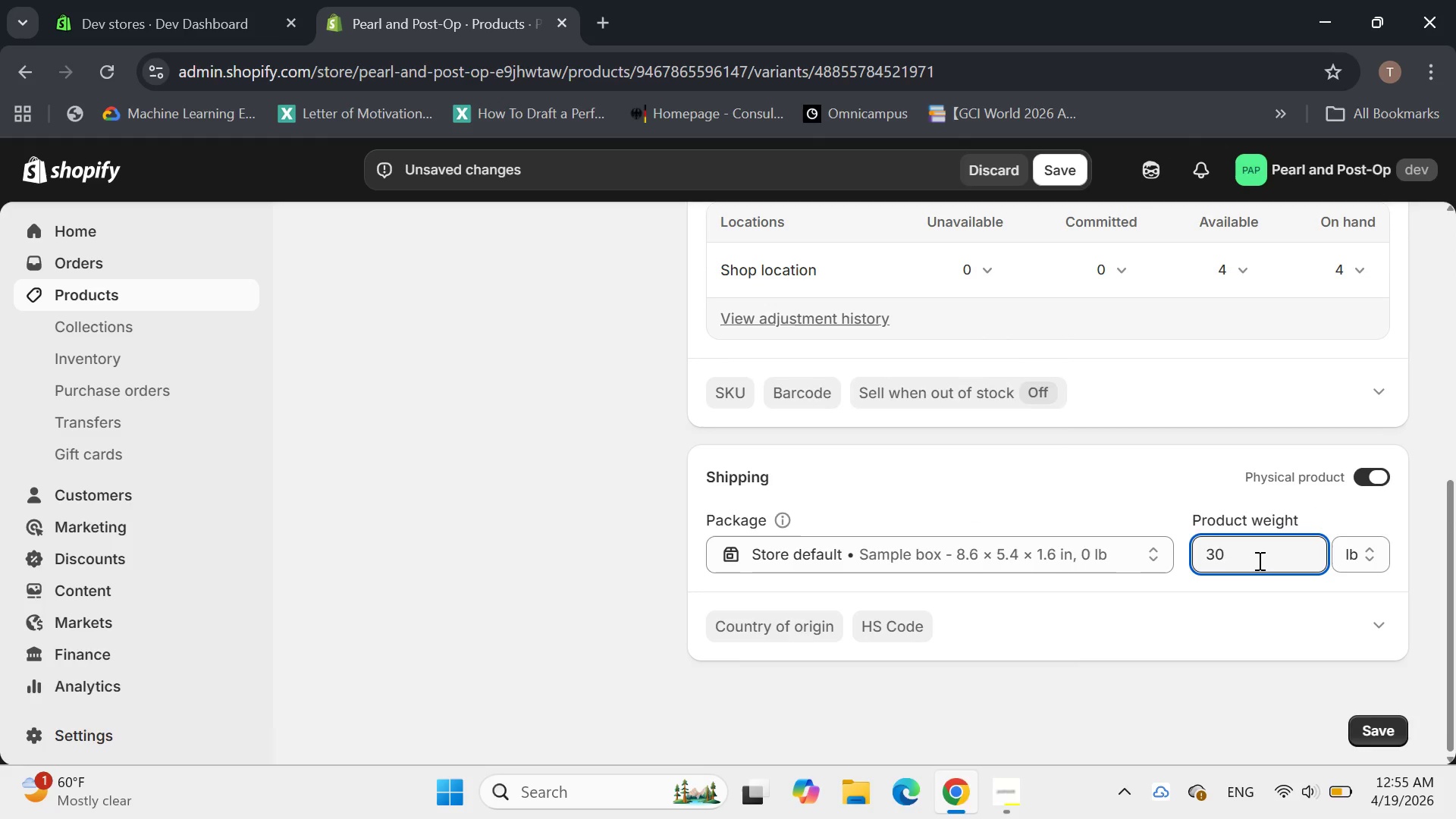 
key(Enter)
 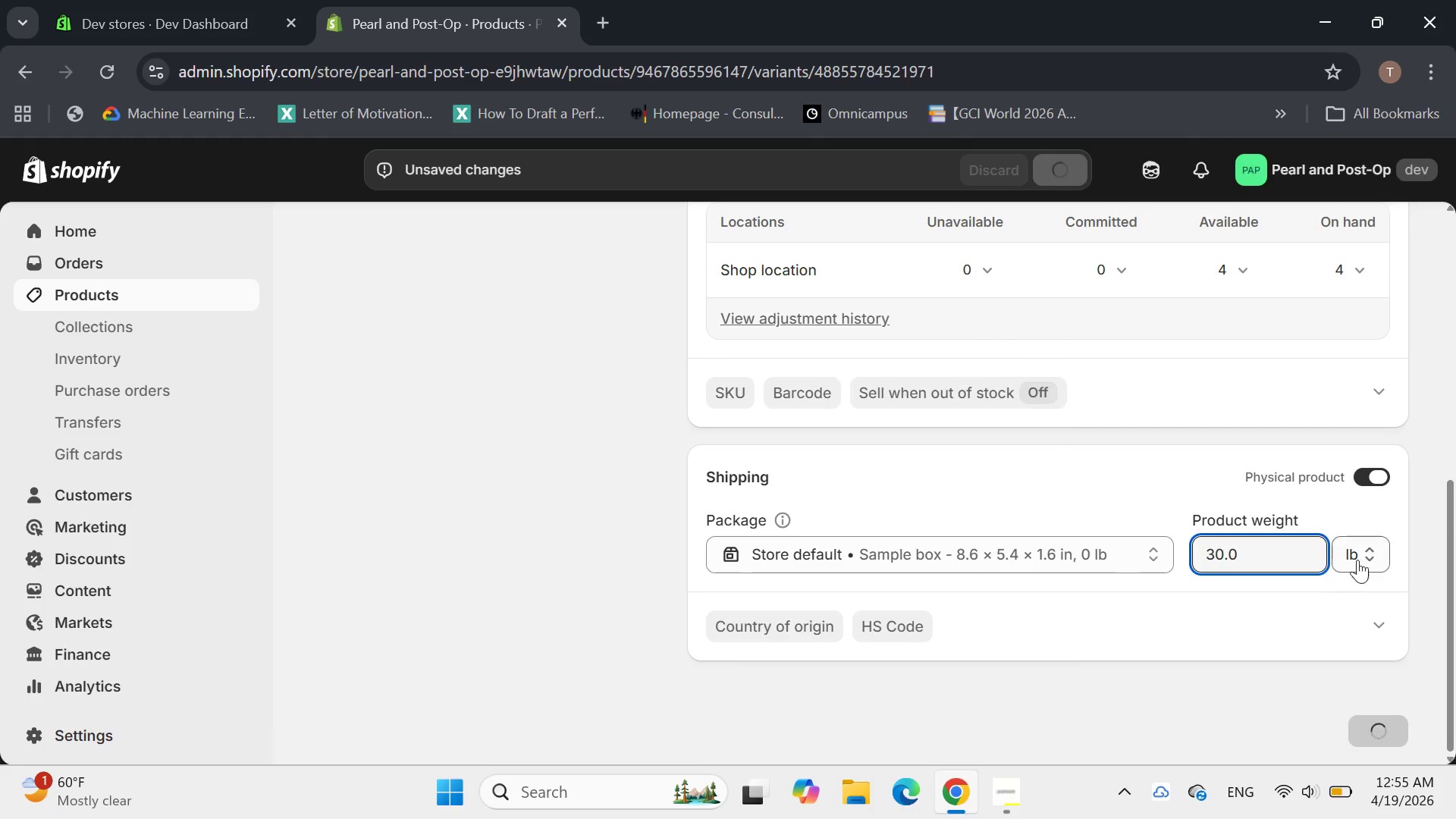 
left_click([1372, 557])
 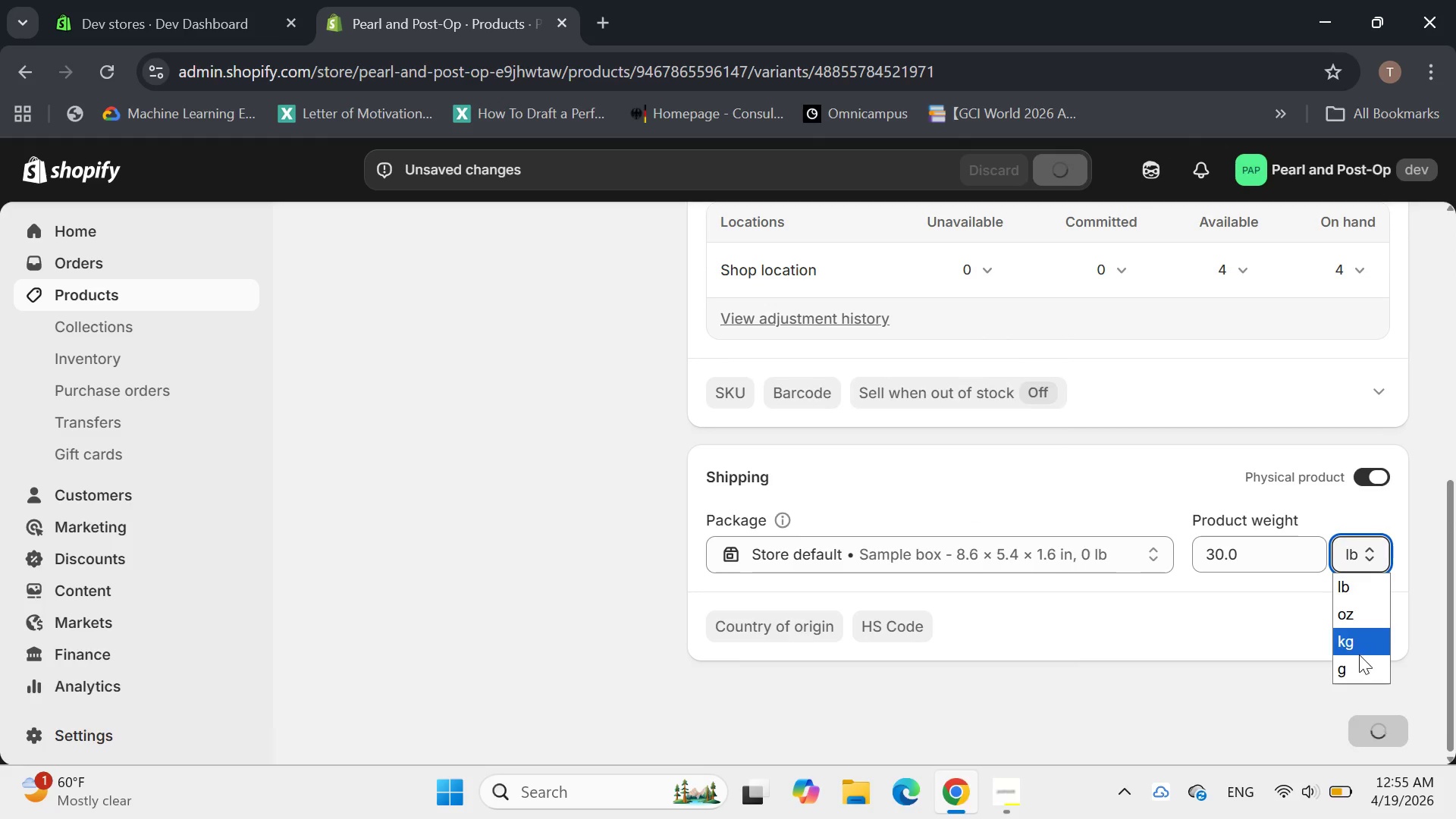 
left_click([1358, 663])
 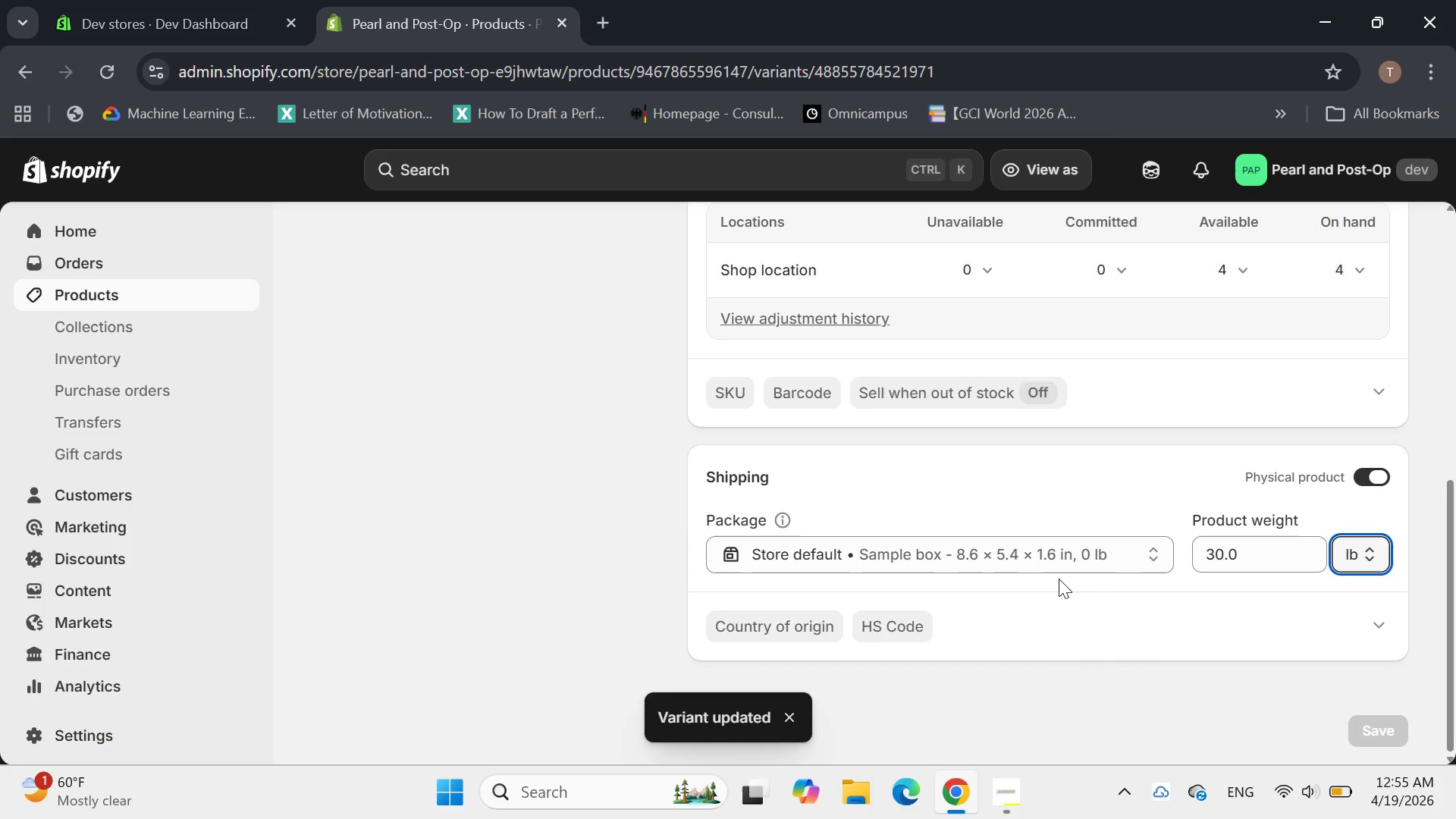 
wait(8.22)
 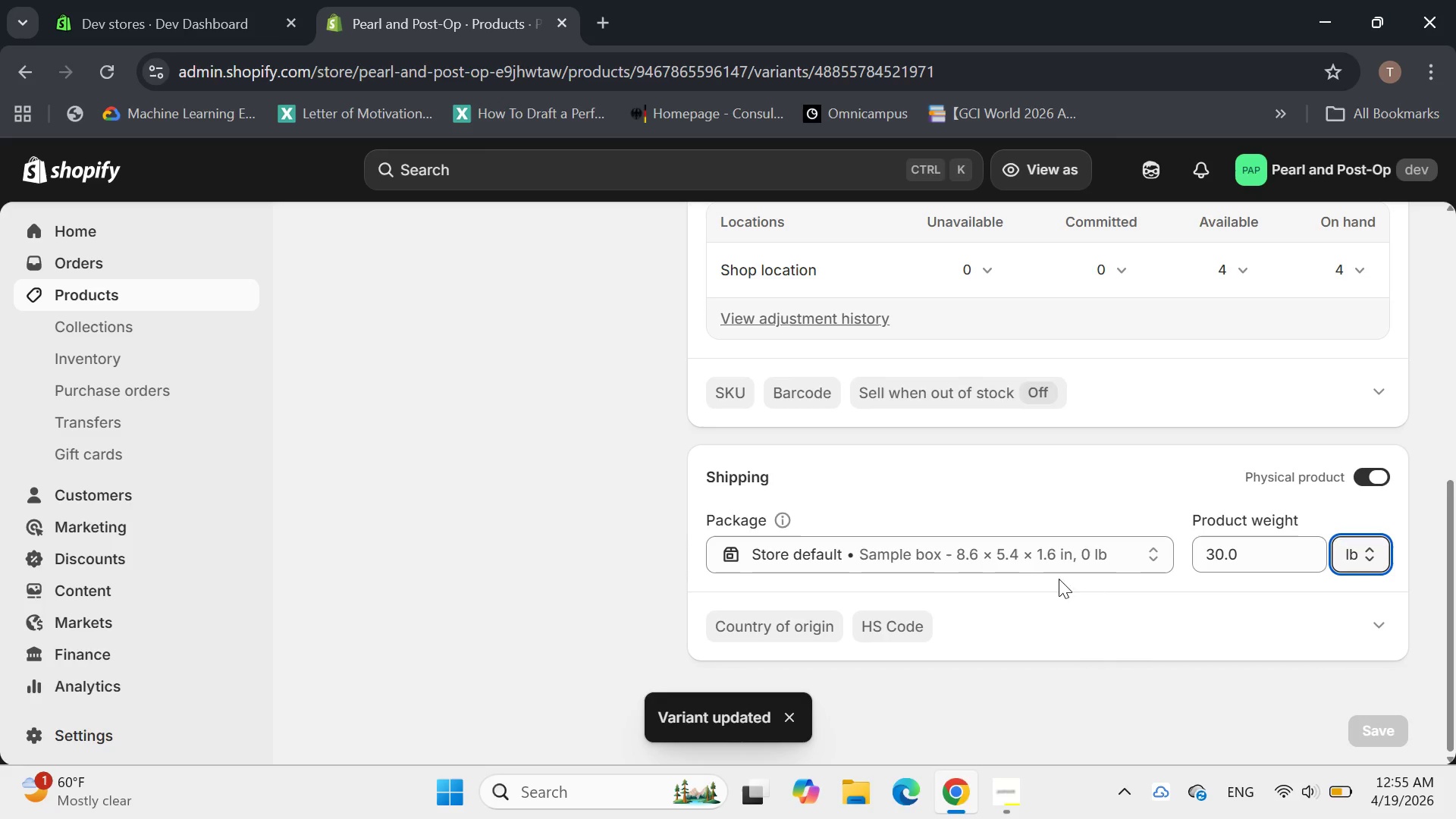 
left_click([1340, 570])
 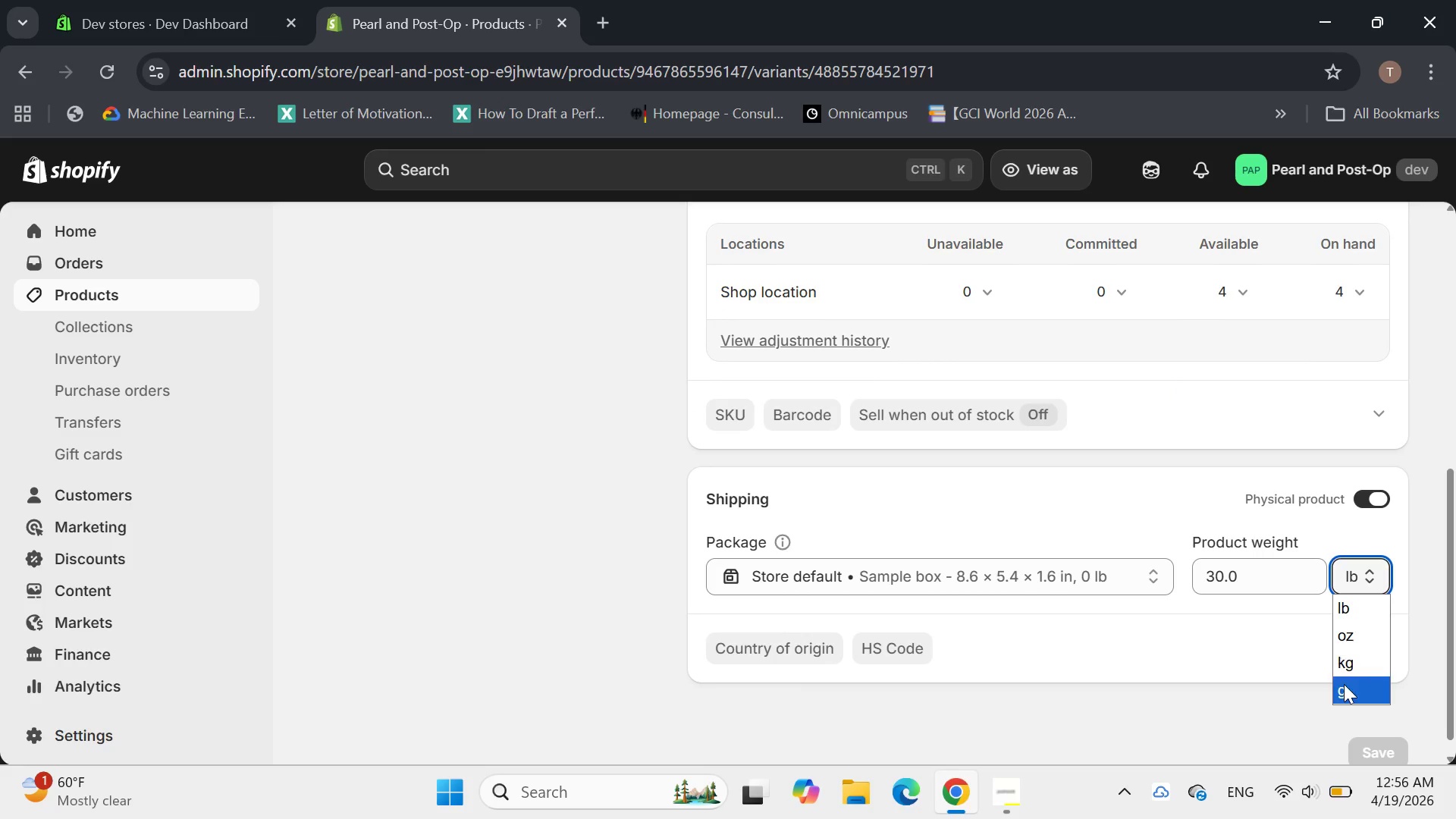 
left_click([1344, 685])
 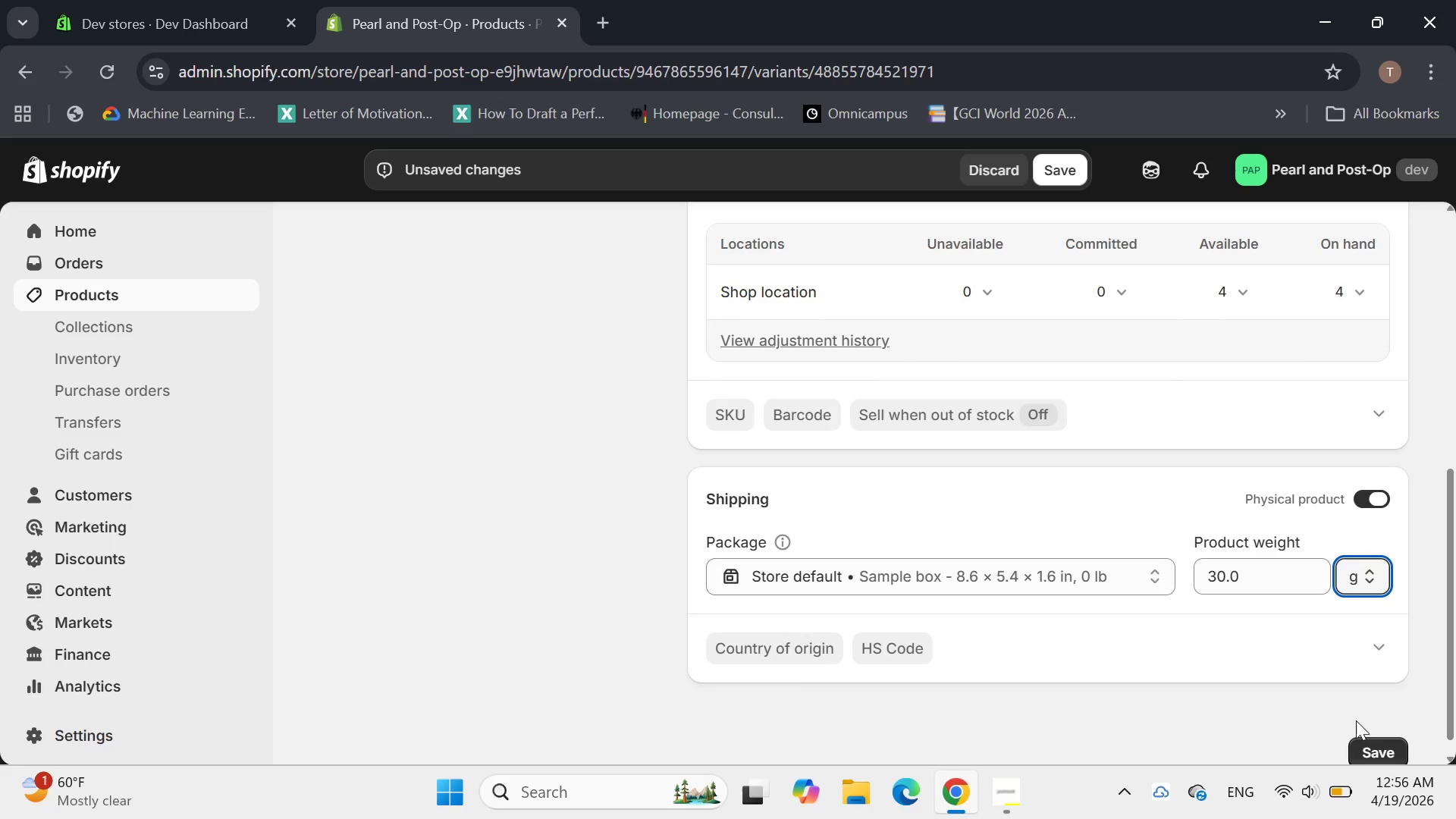 
left_click([1365, 740])
 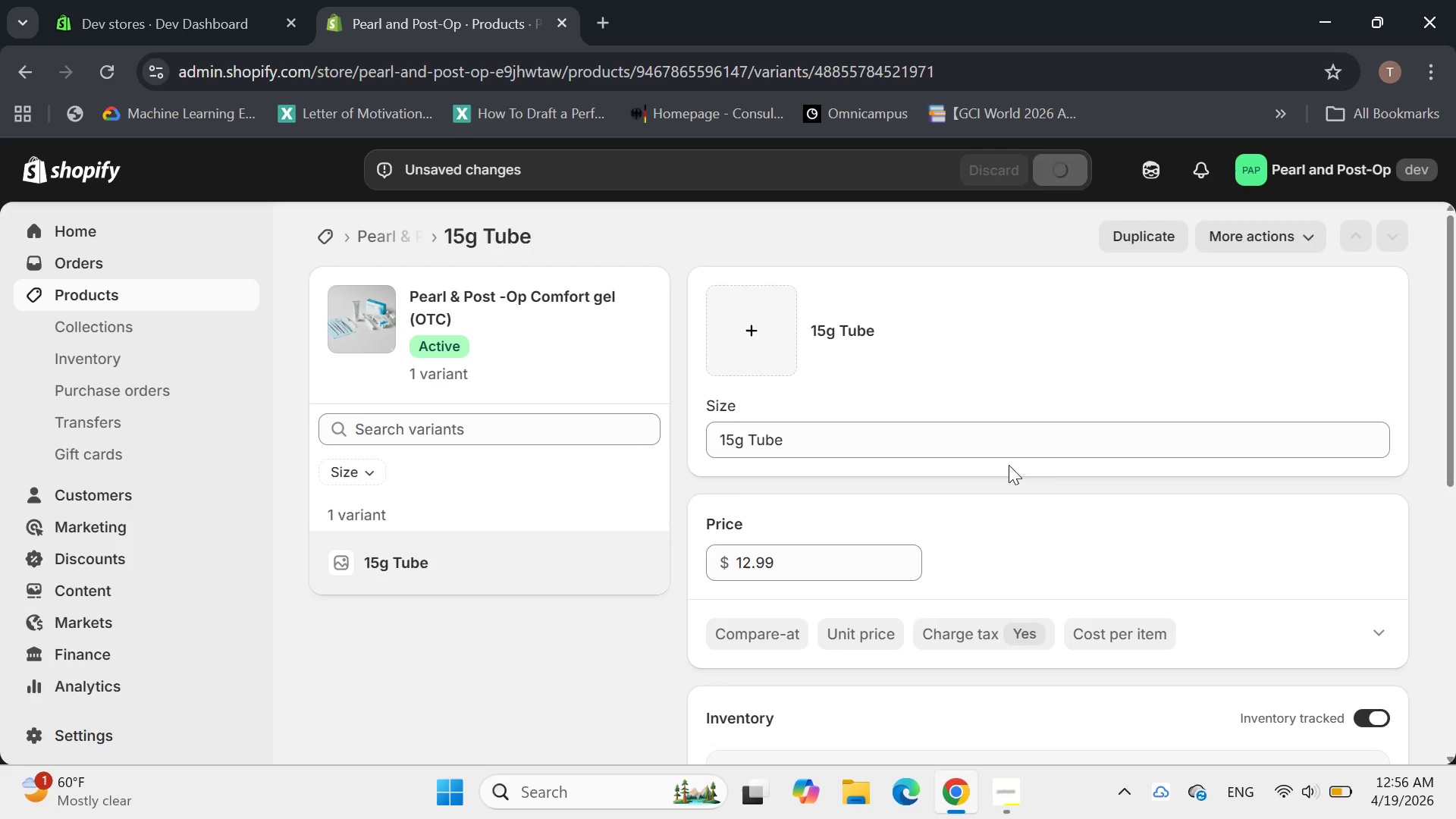 
wait(5.45)
 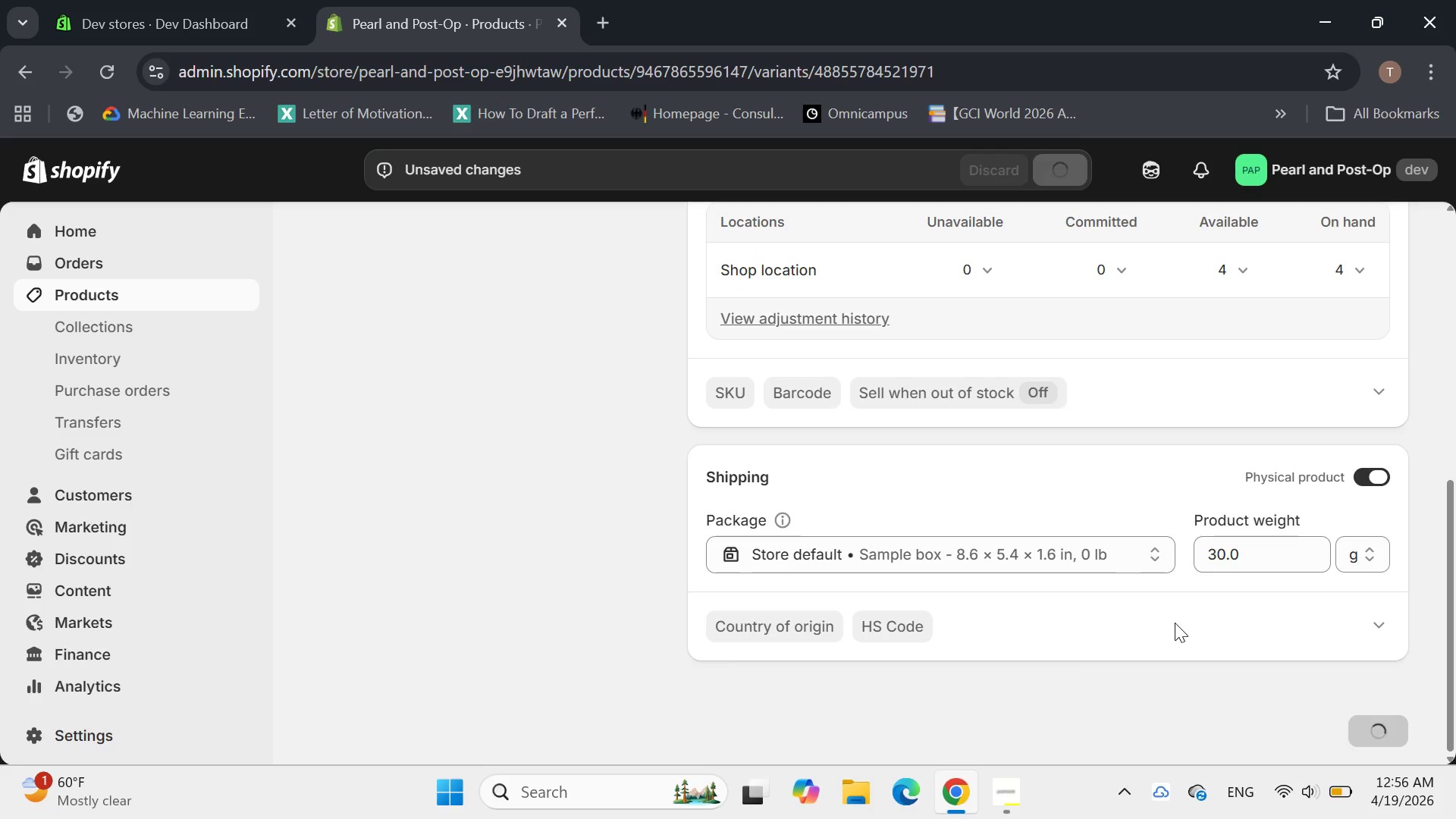 
left_click([331, 235])
 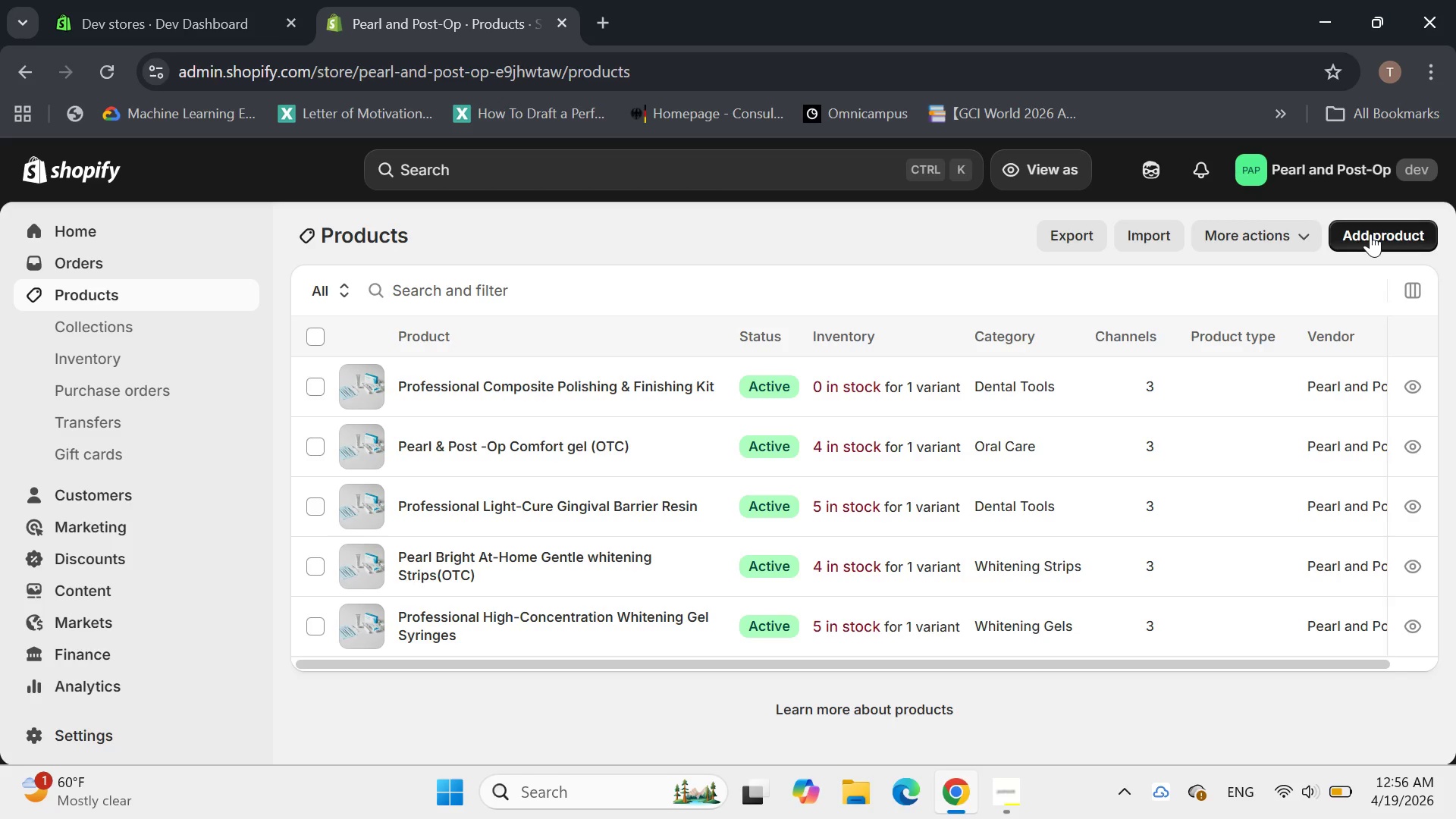 
wait(10.31)
 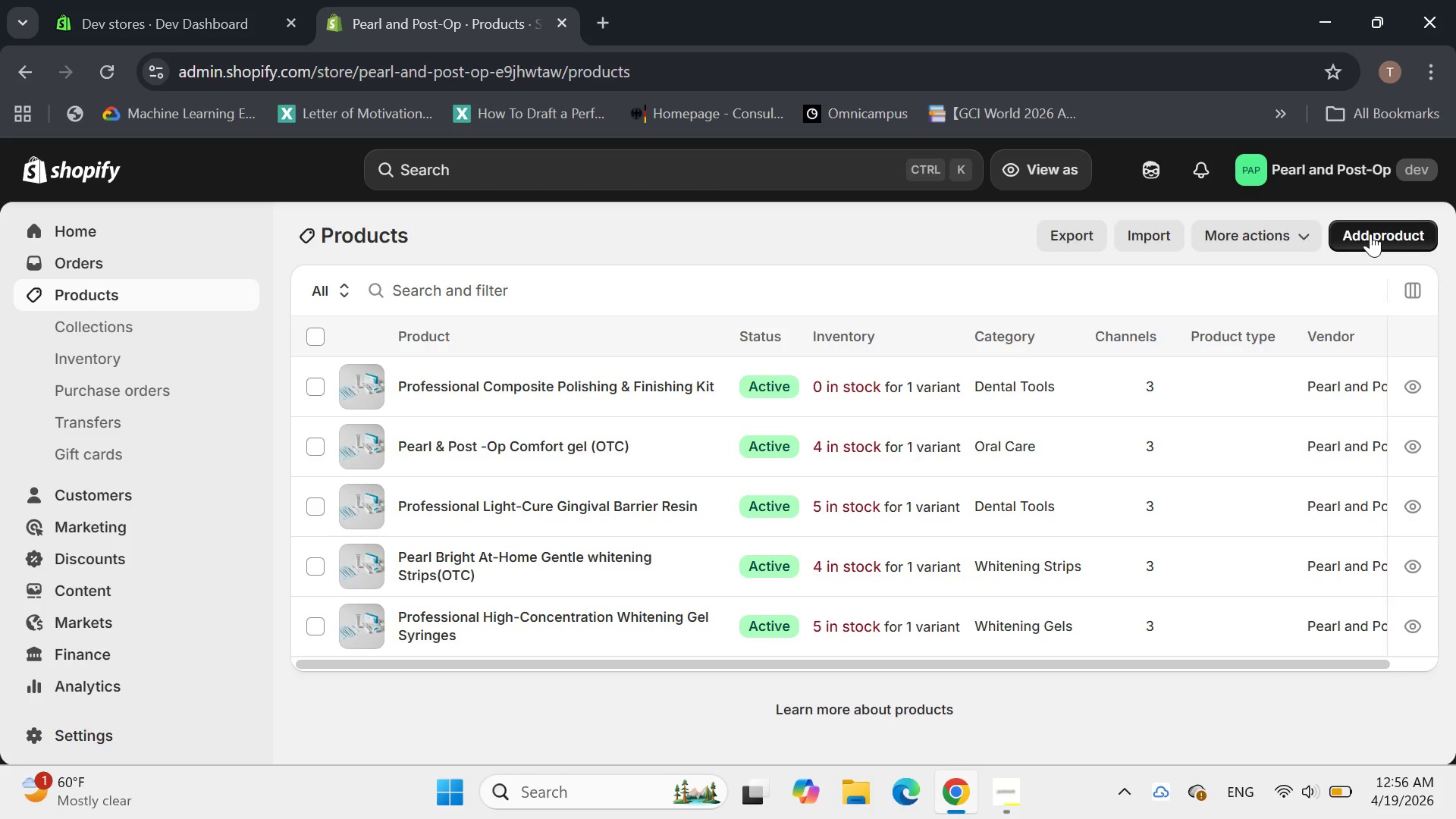 
left_click([1370, 234])
 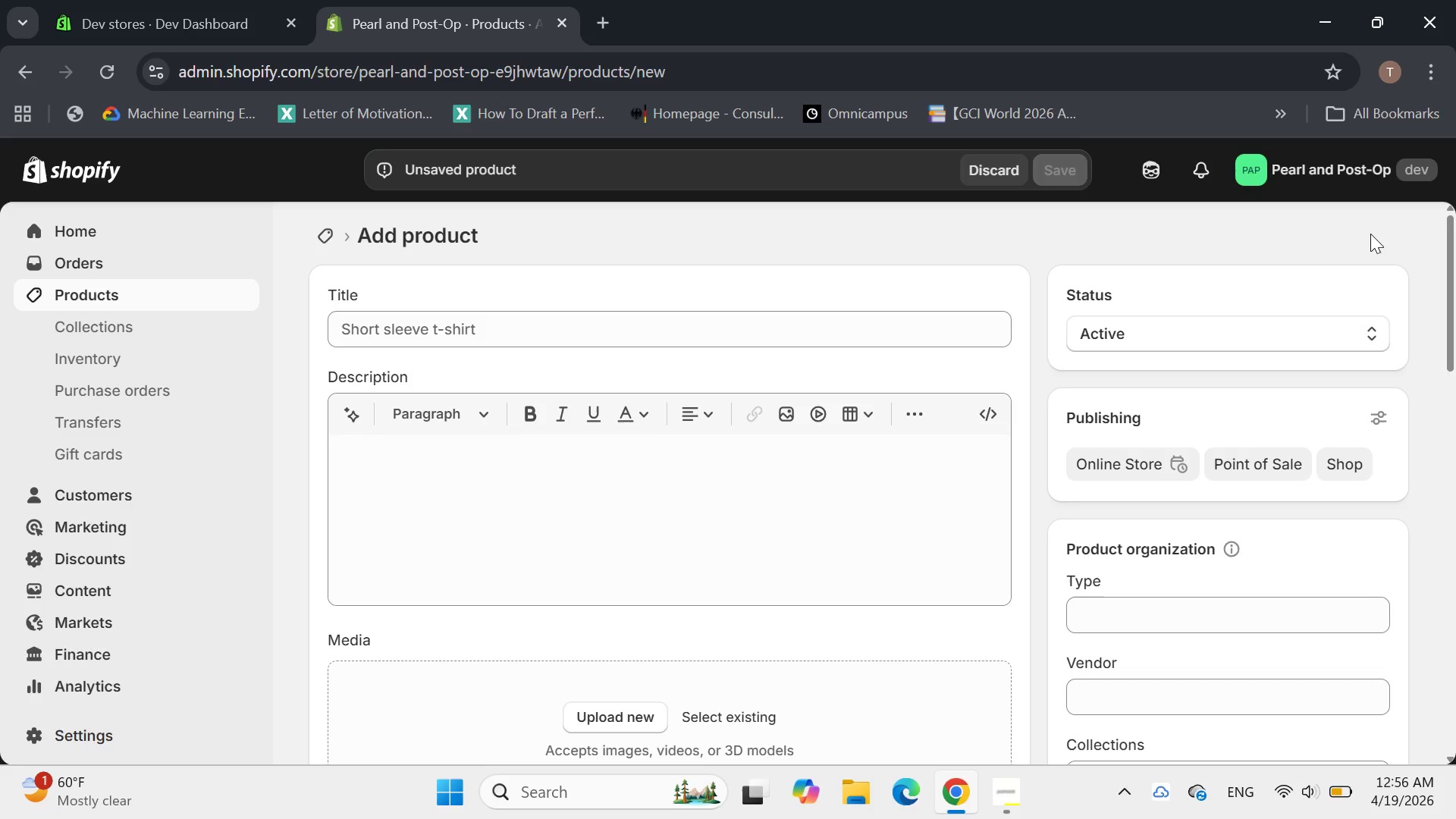 
wait(34.5)
 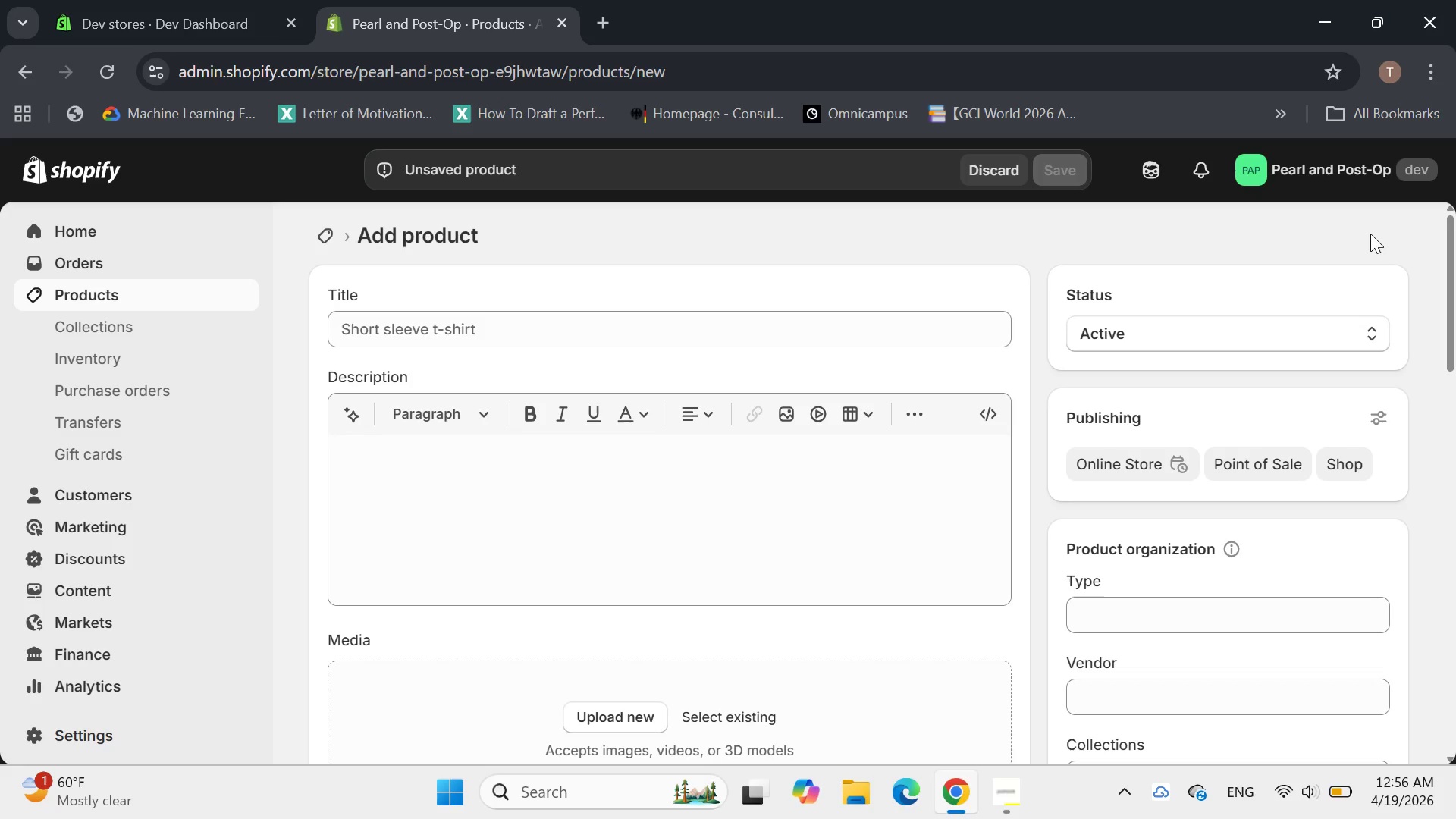 
left_click([687, 331])
 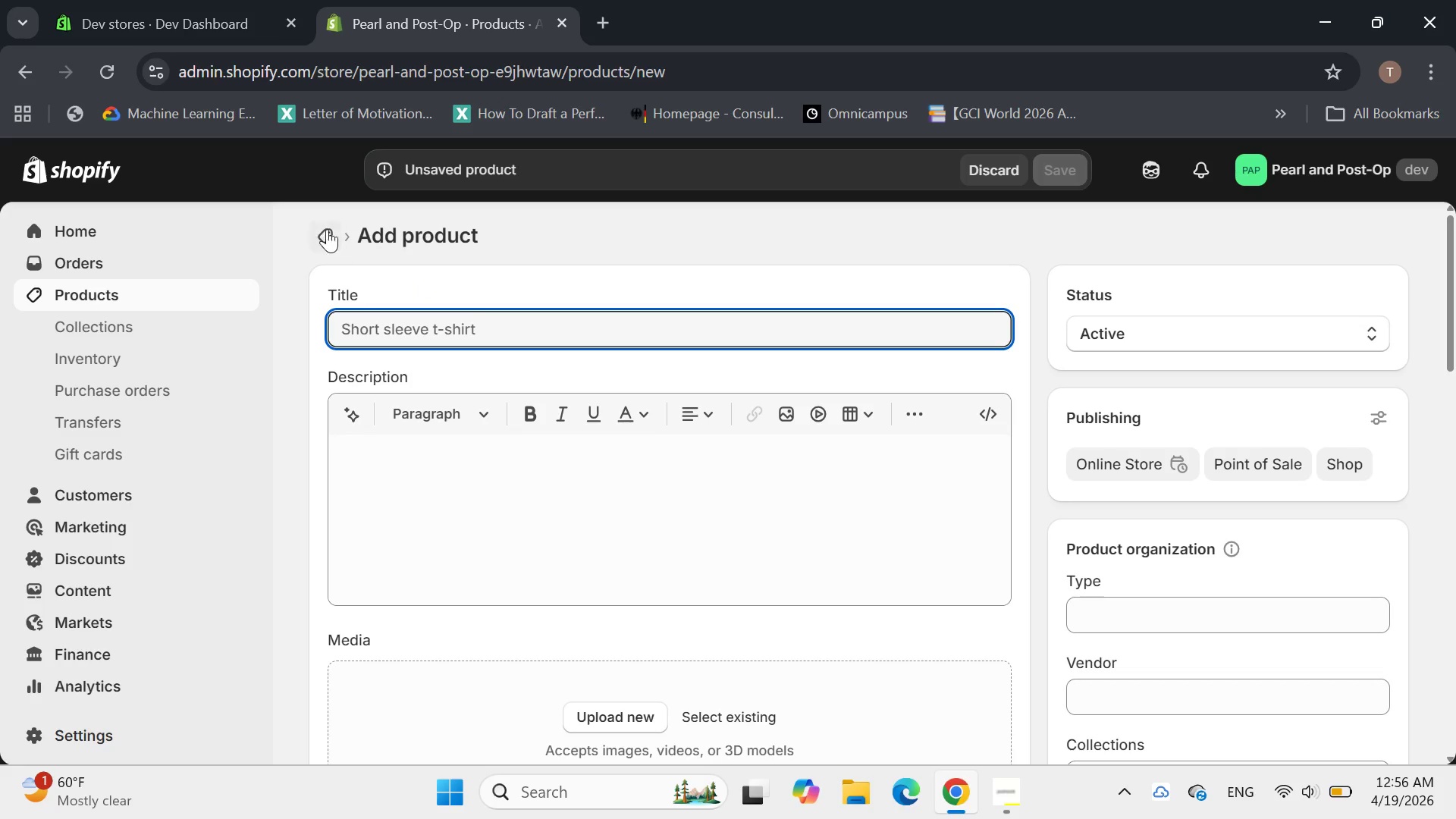 
left_click([325, 227])
 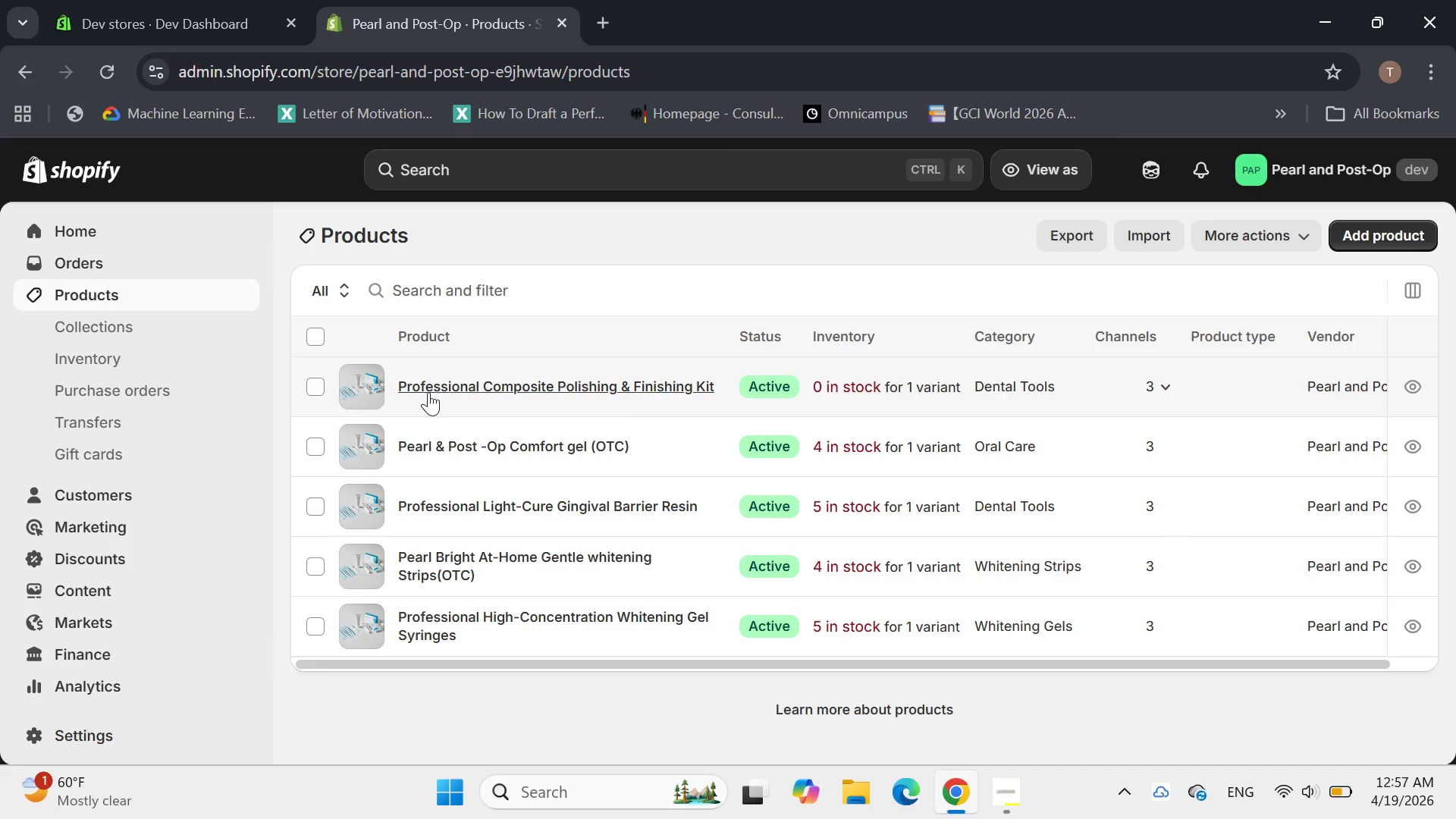 
left_click([1360, 229])
 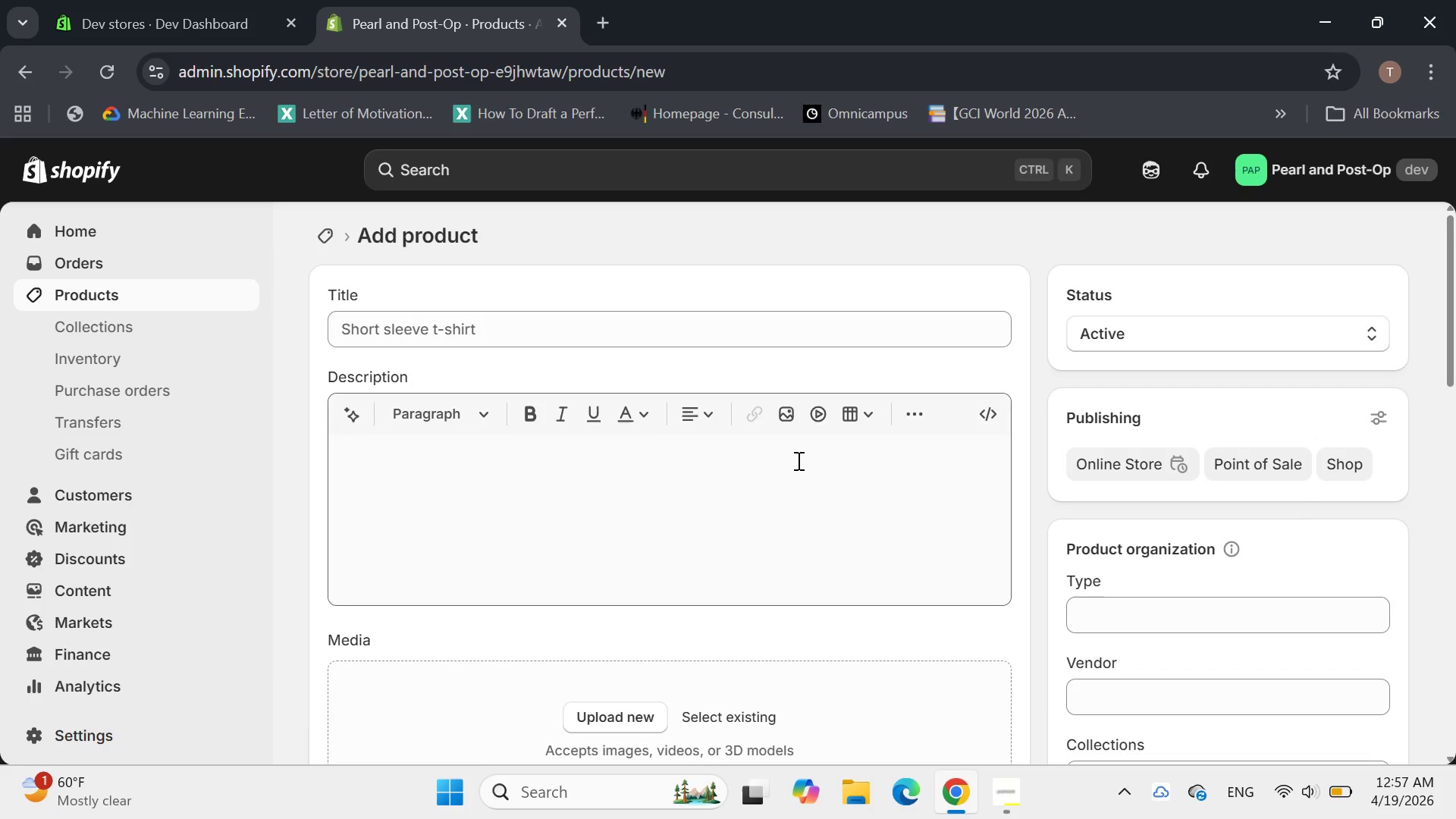 
left_click_drag(start_coordinate=[593, 341], to_coordinate=[592, 330])
 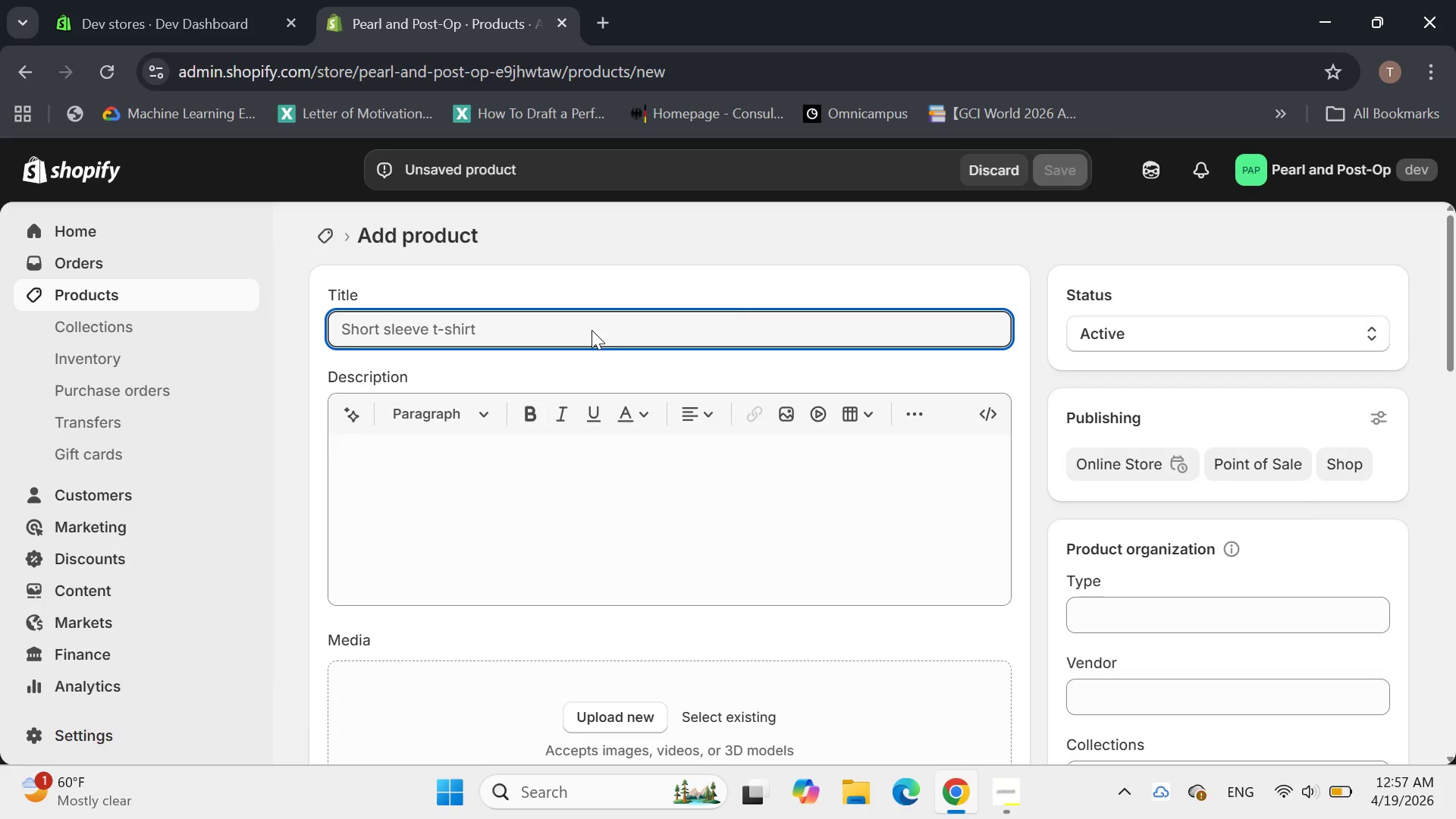 
type(Oral Care Trave;)
key(Backspace)
type(l Kit ())
 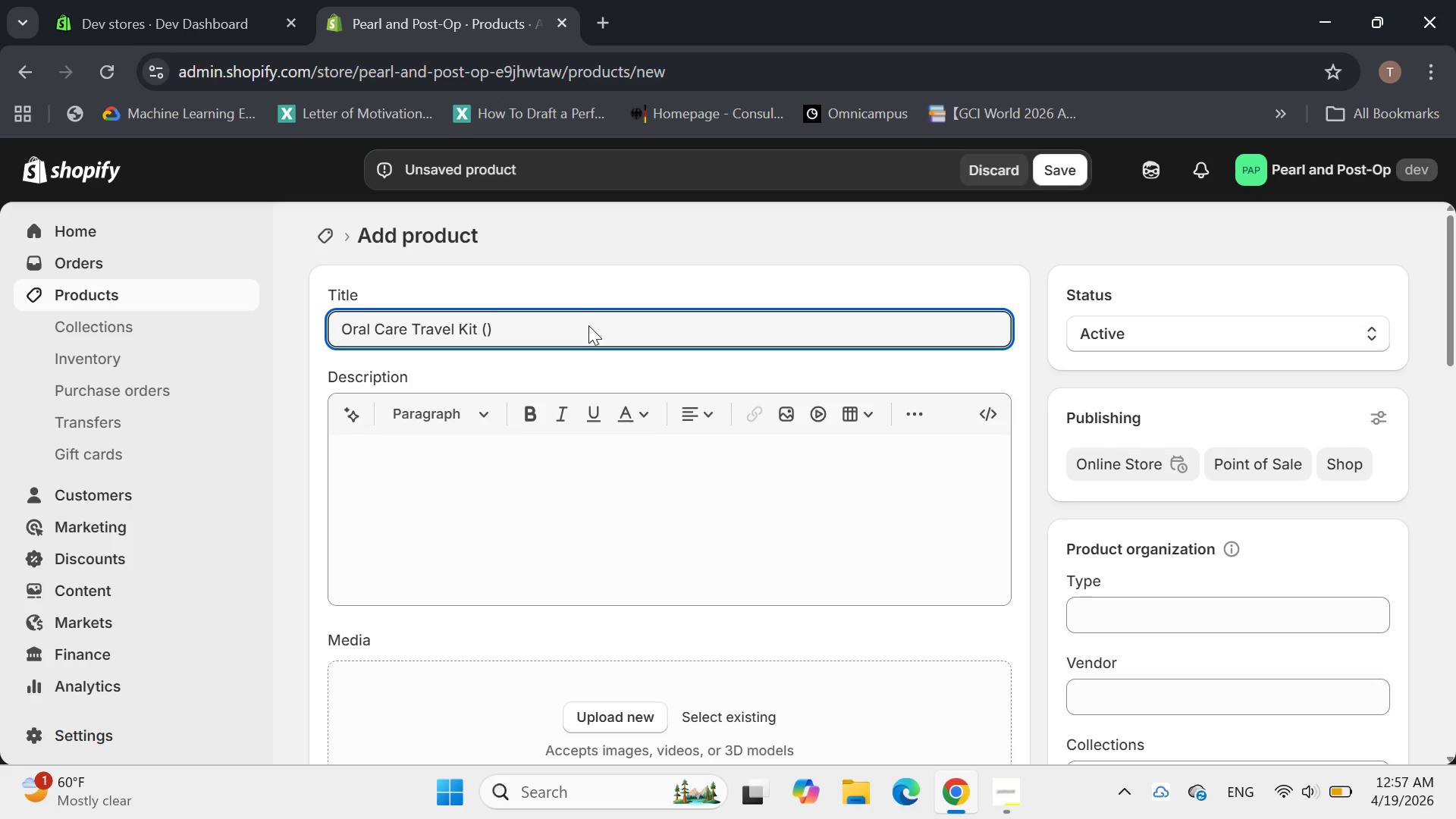 
key(ArrowLeft)
 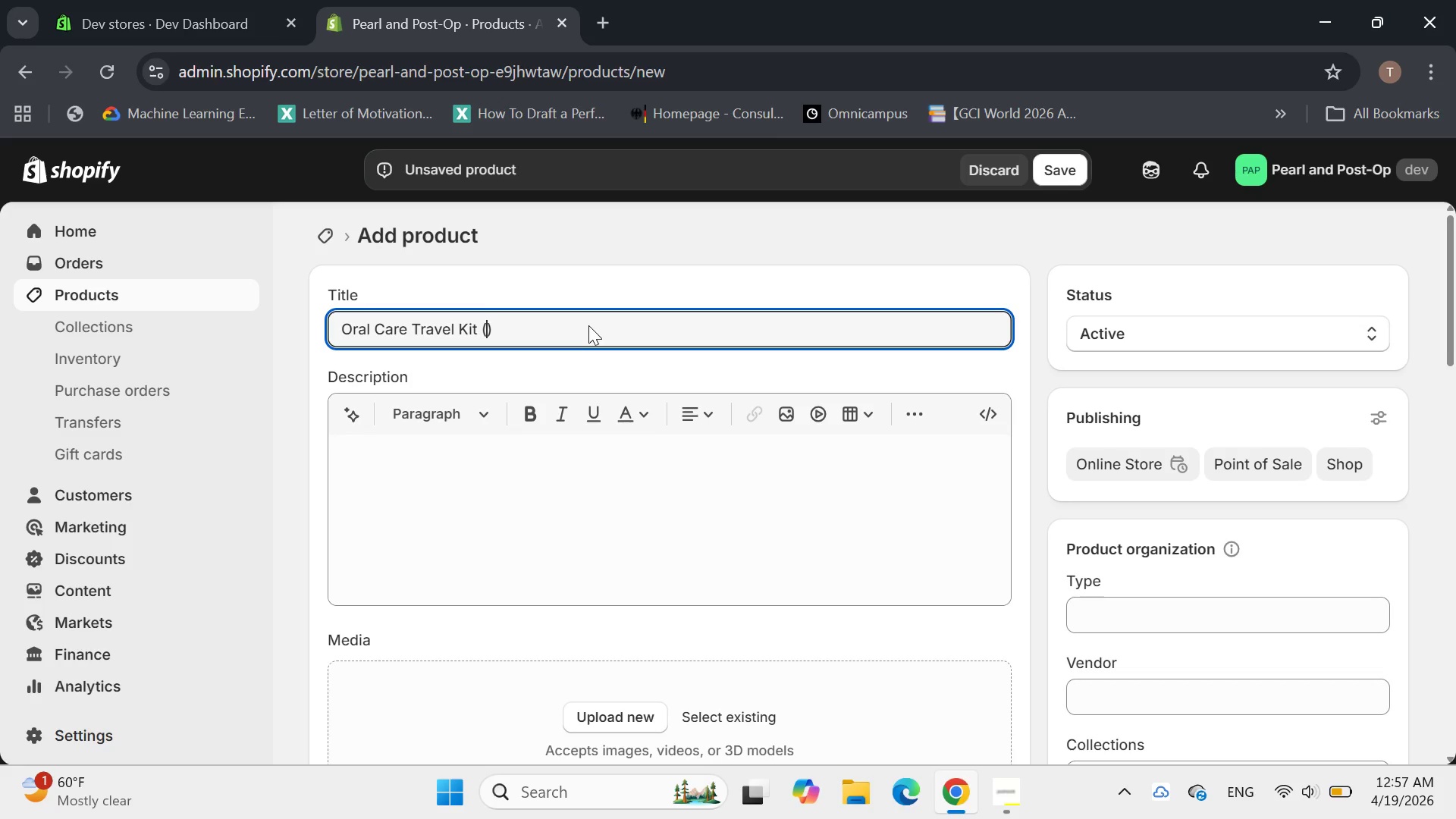 
type(Consu)
 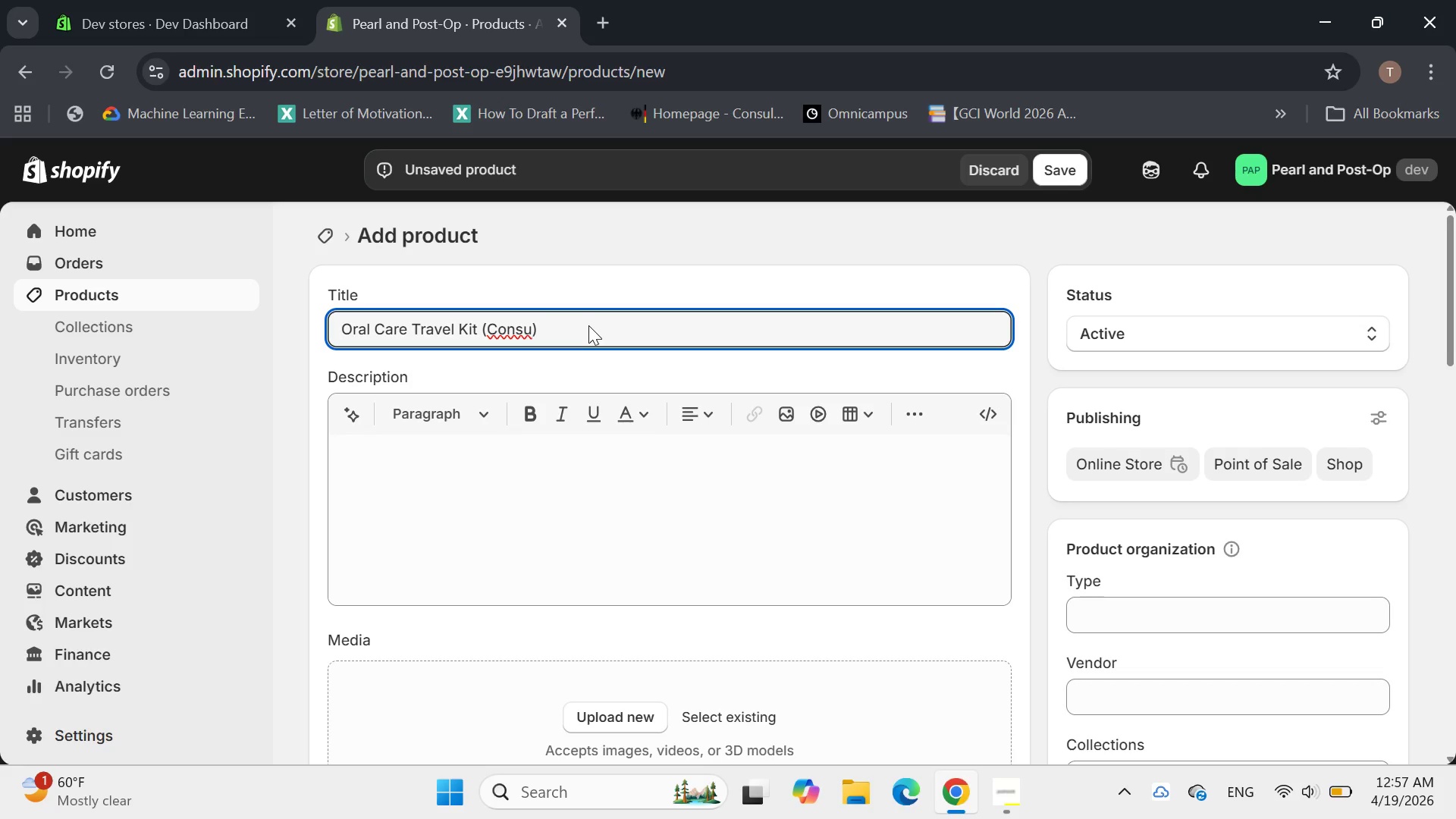 
key(Backspace)
 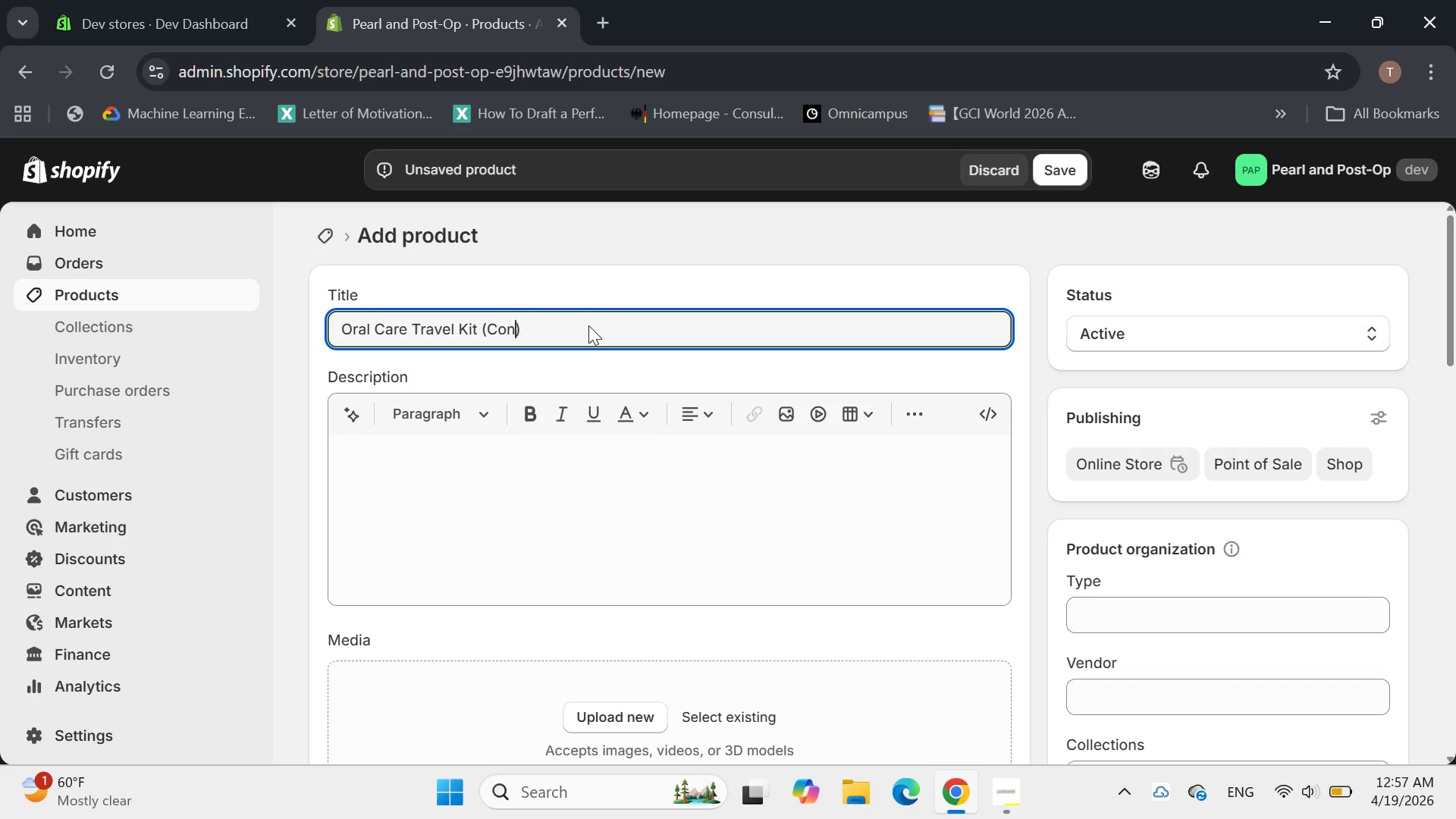 
key(Backspace)
 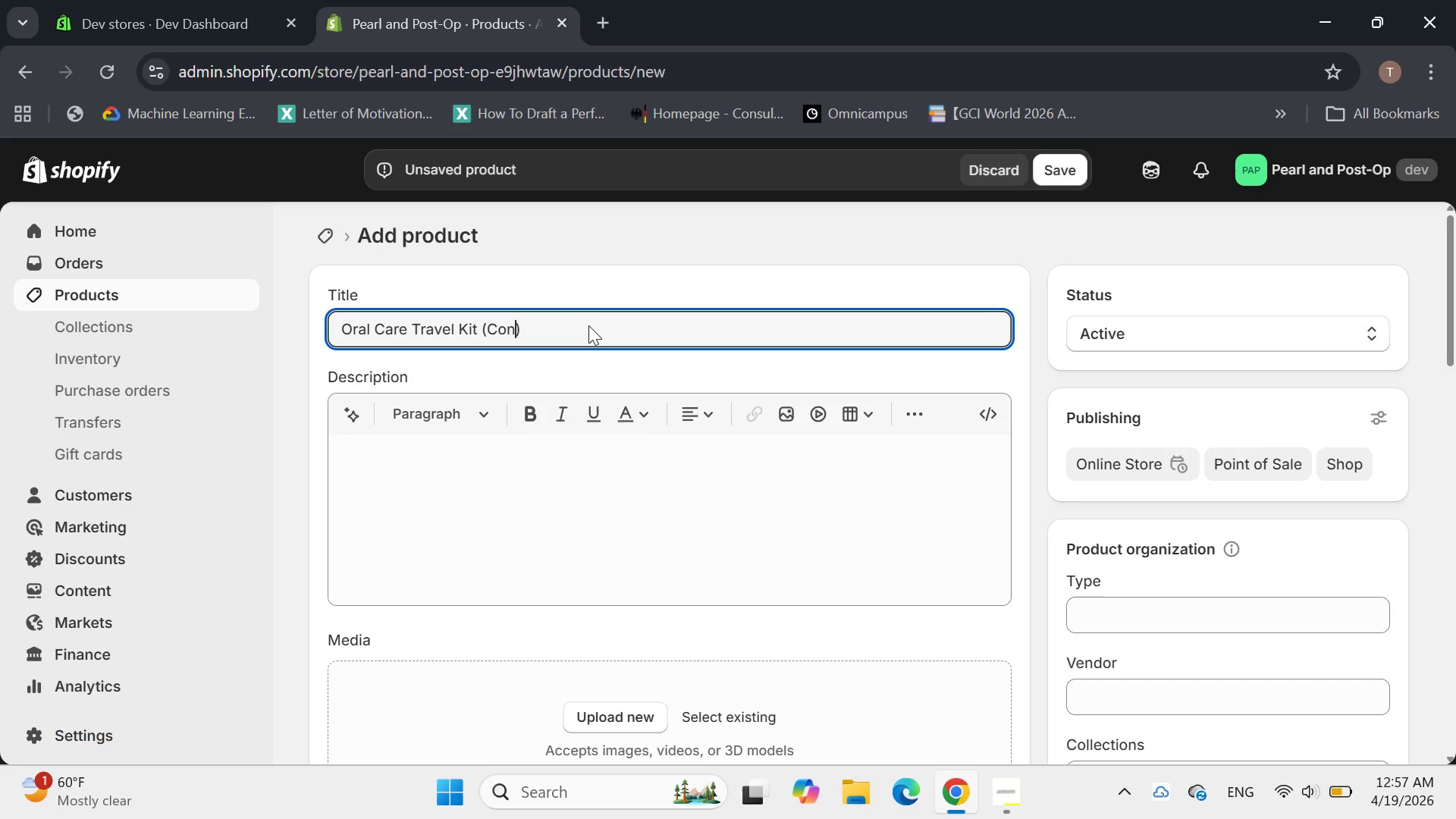 
key(Backspace)
 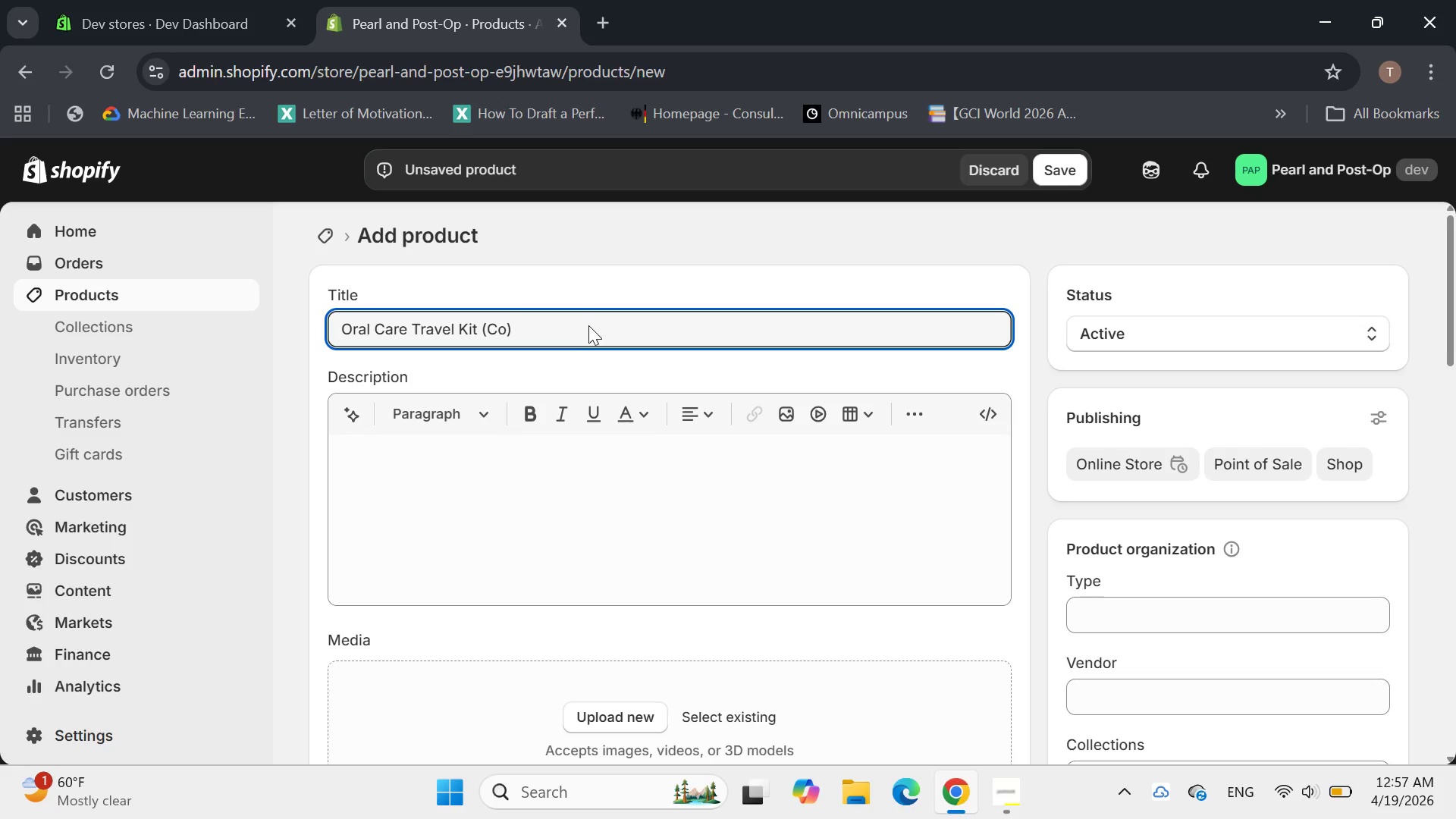 
key(Backspace)
 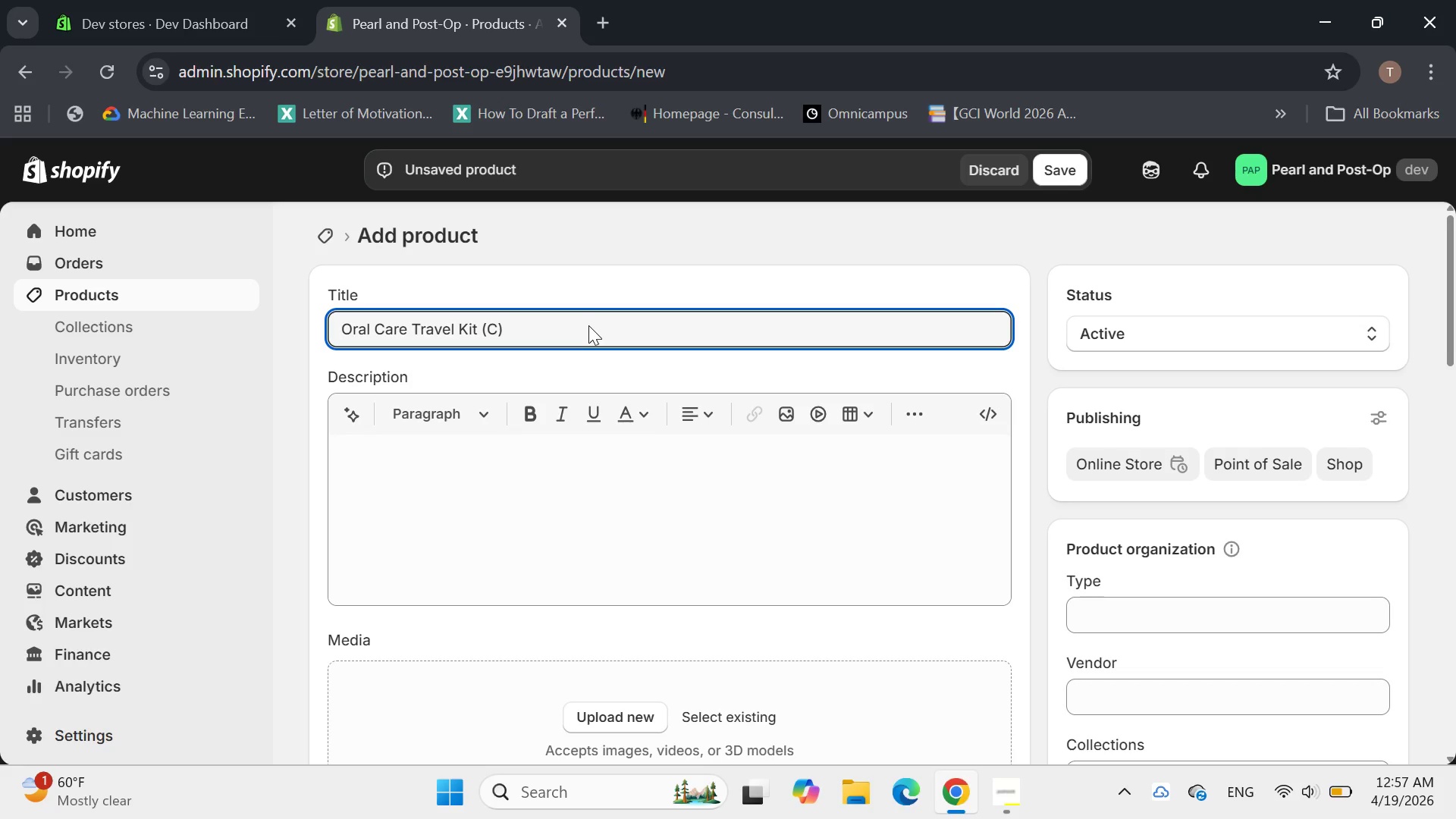 
key(Backspace)
 